 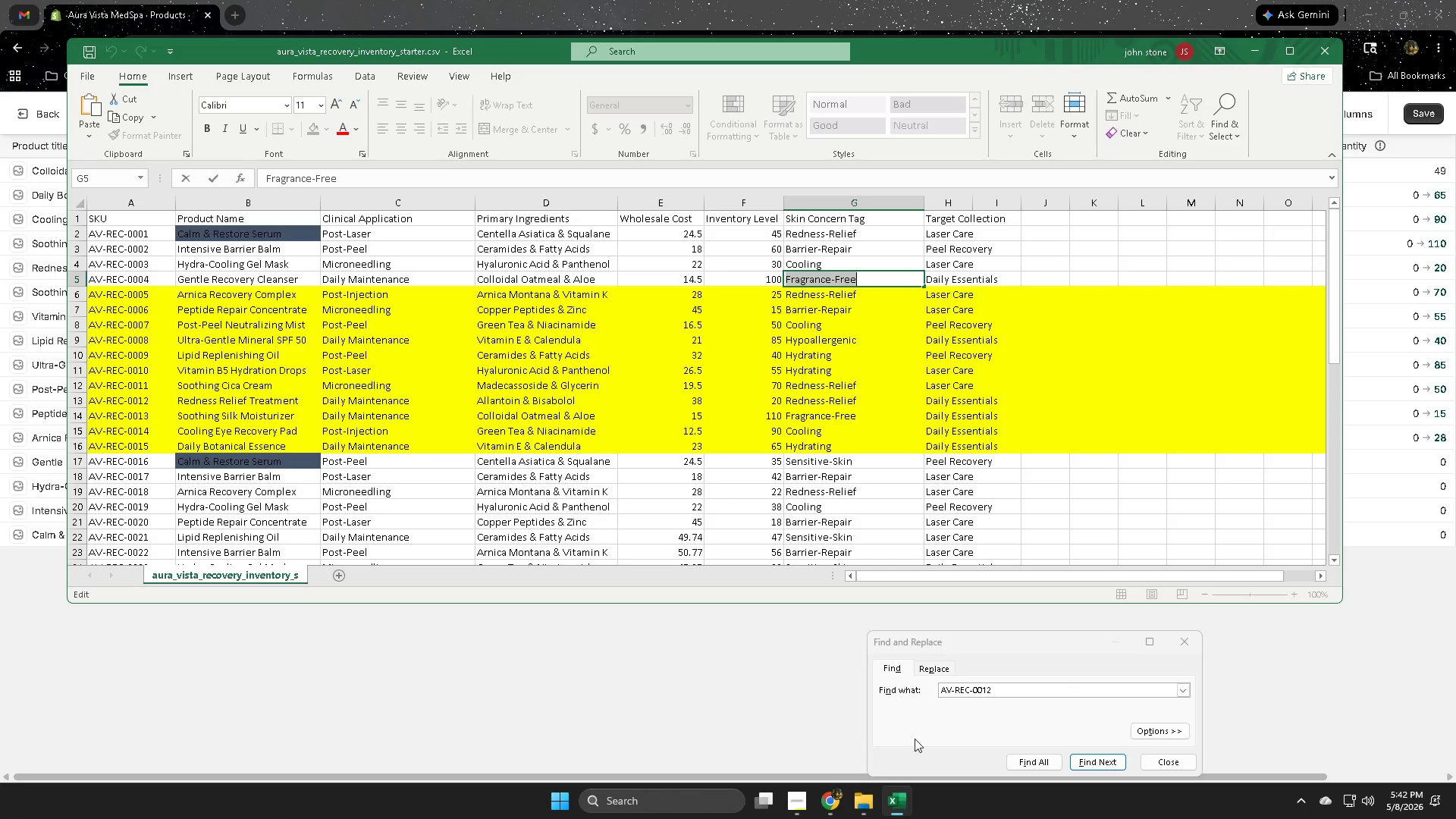 
left_click([788, 0])
 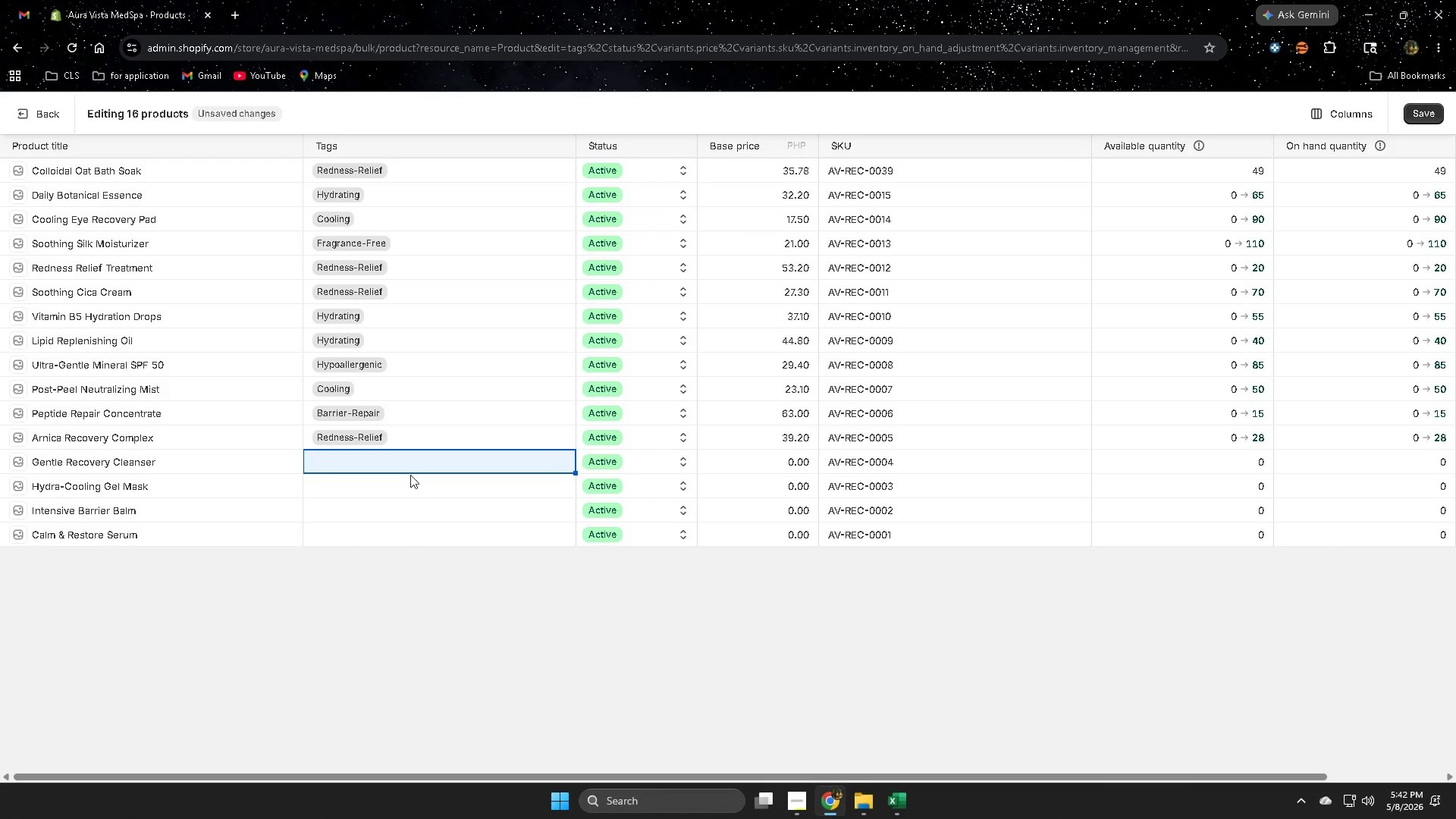 
double_click([408, 466])
 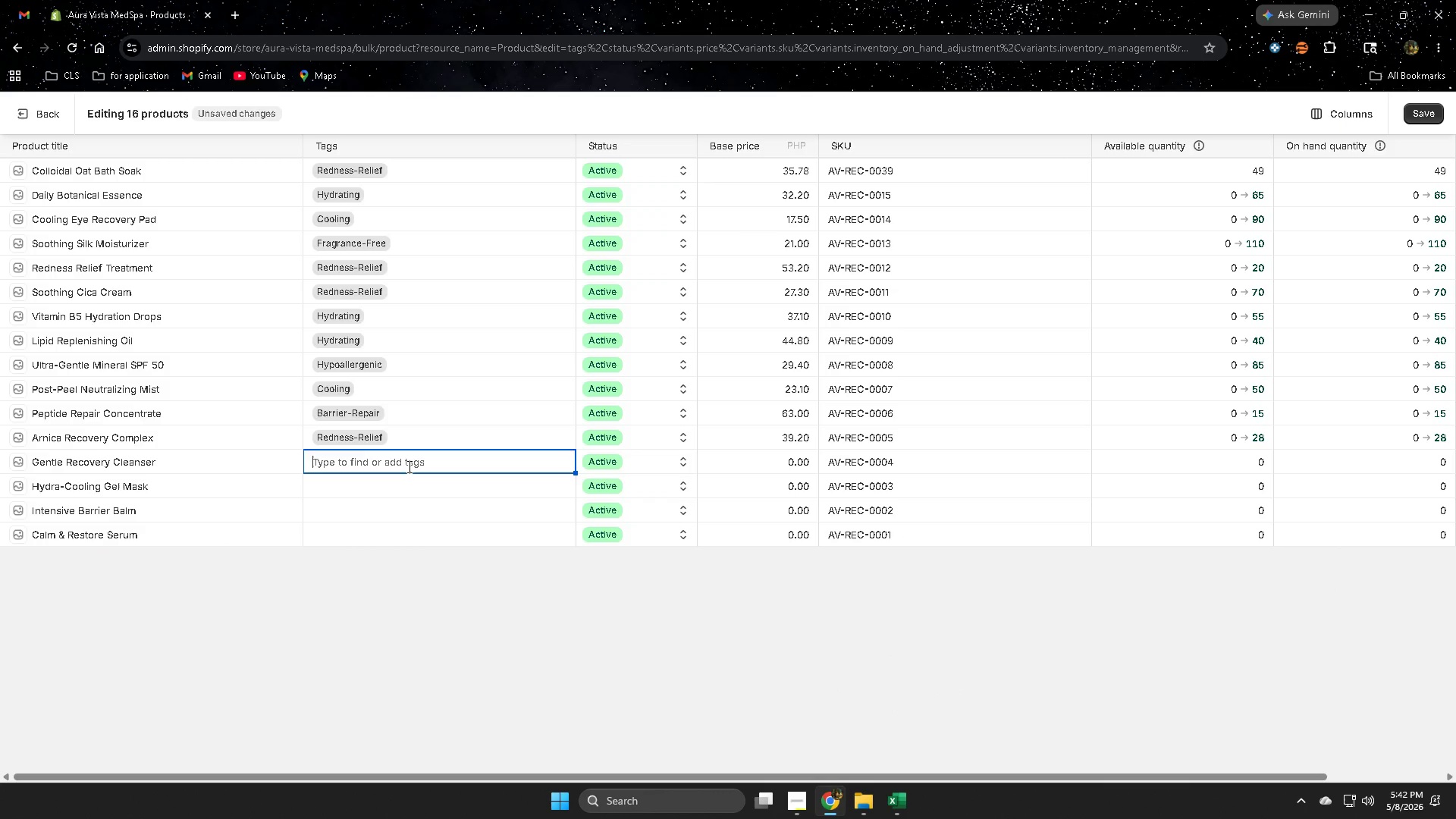 
key(Control+V)
 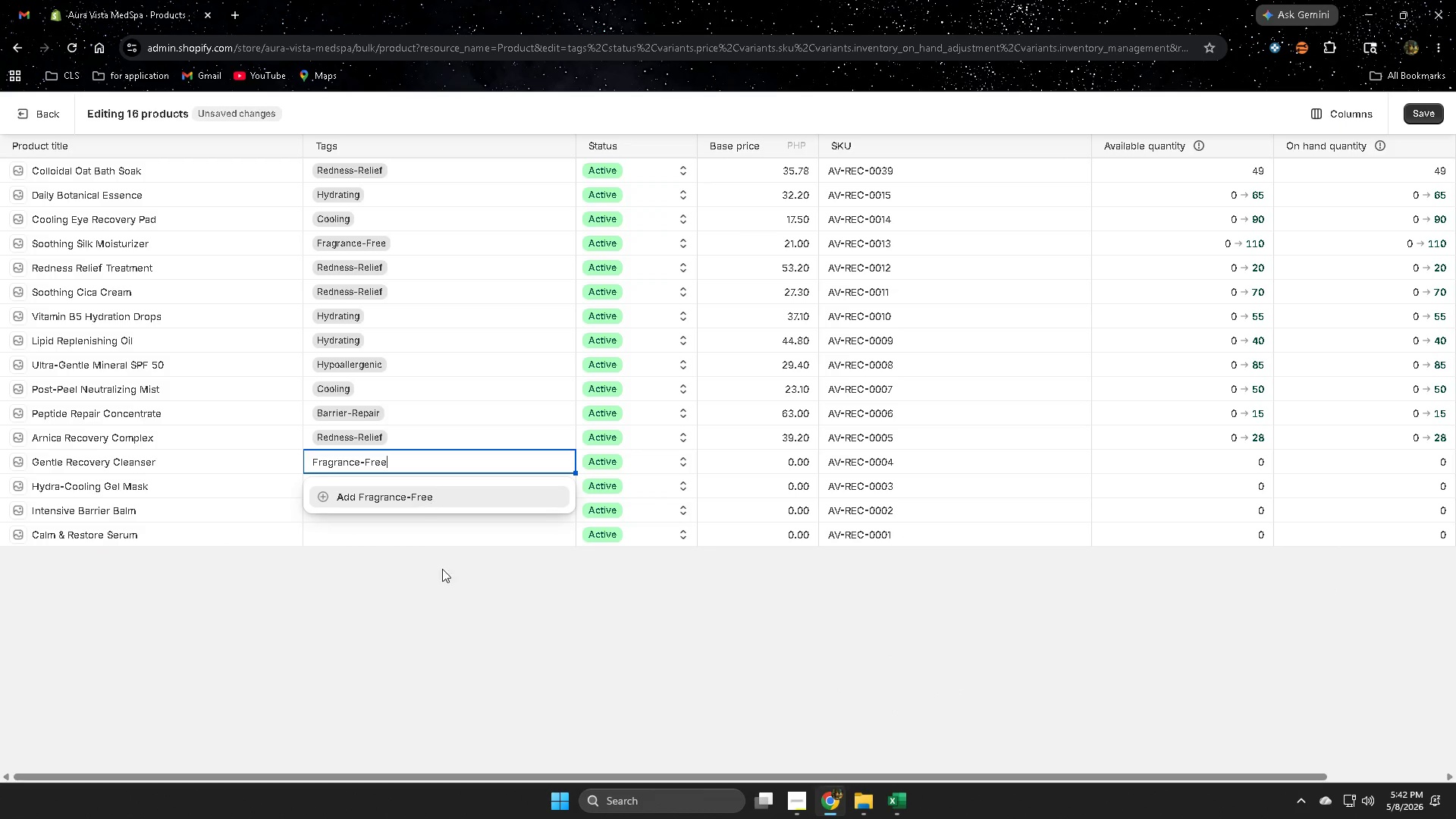 
left_click([478, 593])
 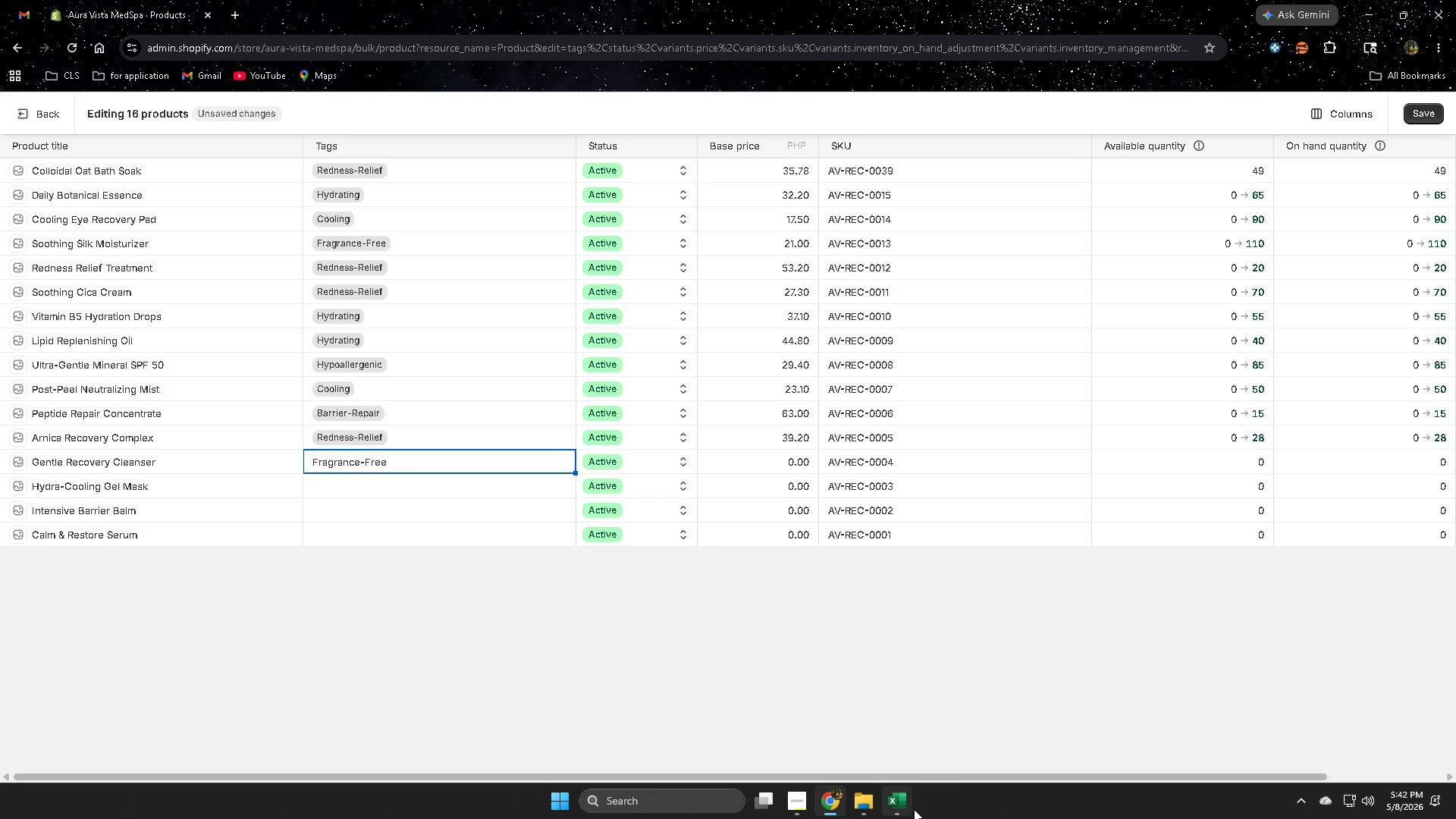 
left_click([910, 808])
 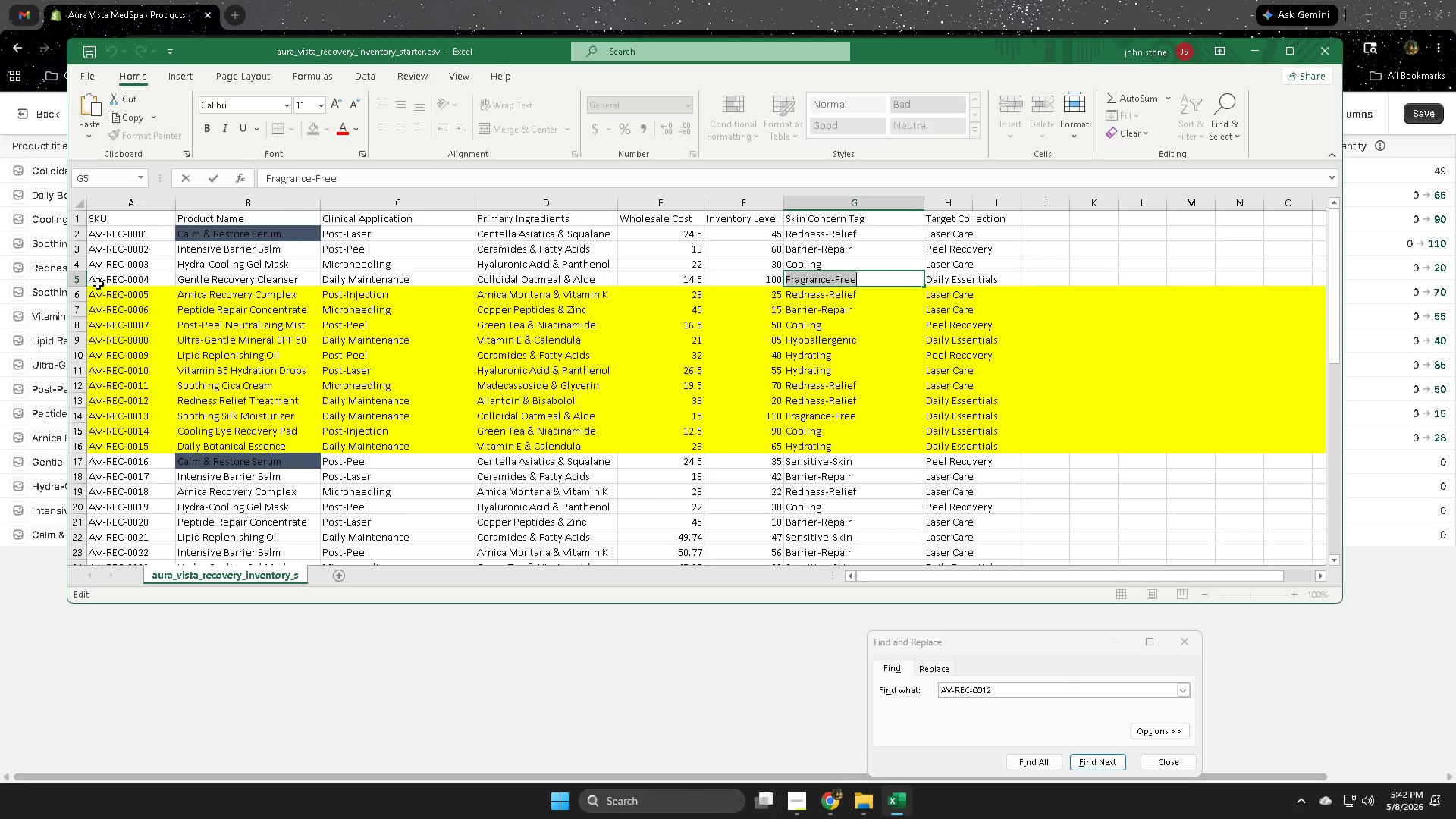 
left_click([82, 280])
 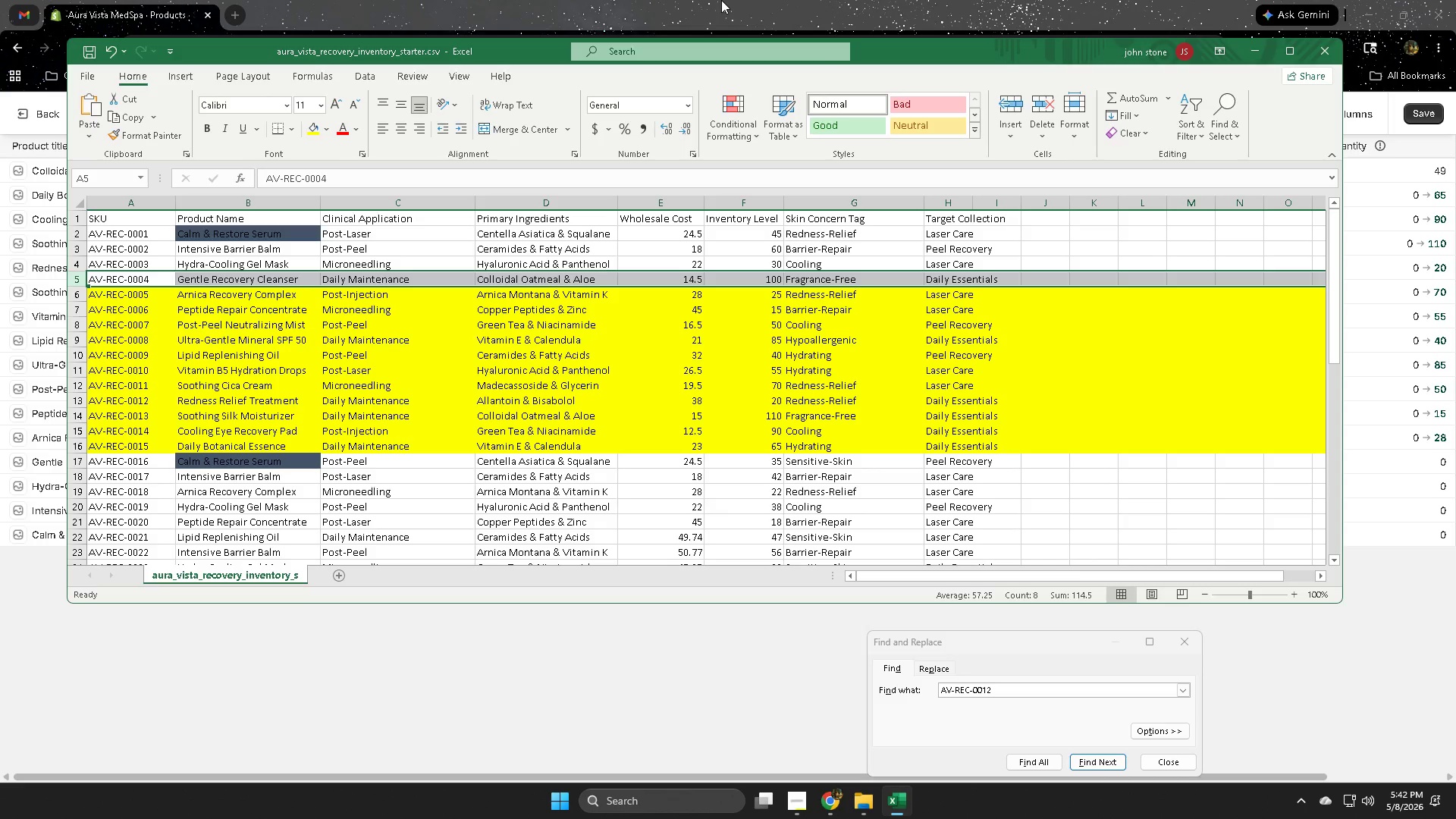 
left_click([721, 0])
 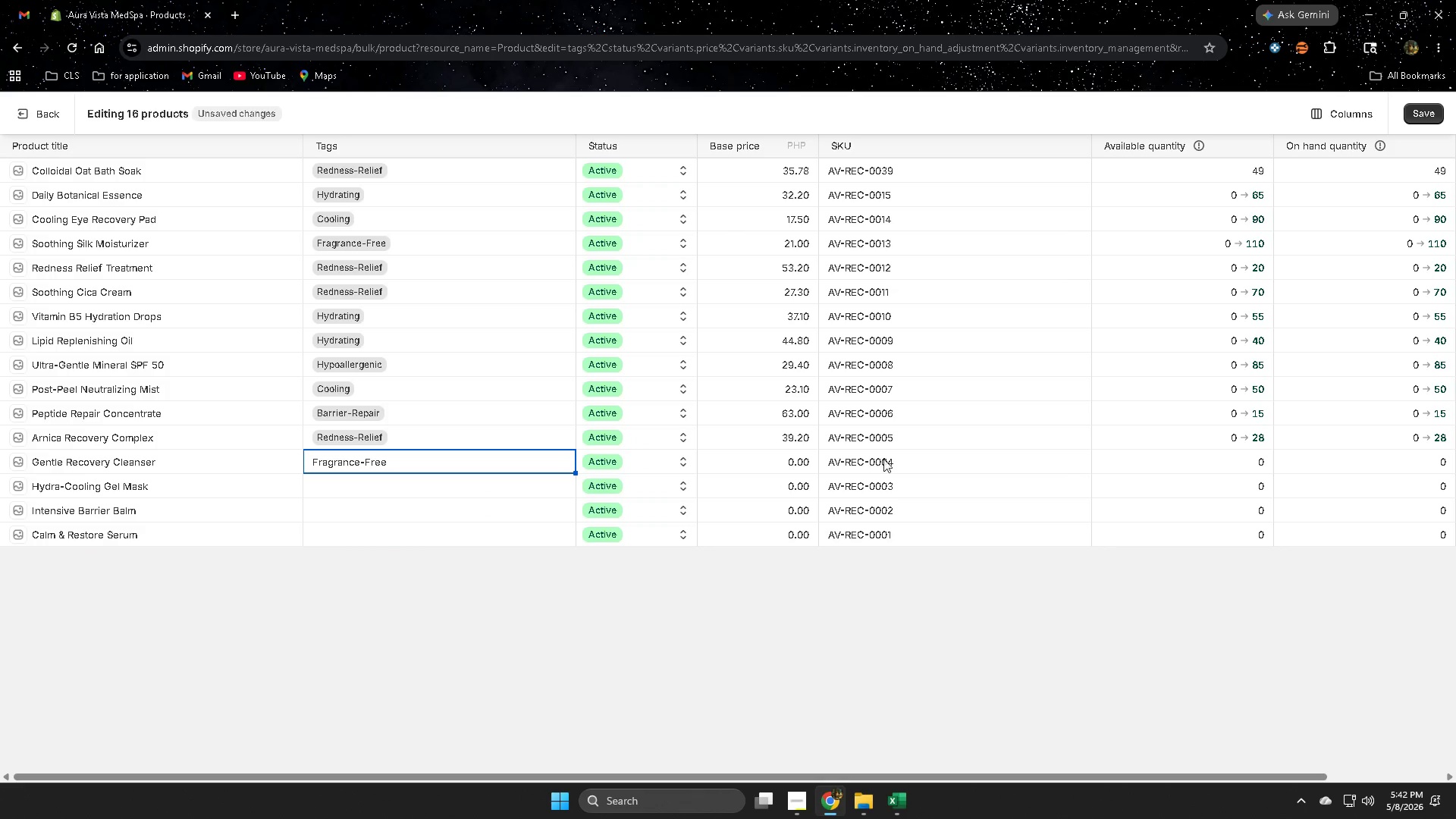 
left_click([776, 458])
 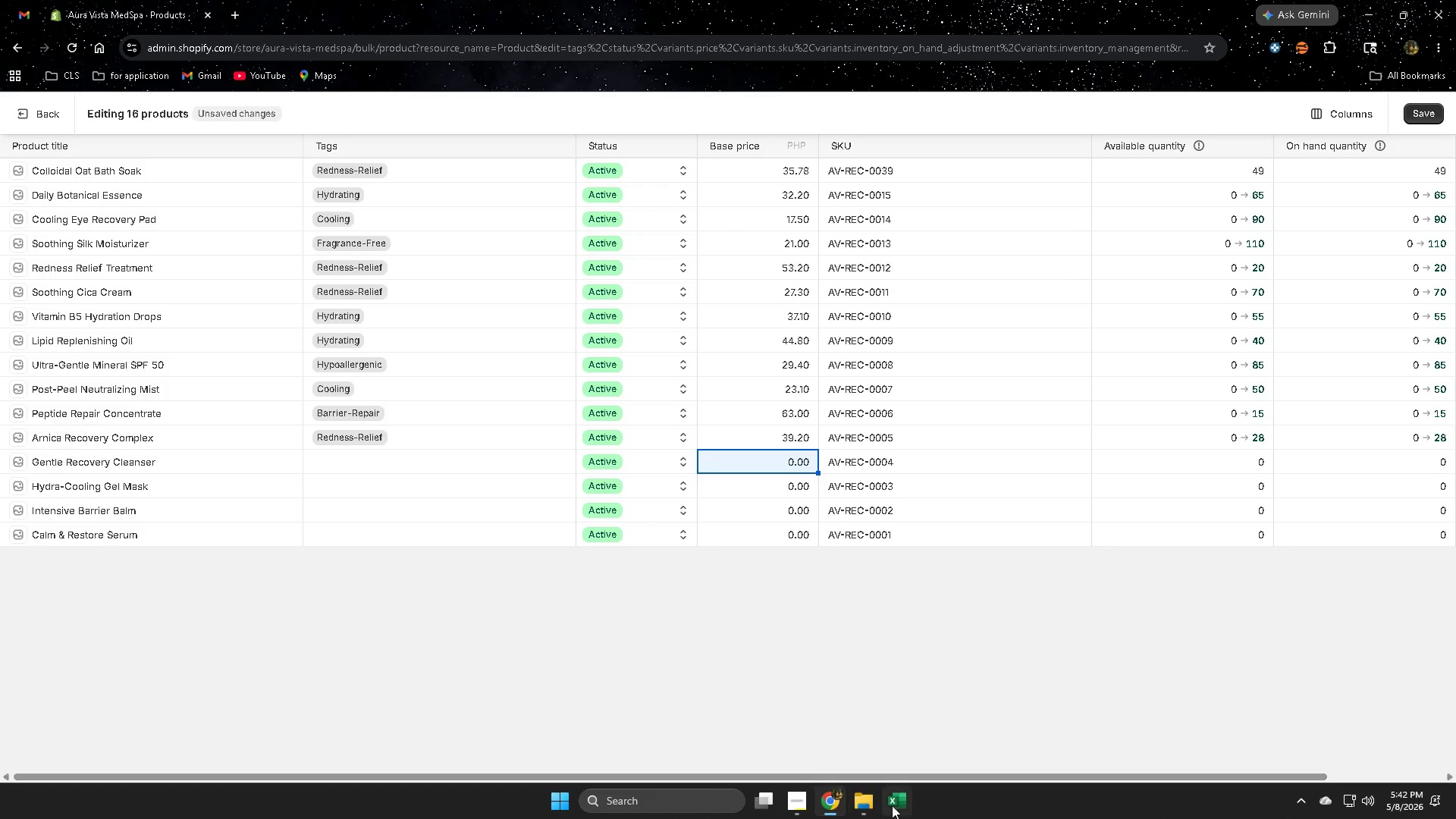 
left_click([900, 802])
 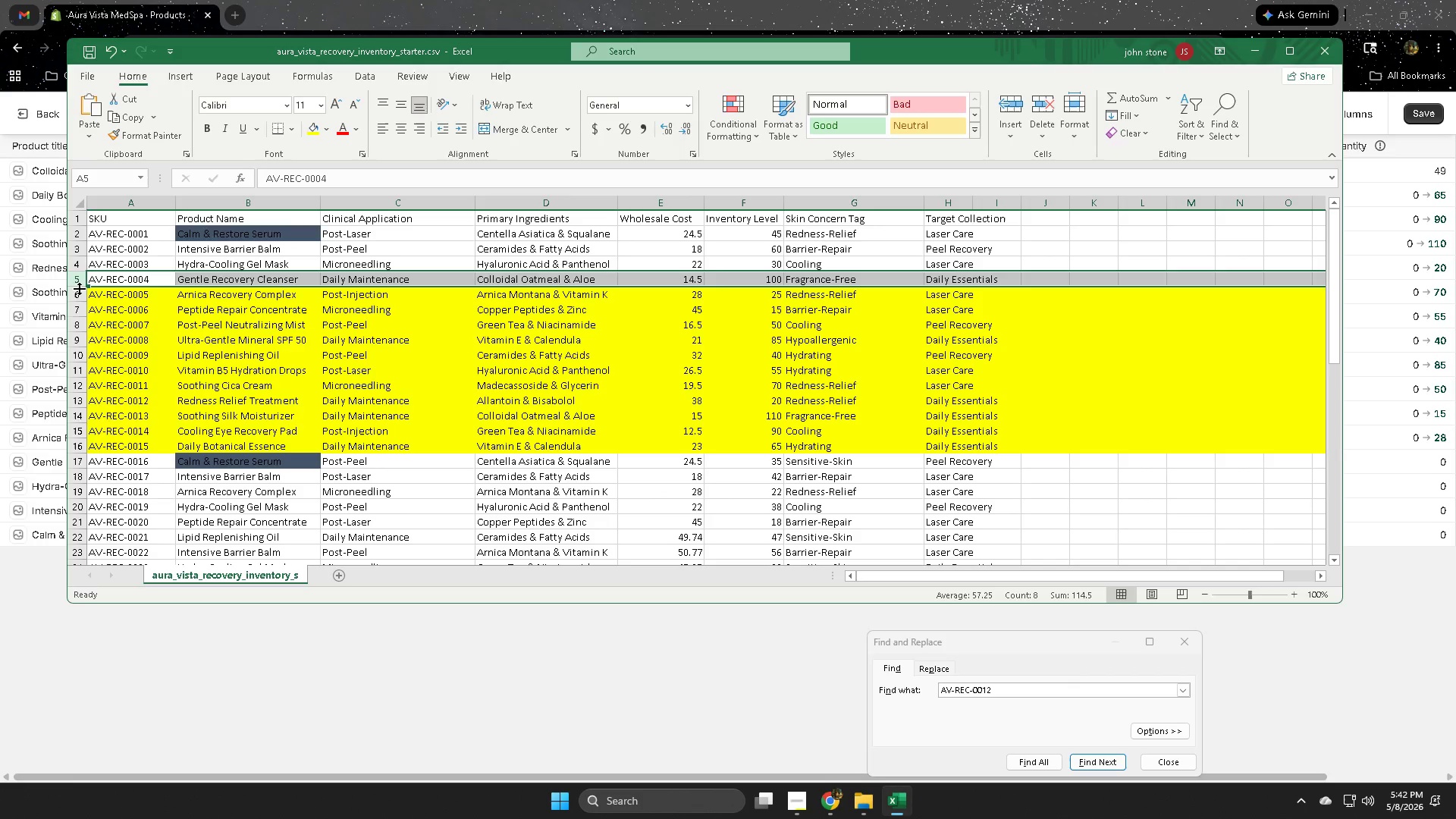 
left_click([73, 280])
 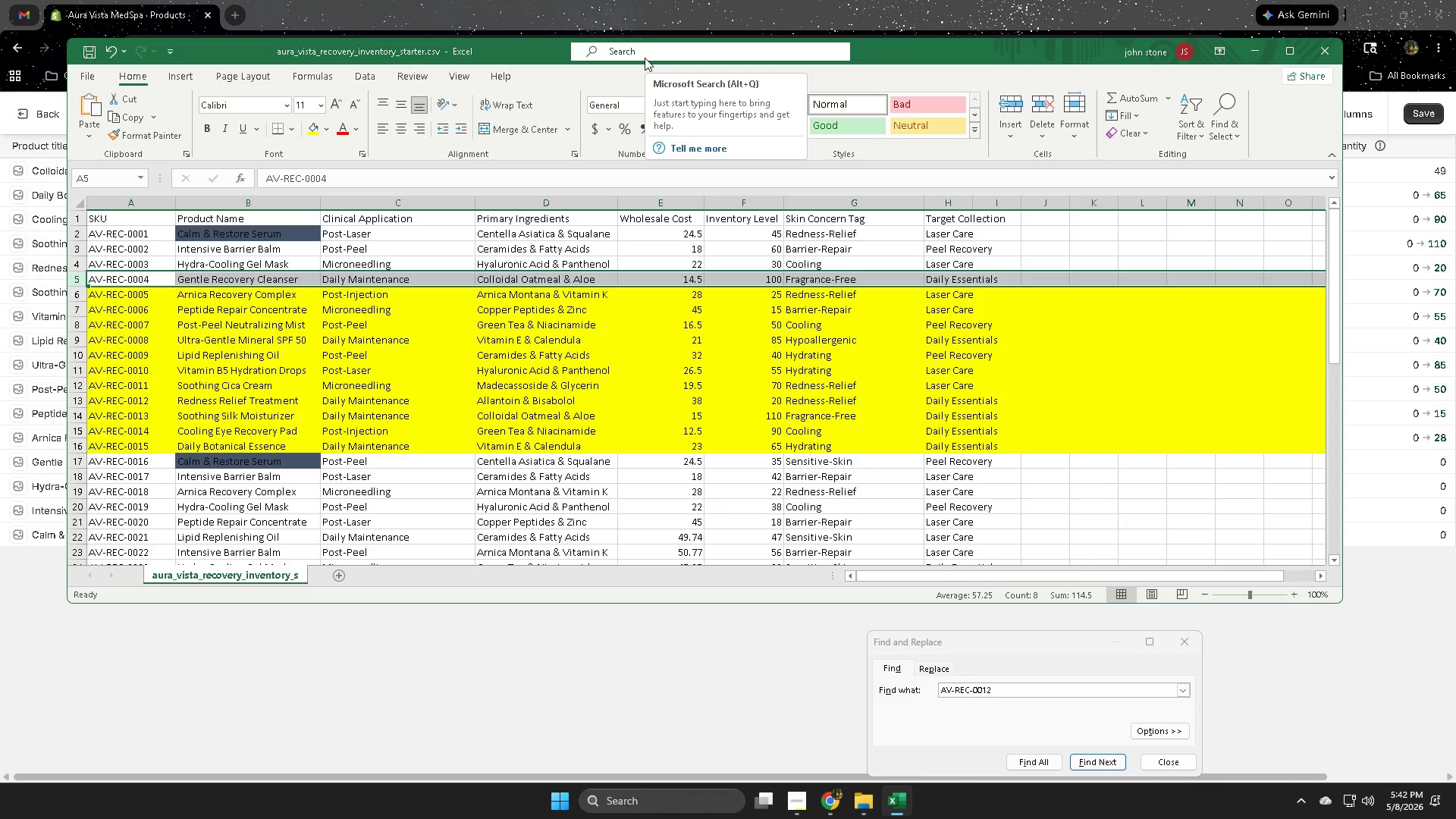 
wait(12.08)
 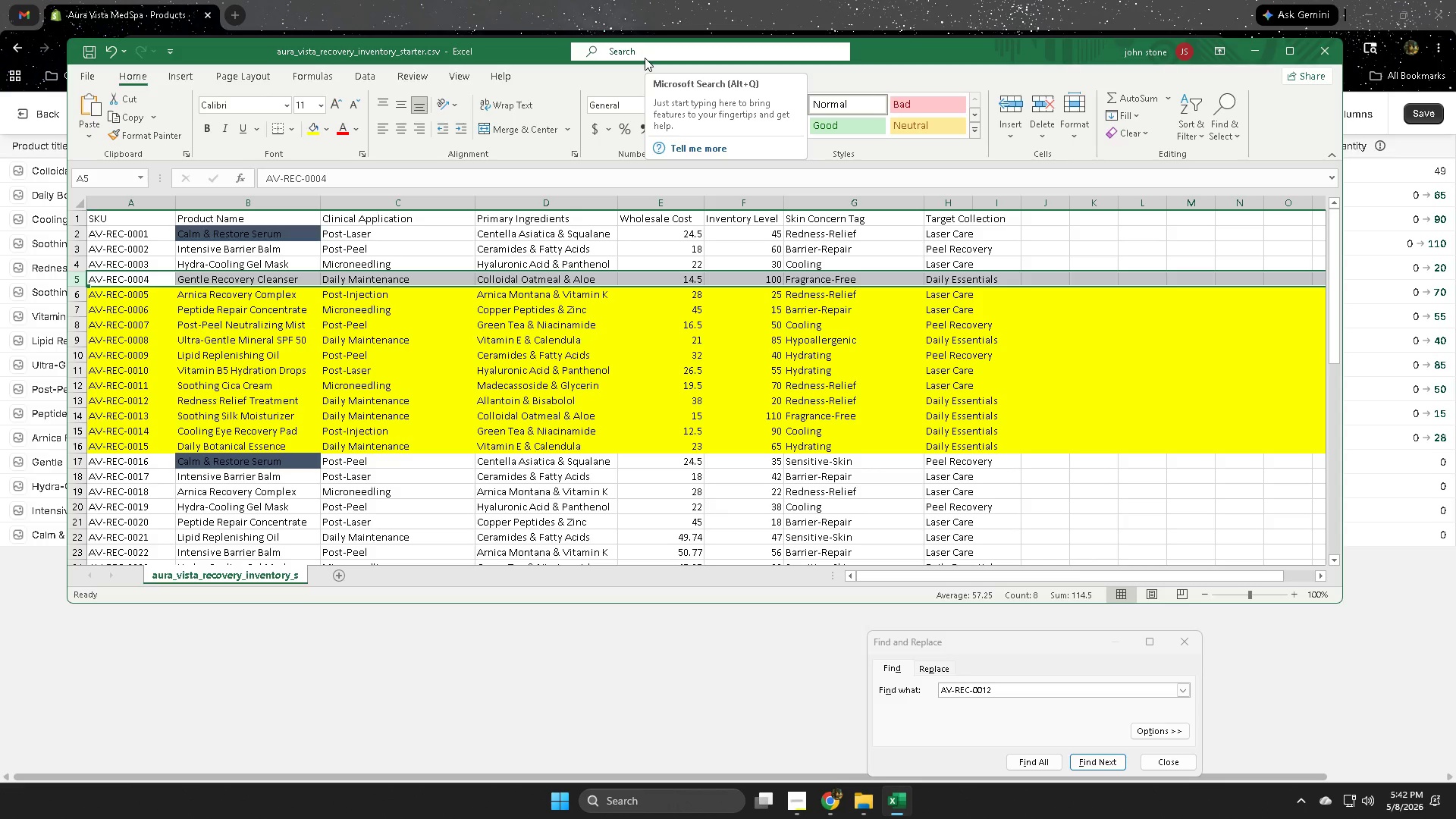 
left_click([783, 0])
 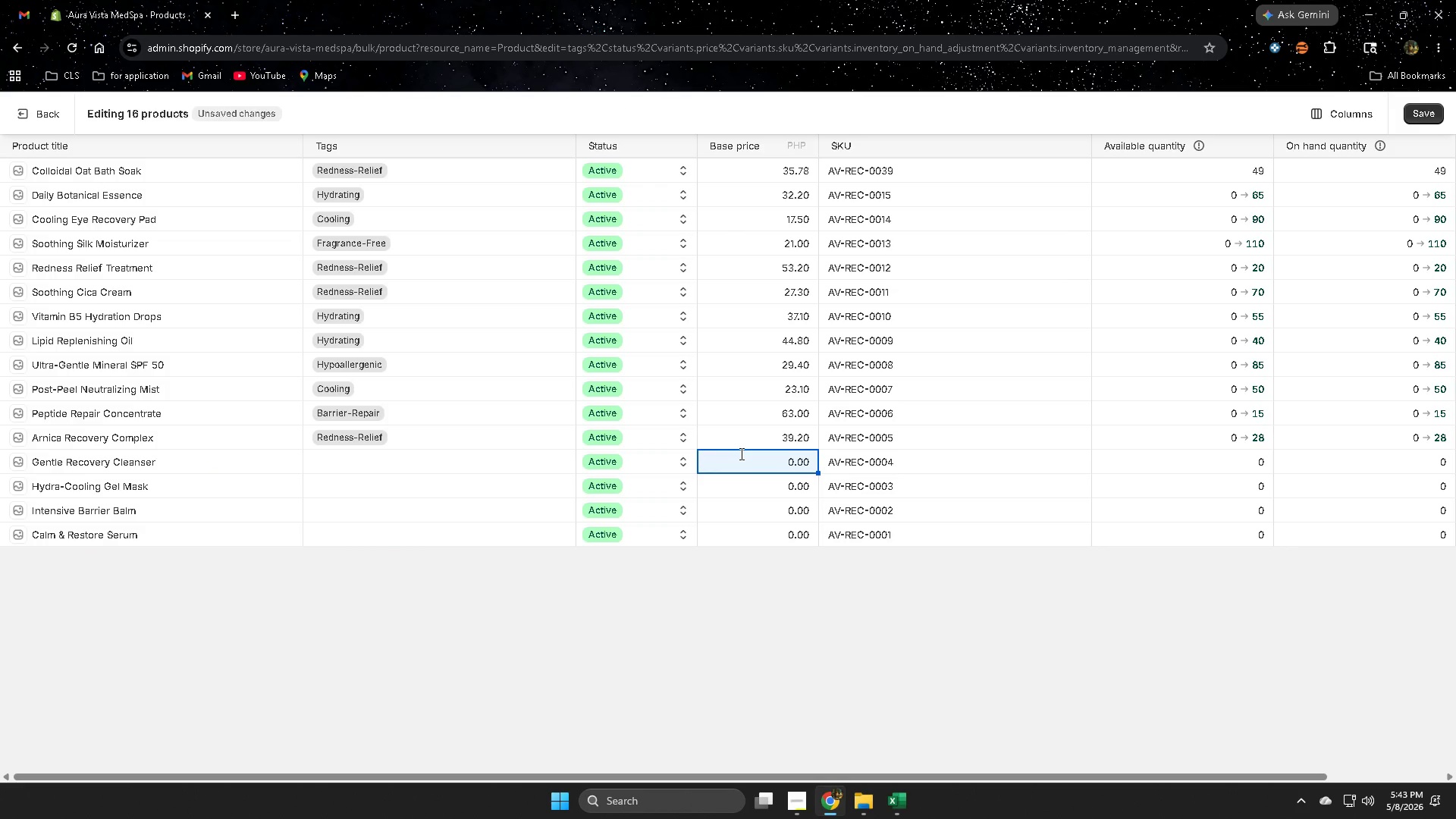 
key(Numpad2)
 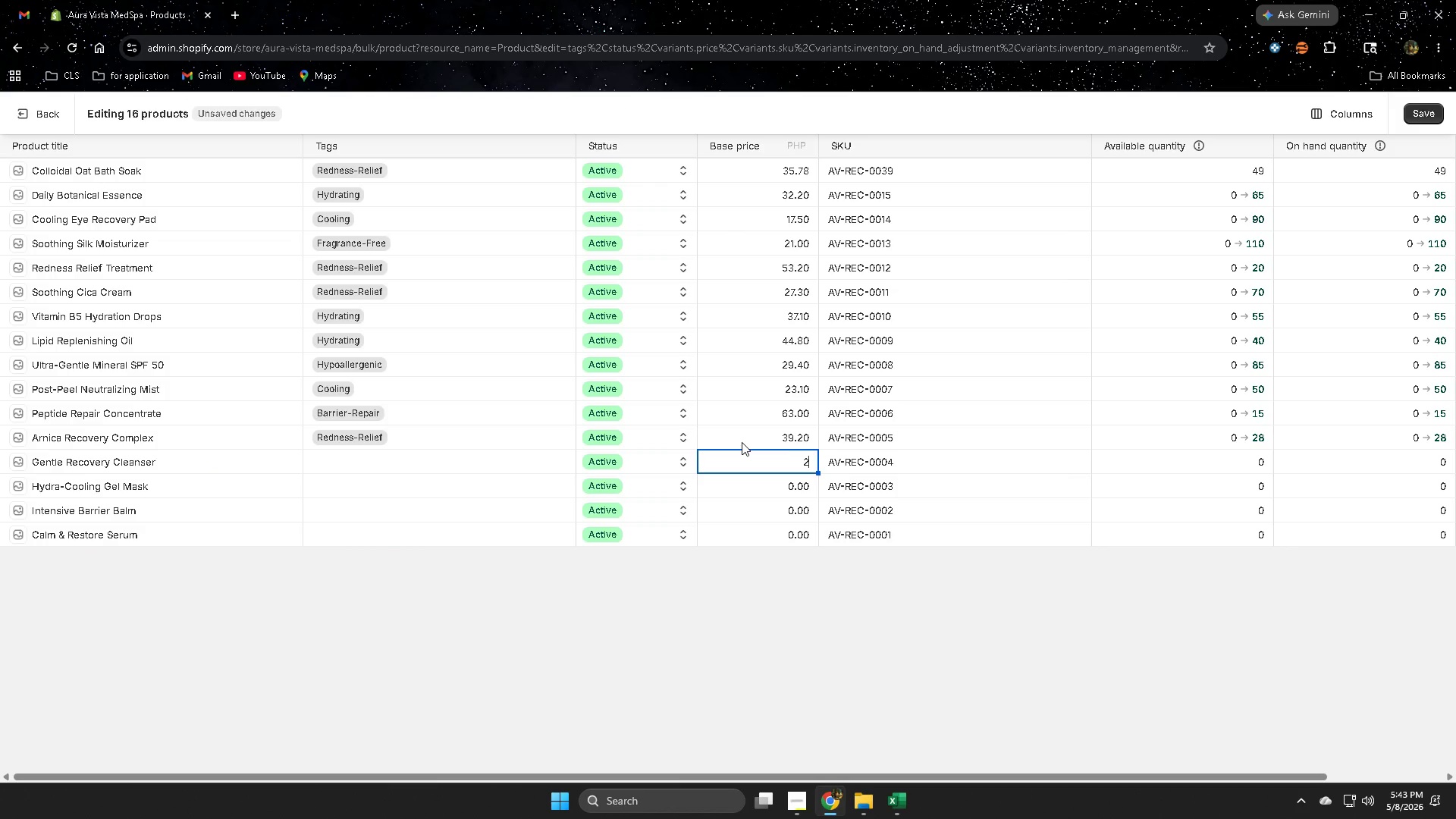 
key(Numpad0)
 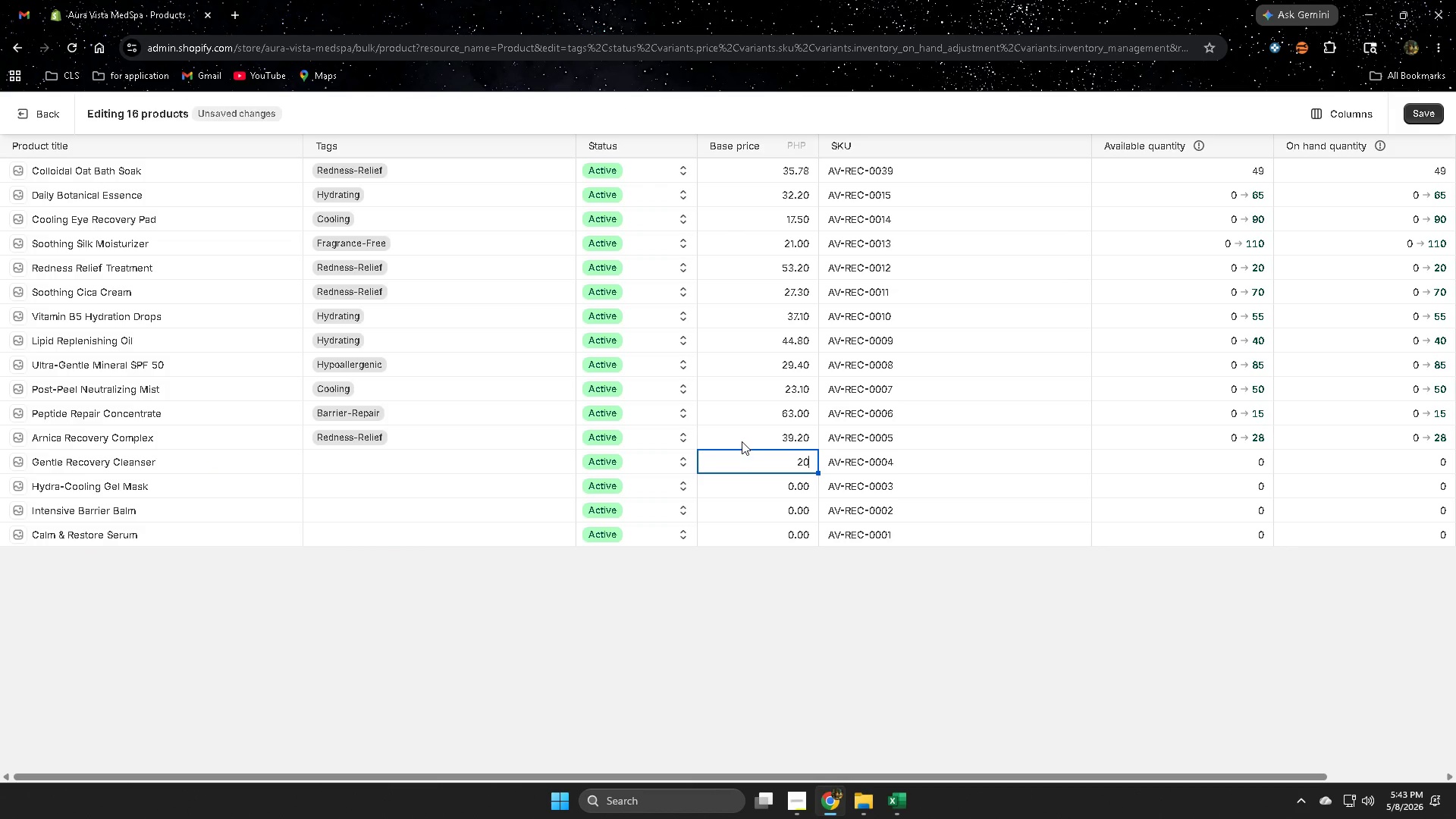 
key(NumpadDecimal)
 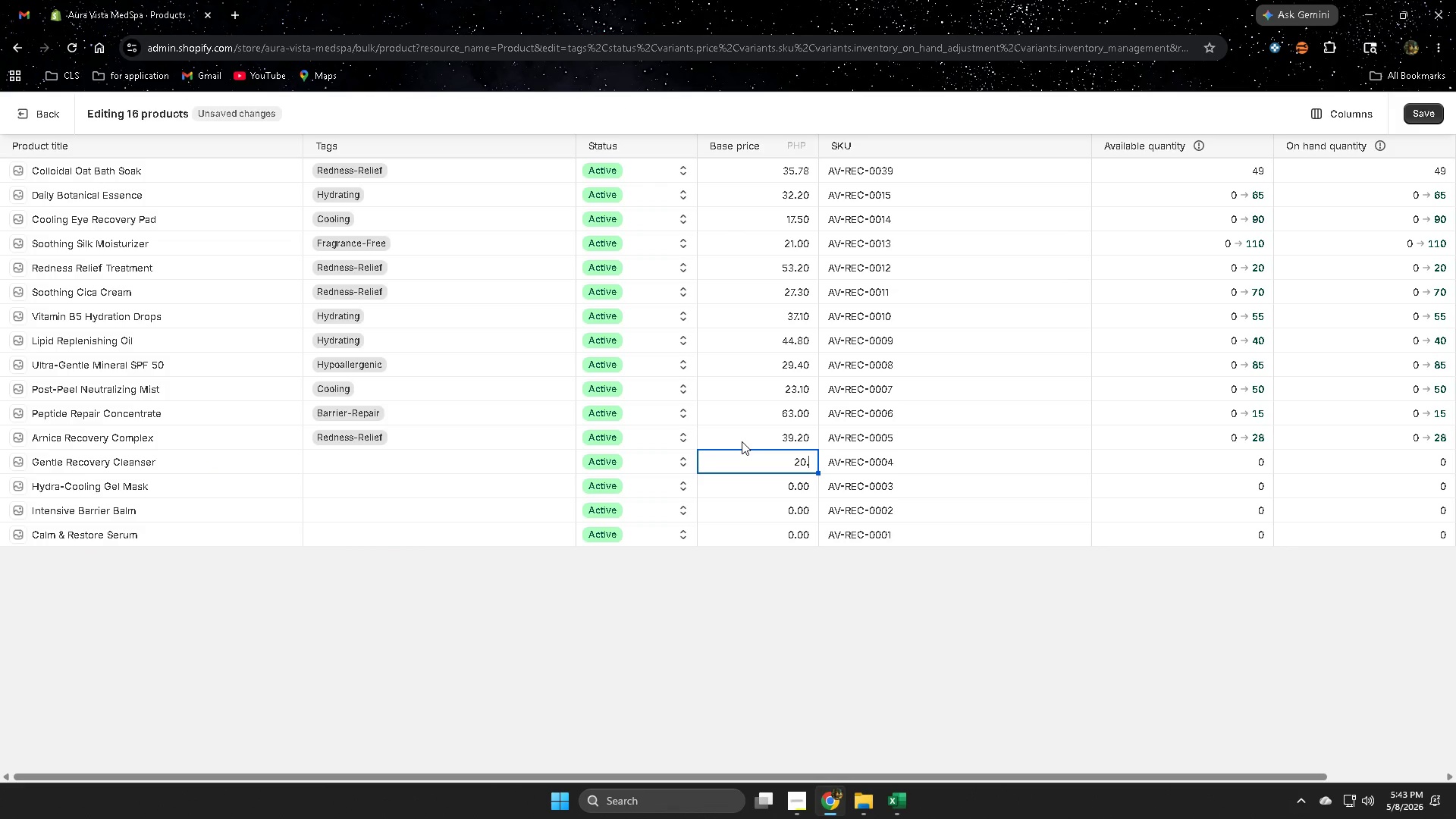 
key(Numpad3)
 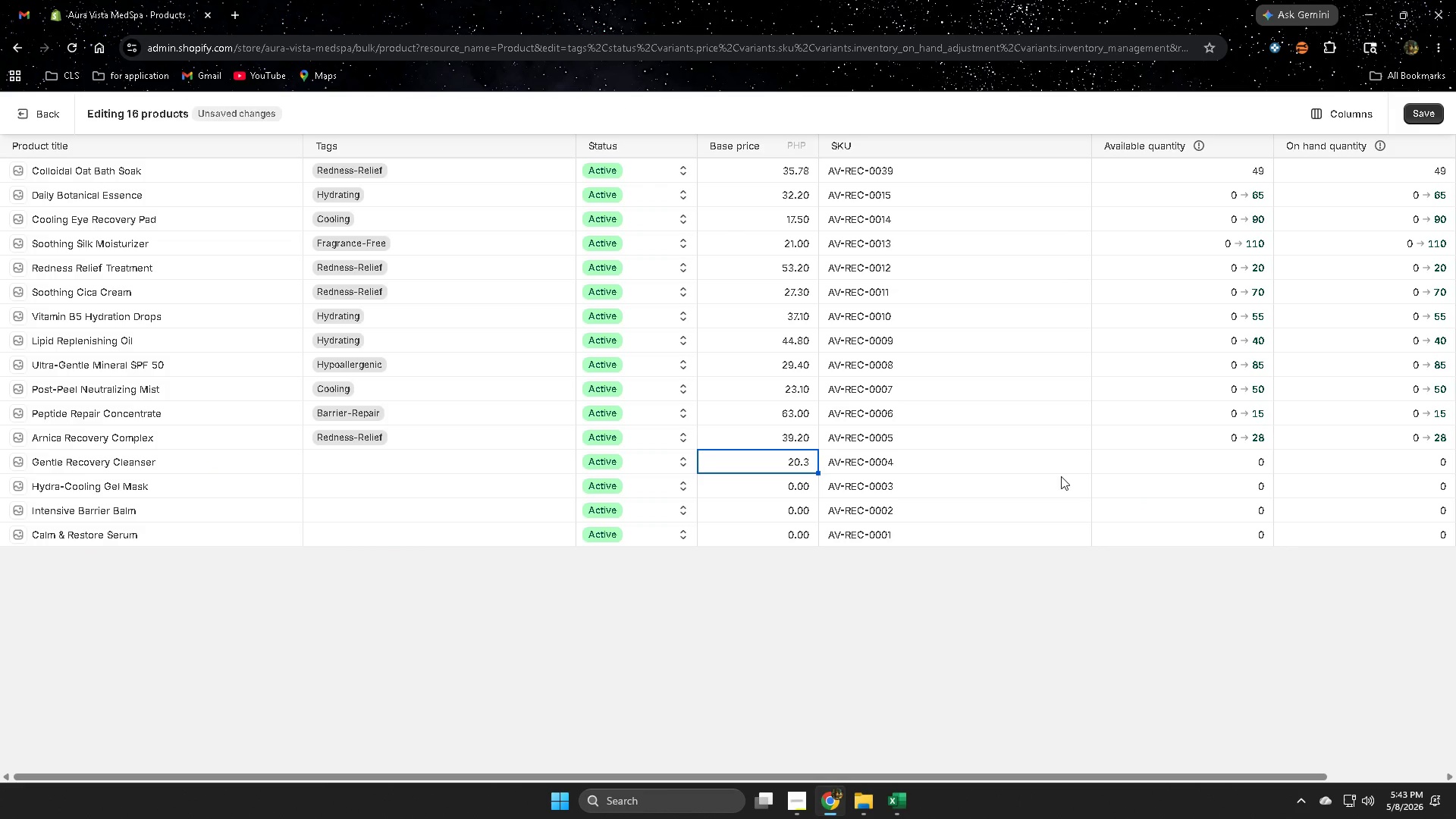 
left_click([1146, 473])
 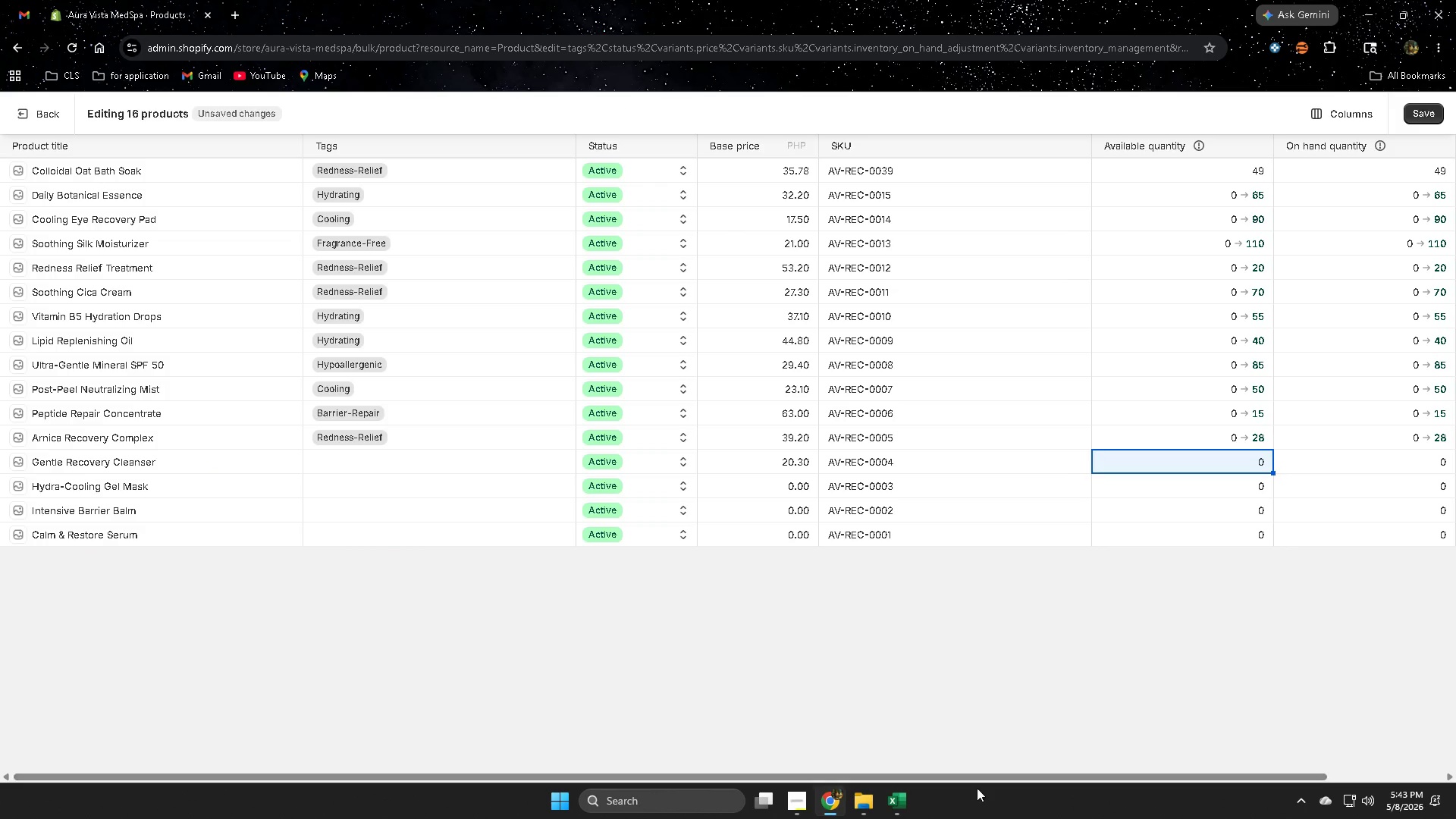 
left_click([900, 798])
 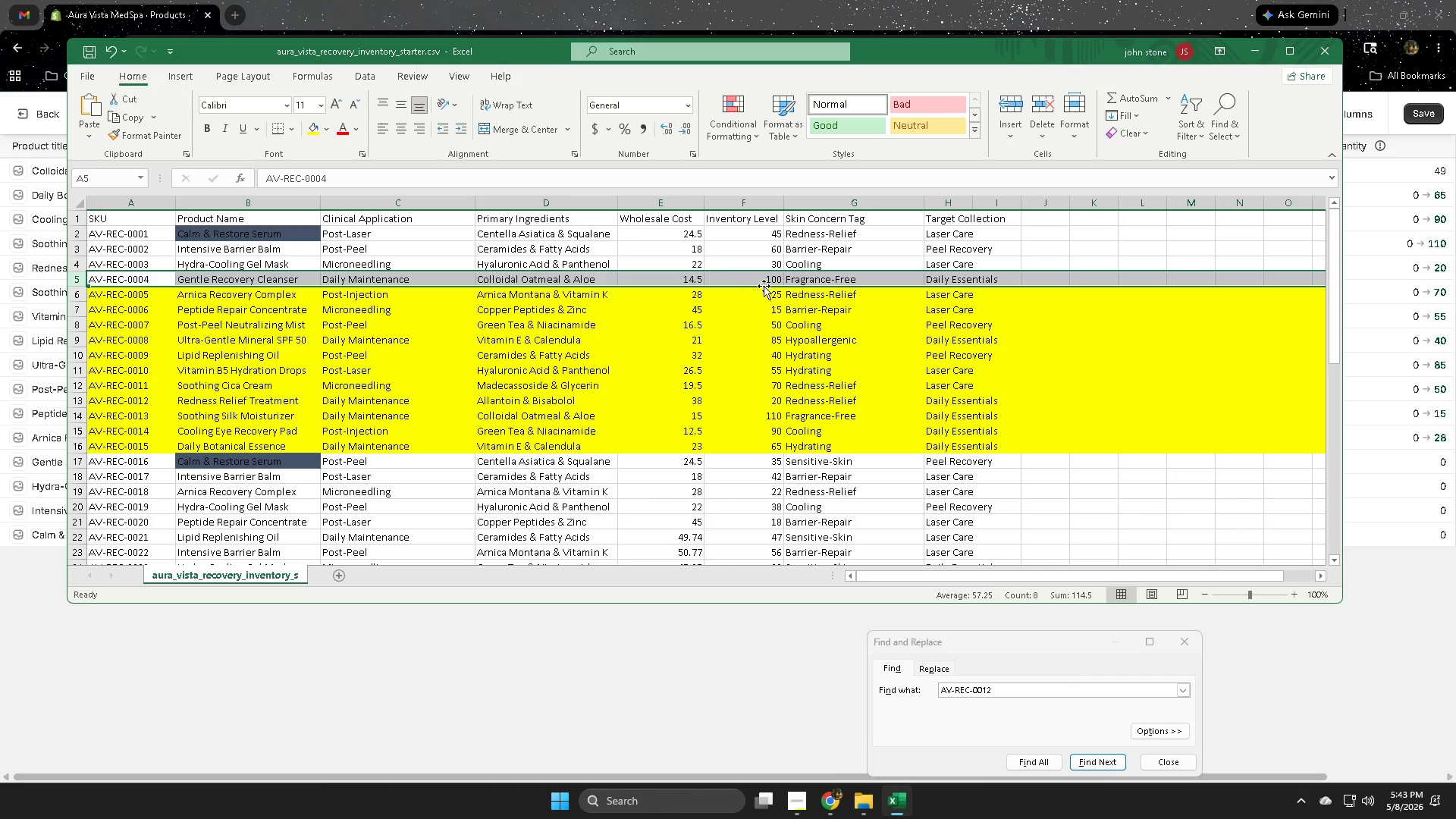 
left_click([921, 0])
 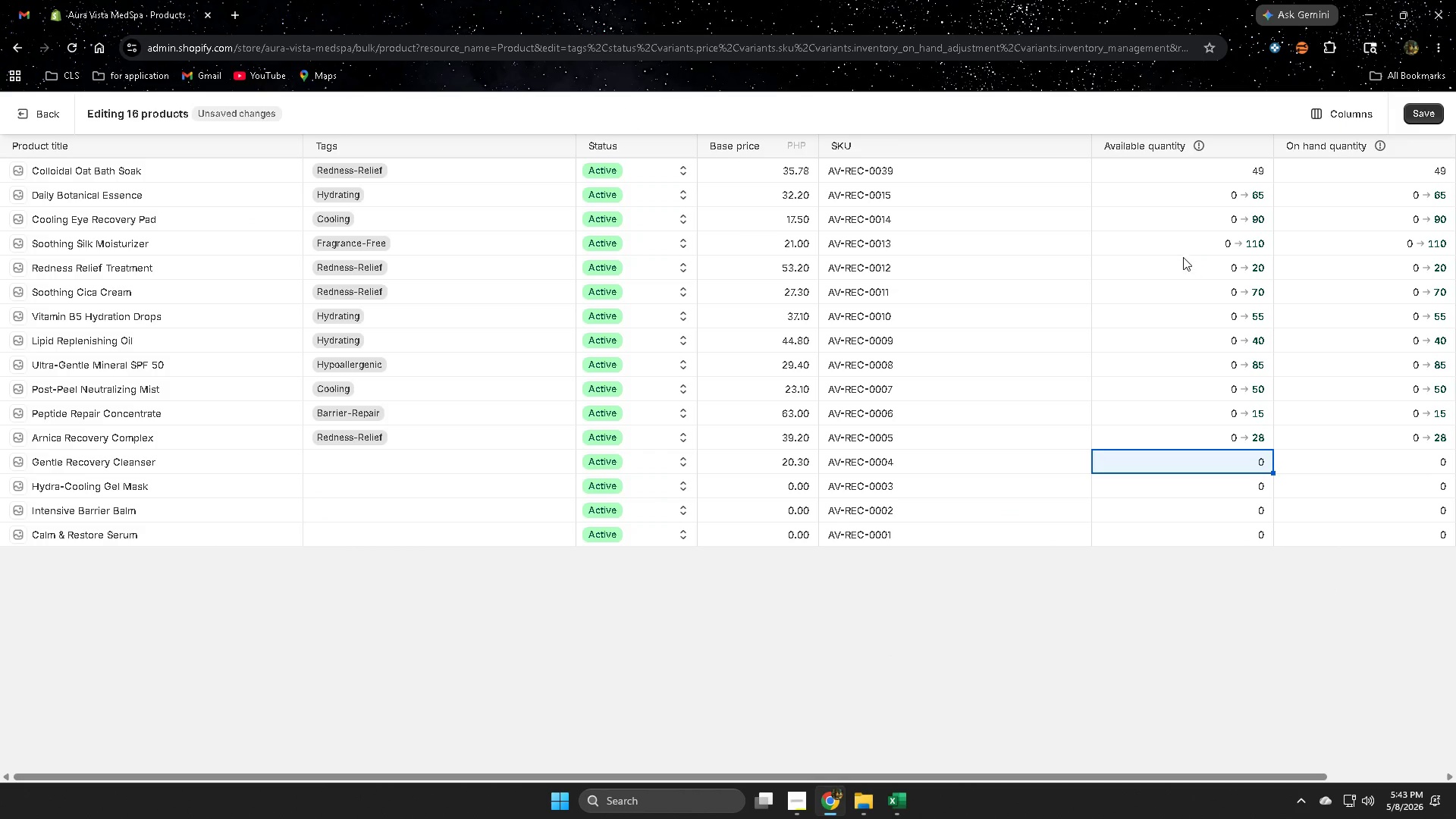 
key(Numpad1)
 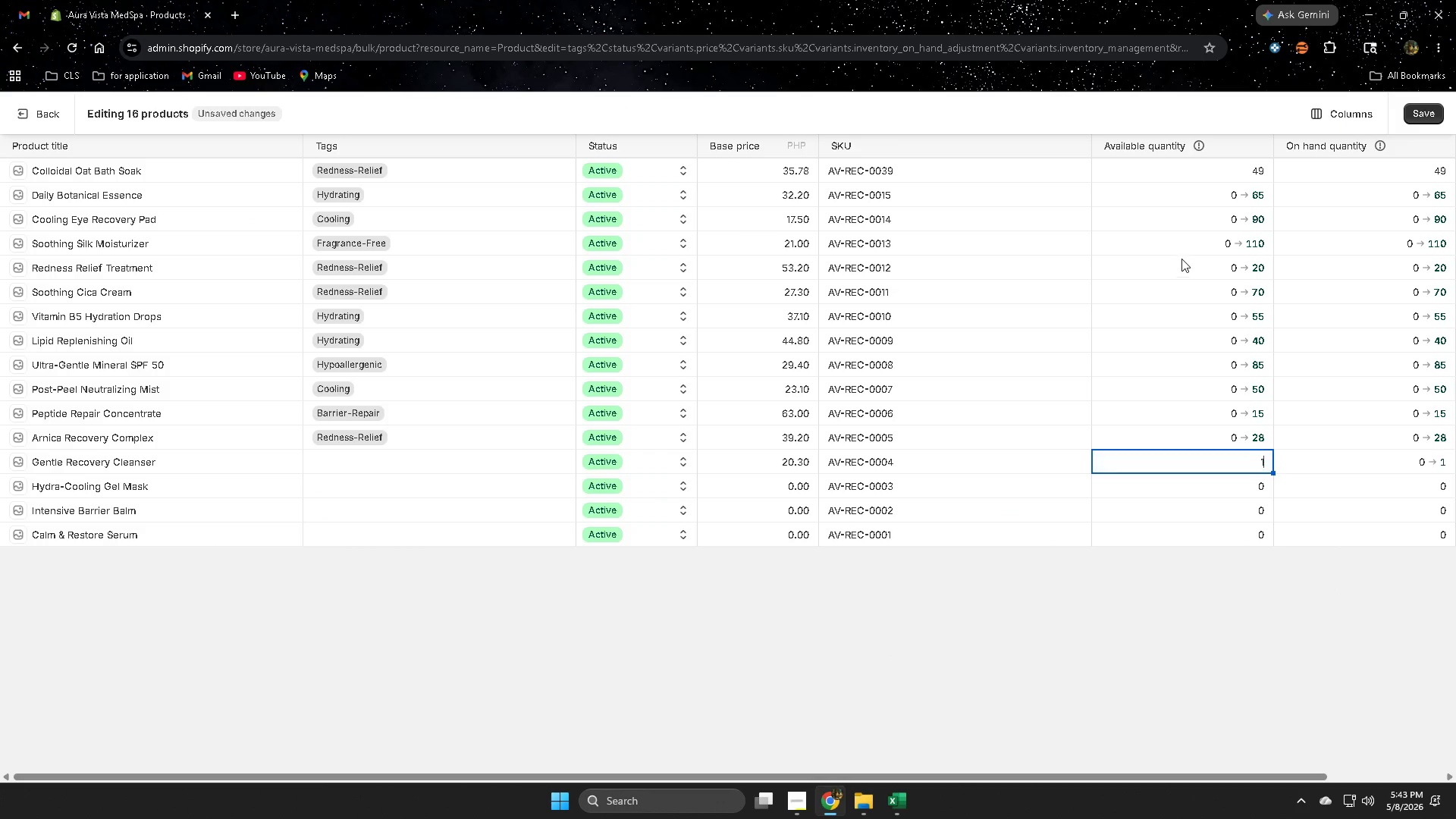 
key(Numpad0)
 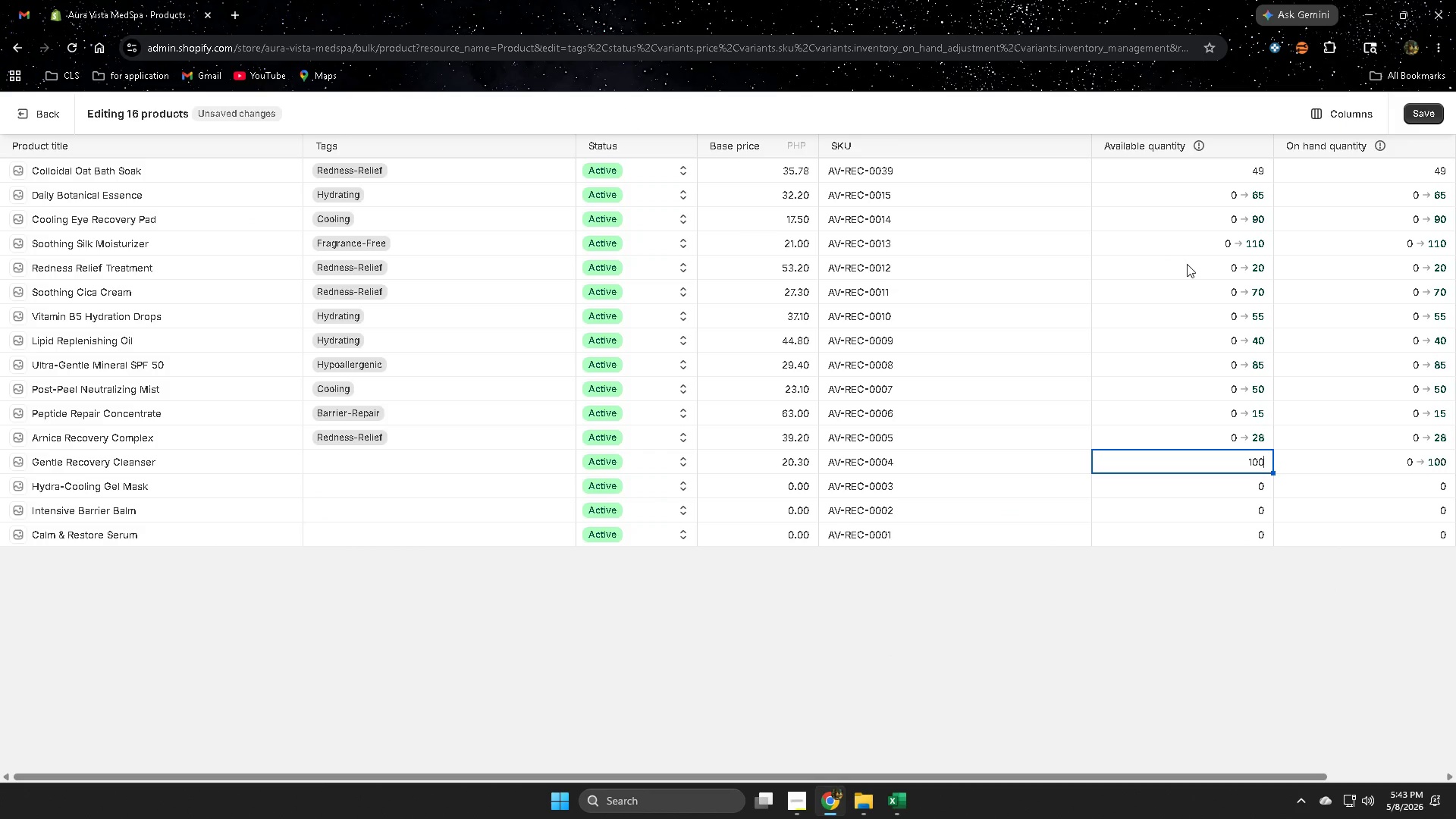 
key(Numpad0)
 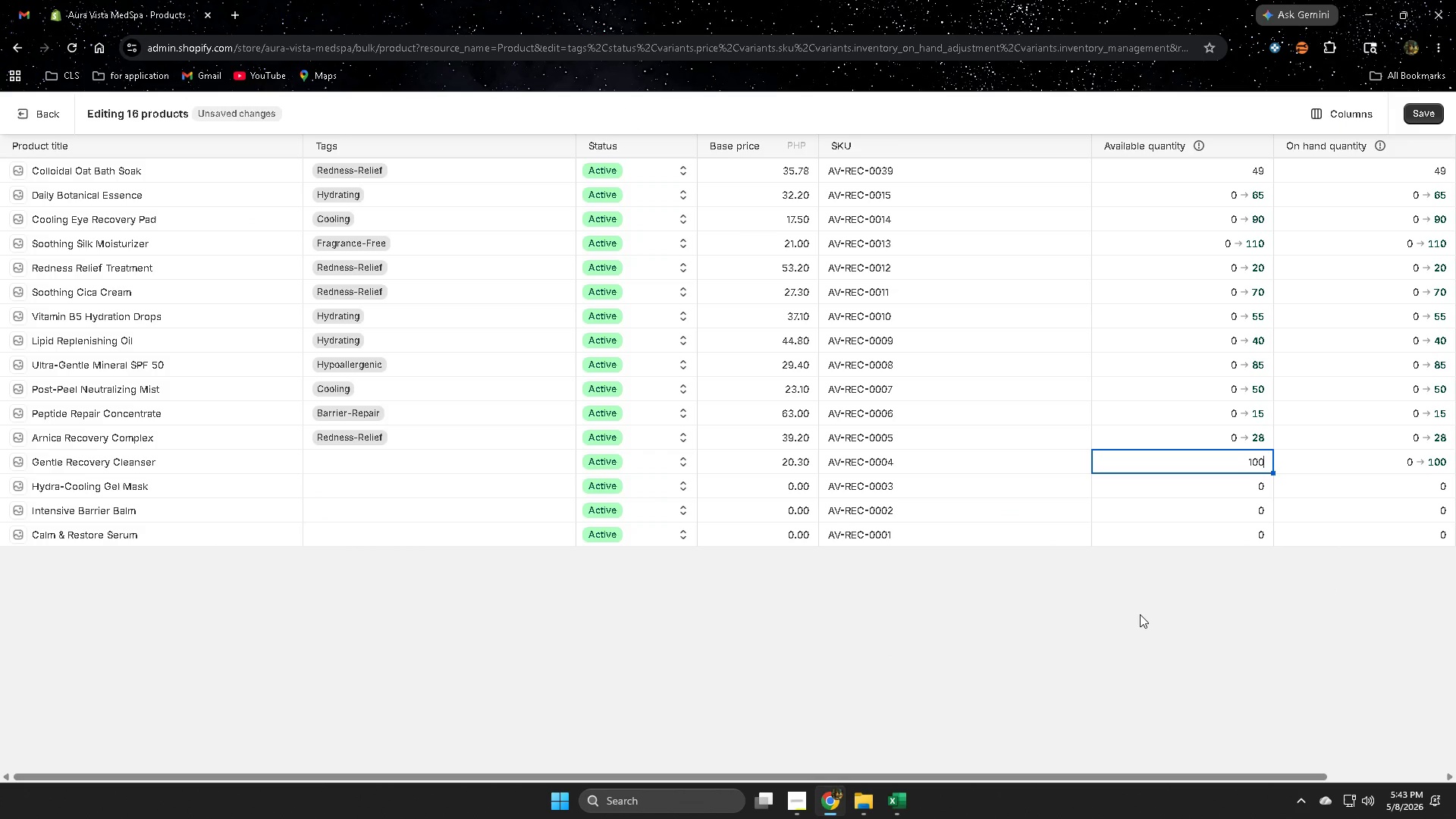 
left_click([1140, 614])
 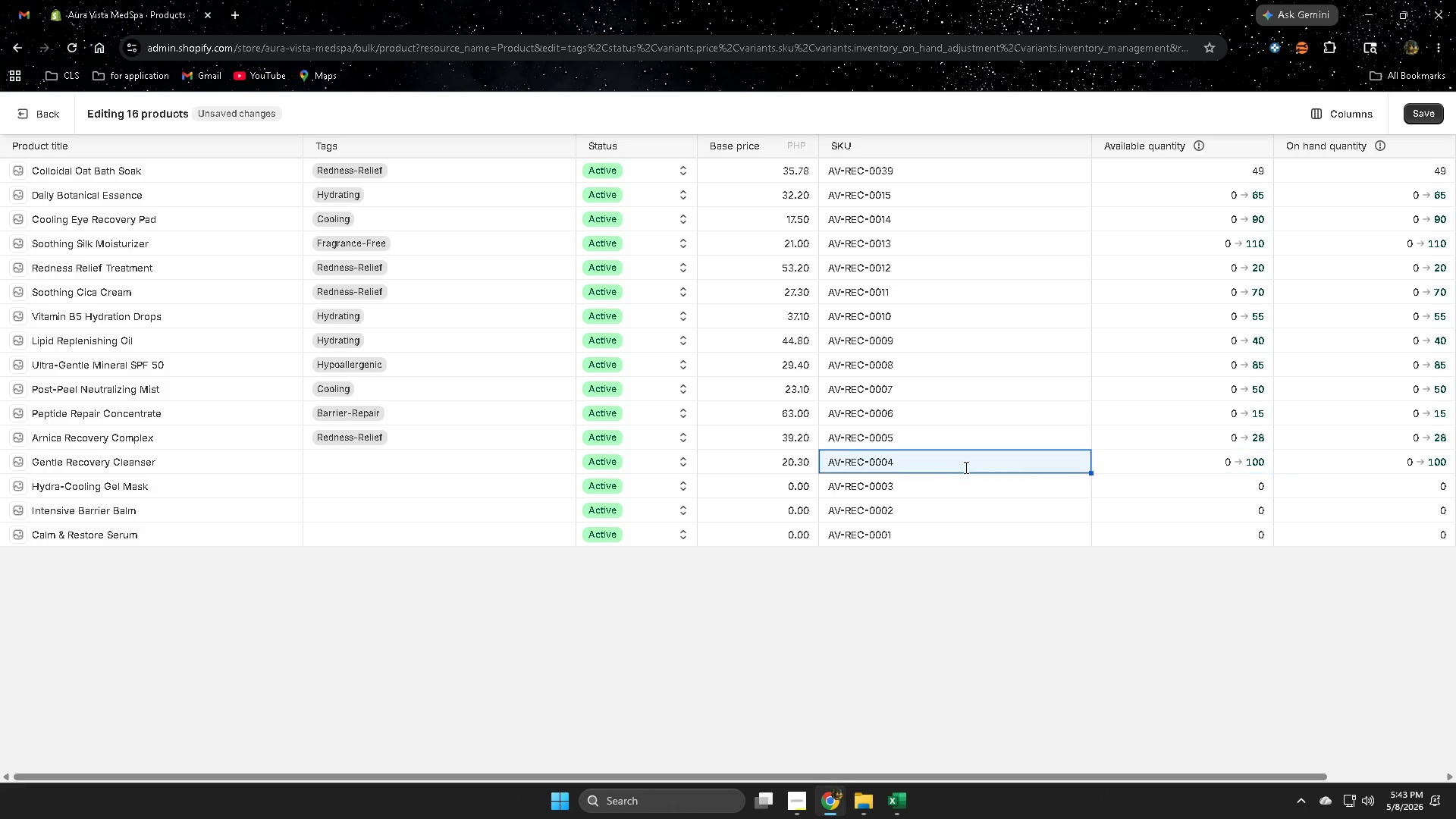 
left_click([1184, 466])
 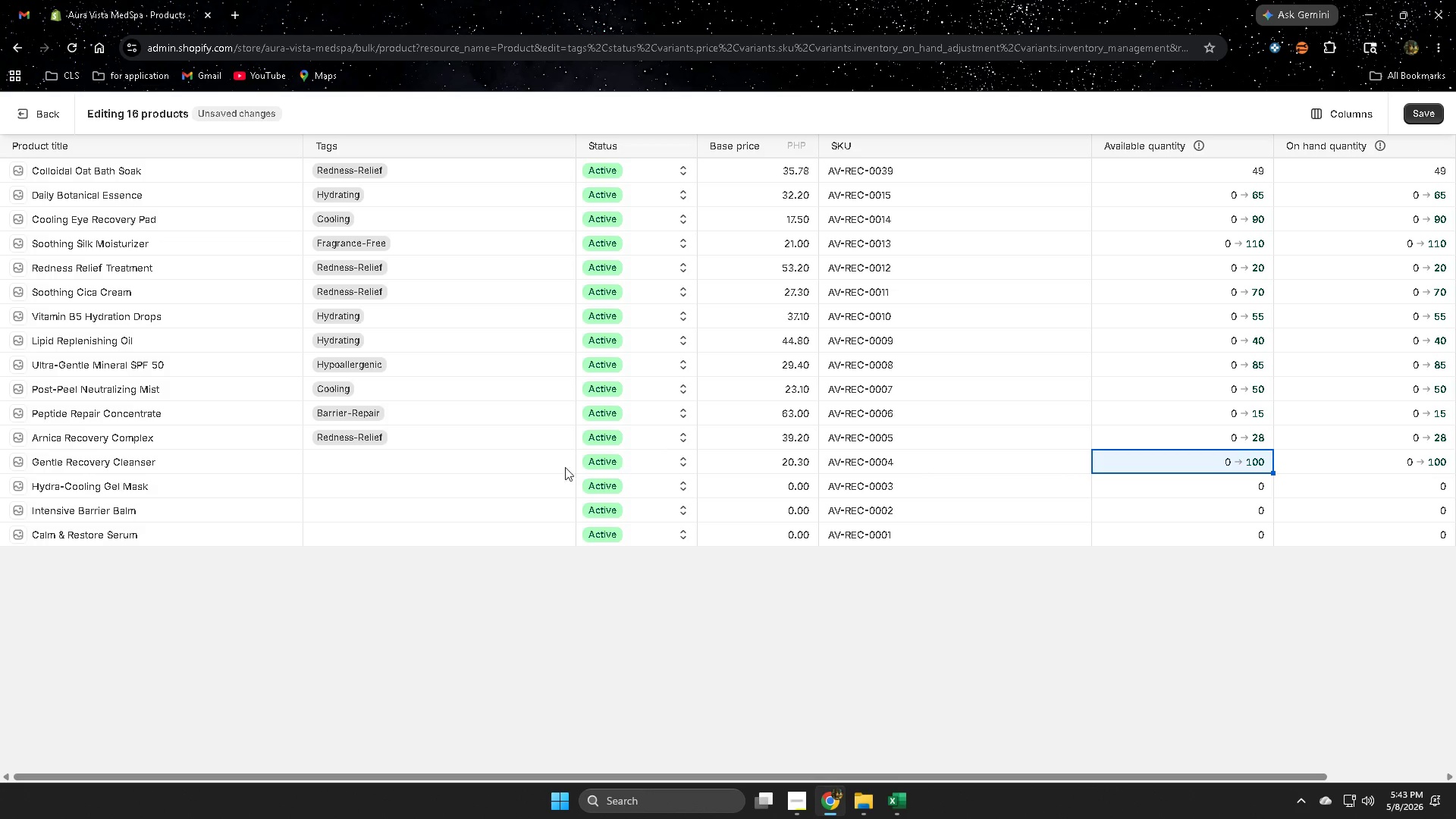 
left_click([371, 462])
 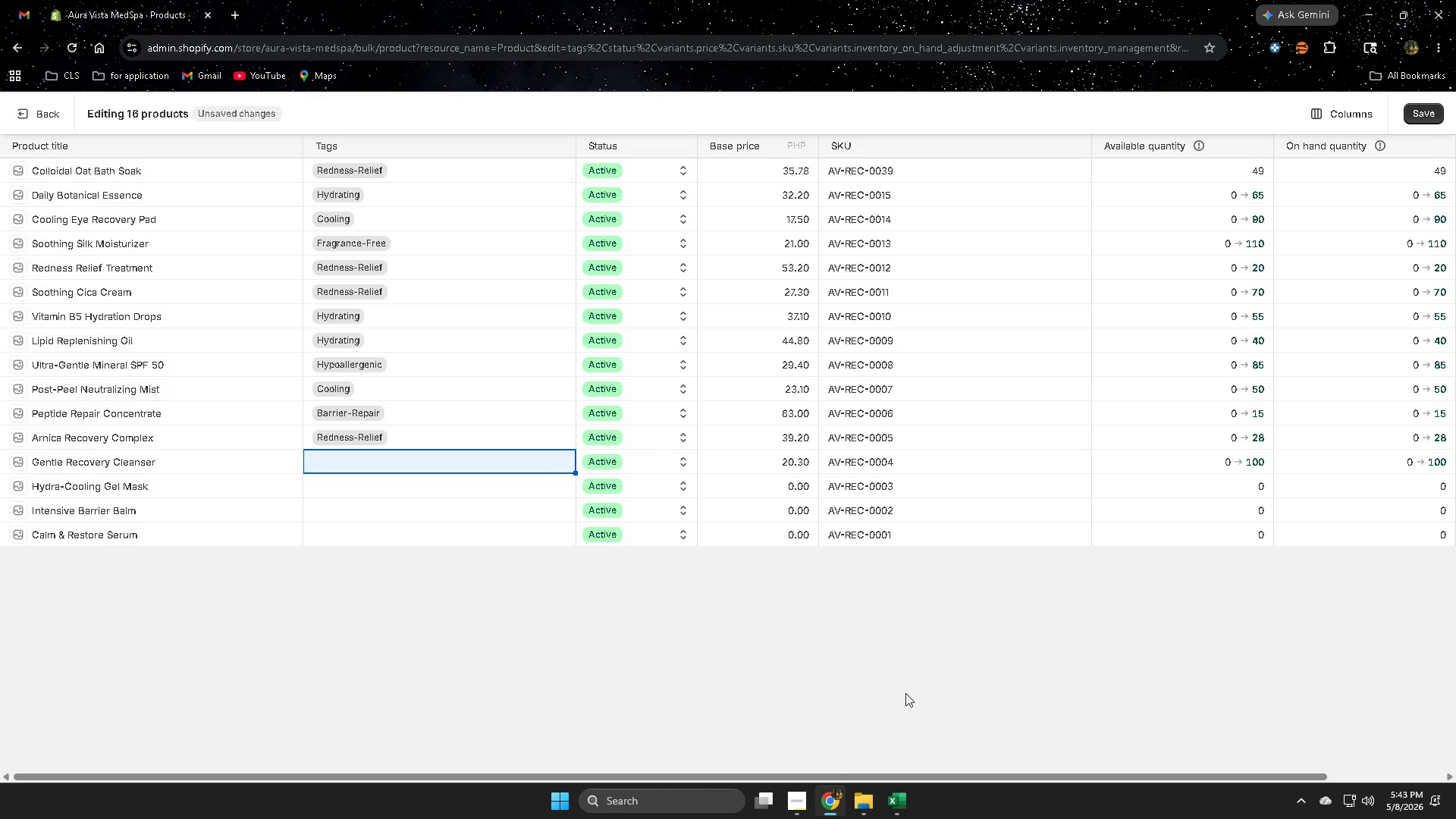 
left_click([907, 802])
 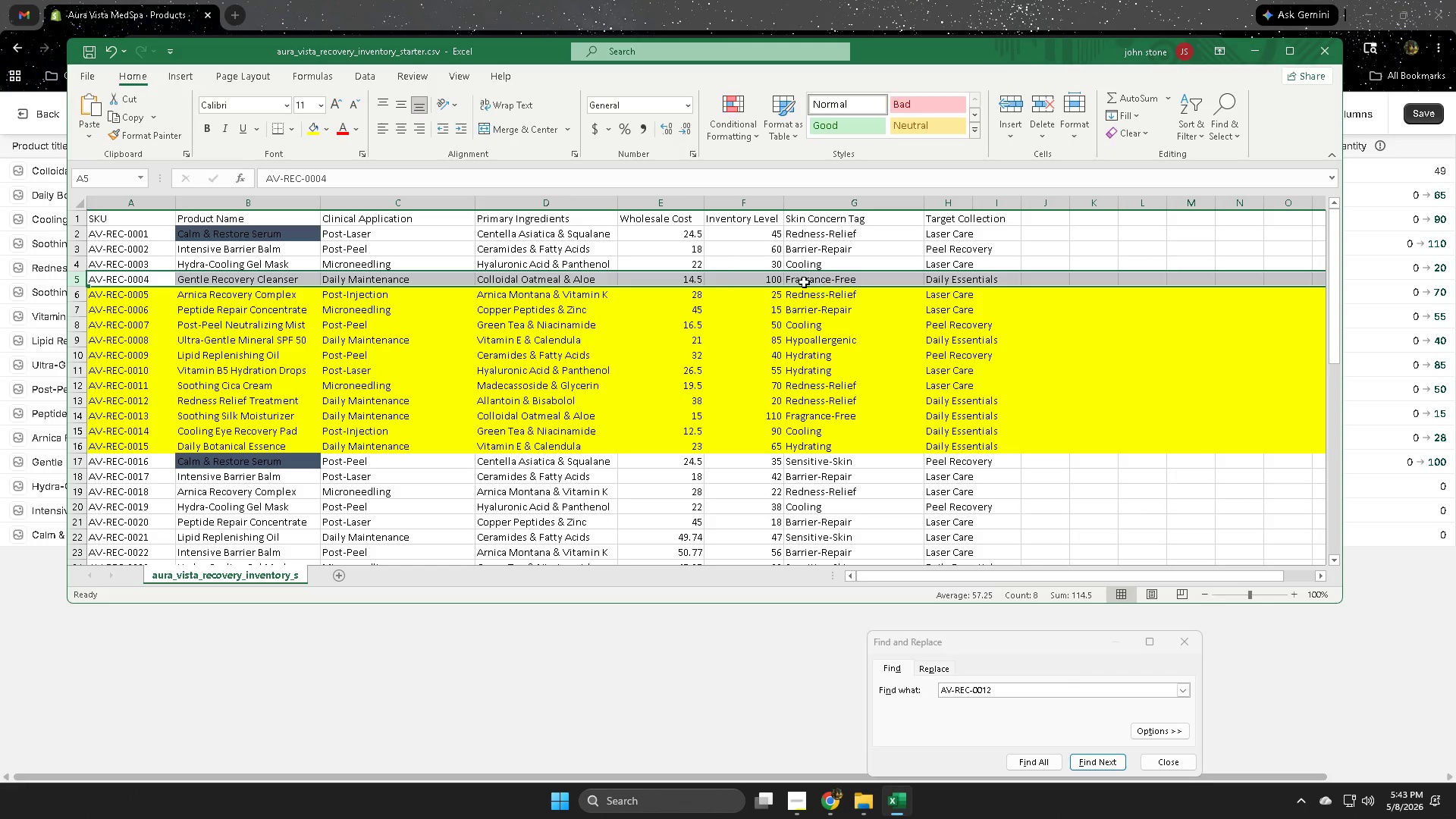 
double_click([804, 282])
 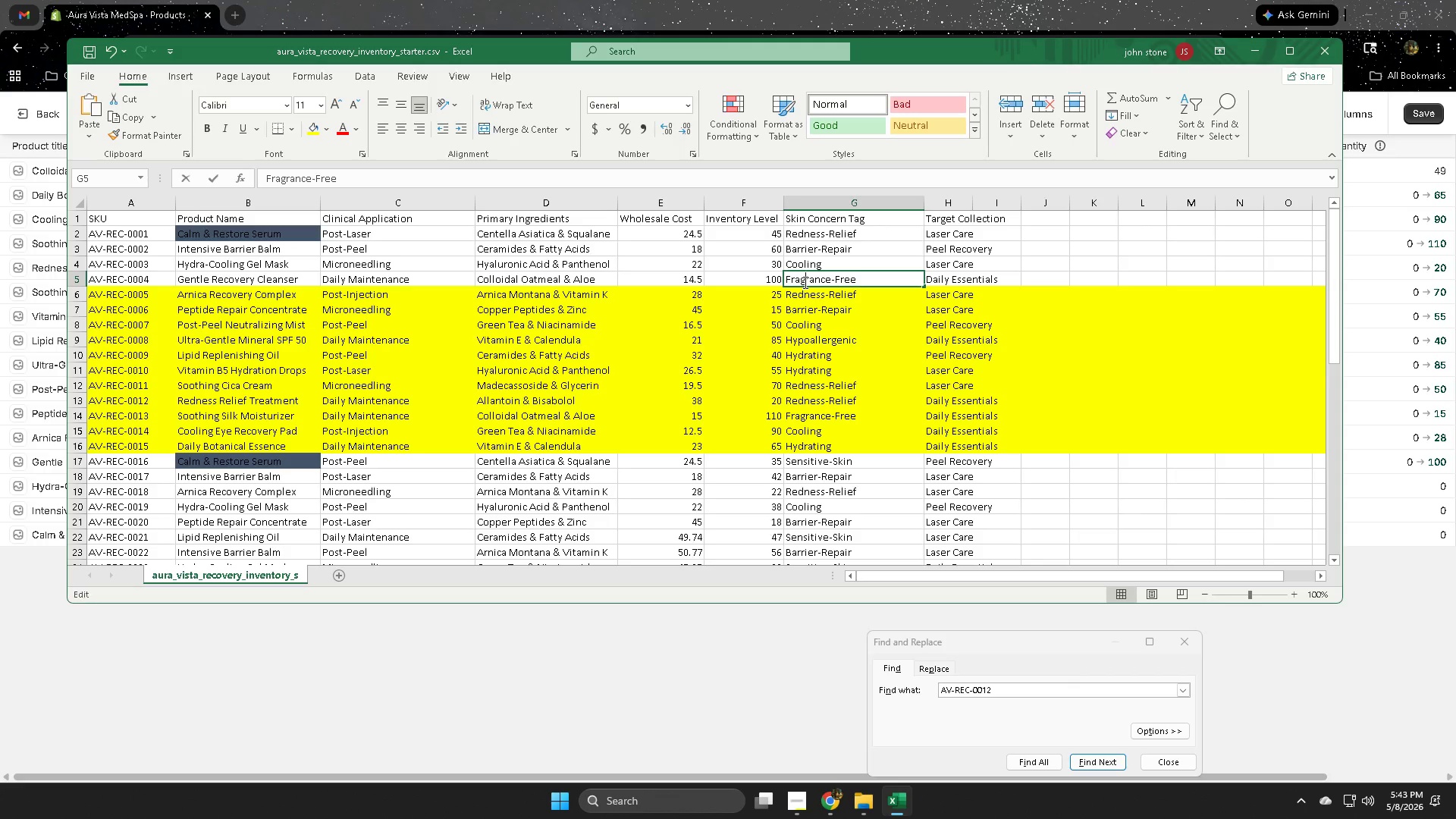 
triple_click([804, 282])
 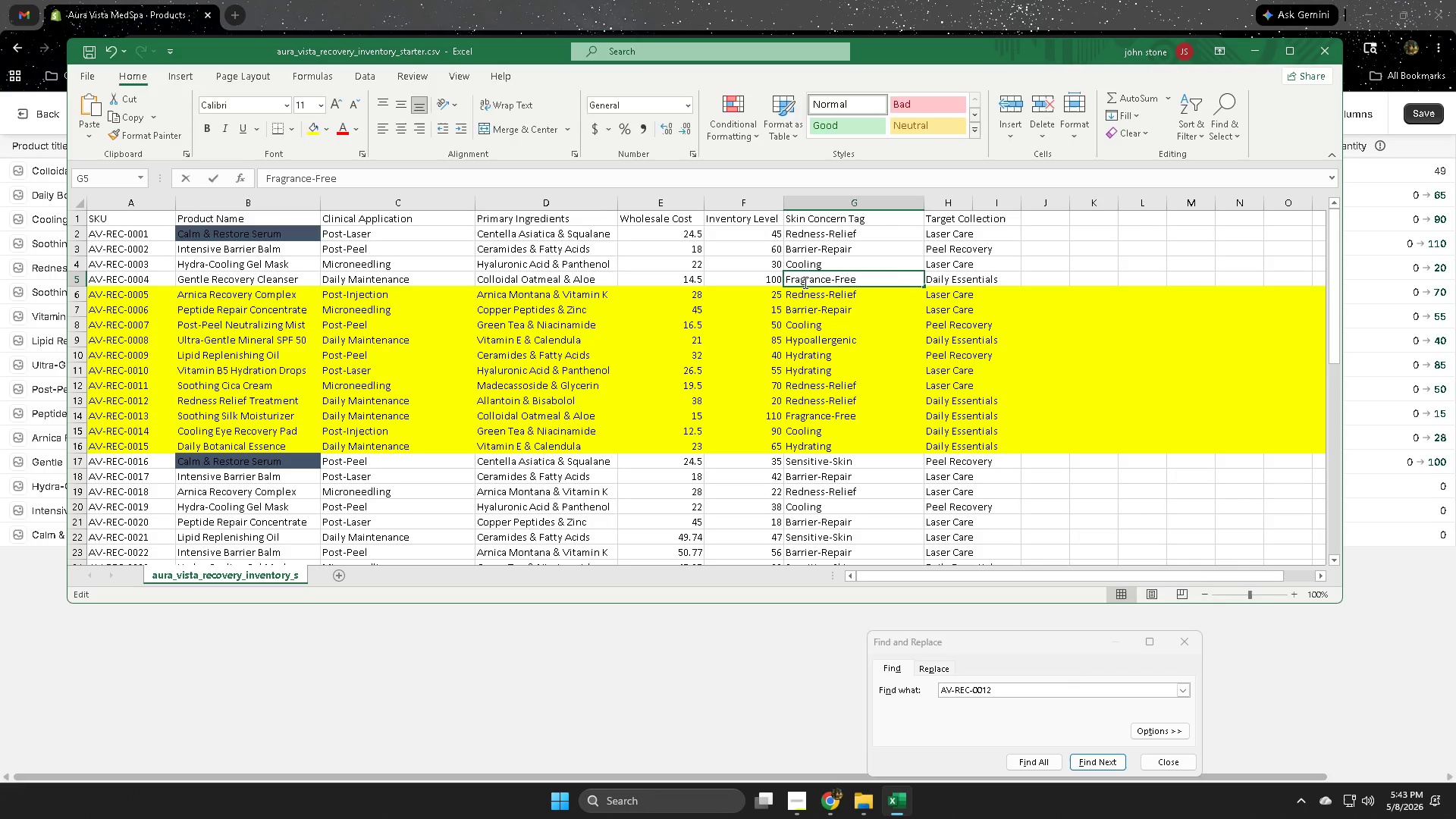 
triple_click([804, 282])
 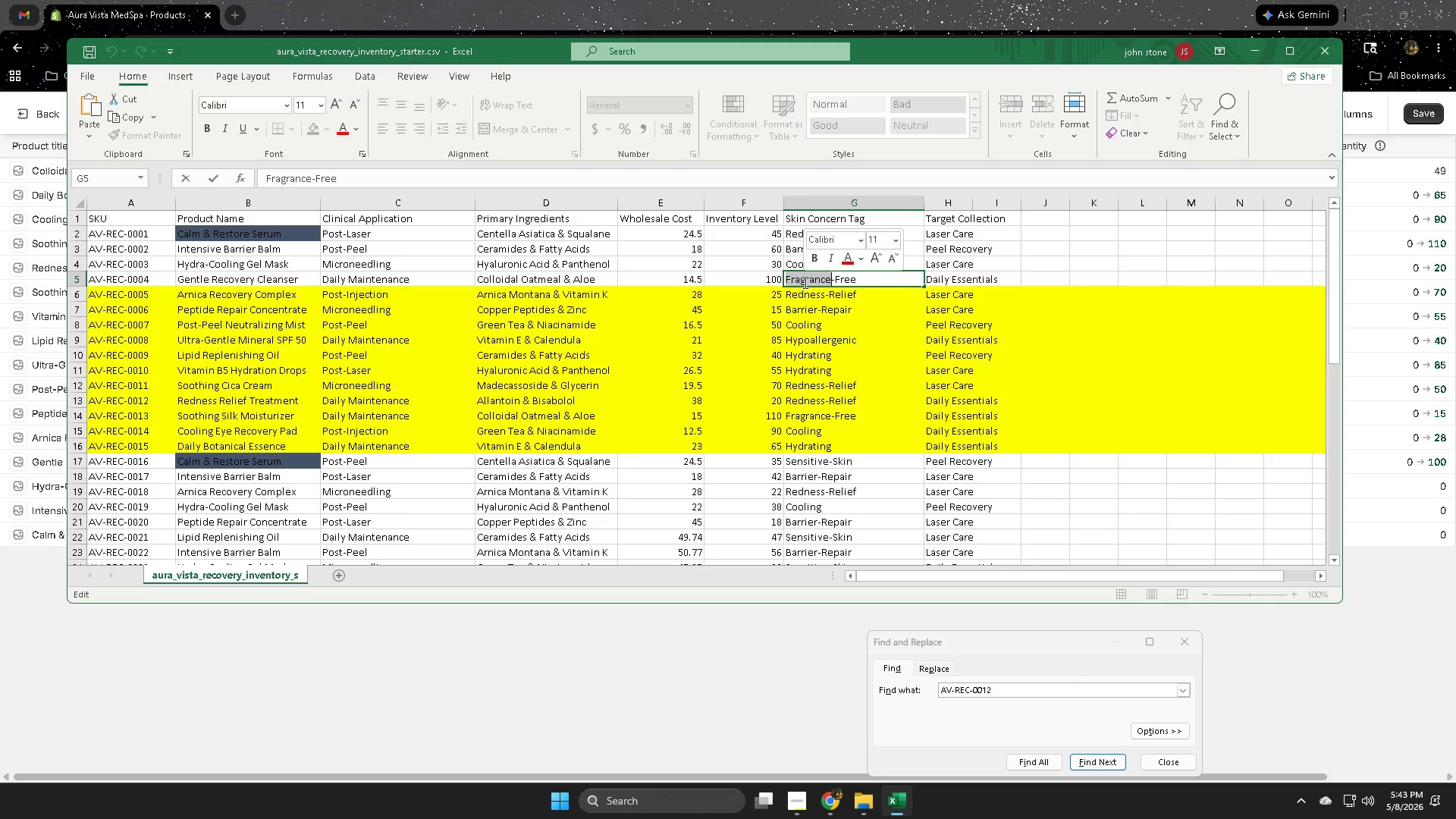 
triple_click([804, 282])
 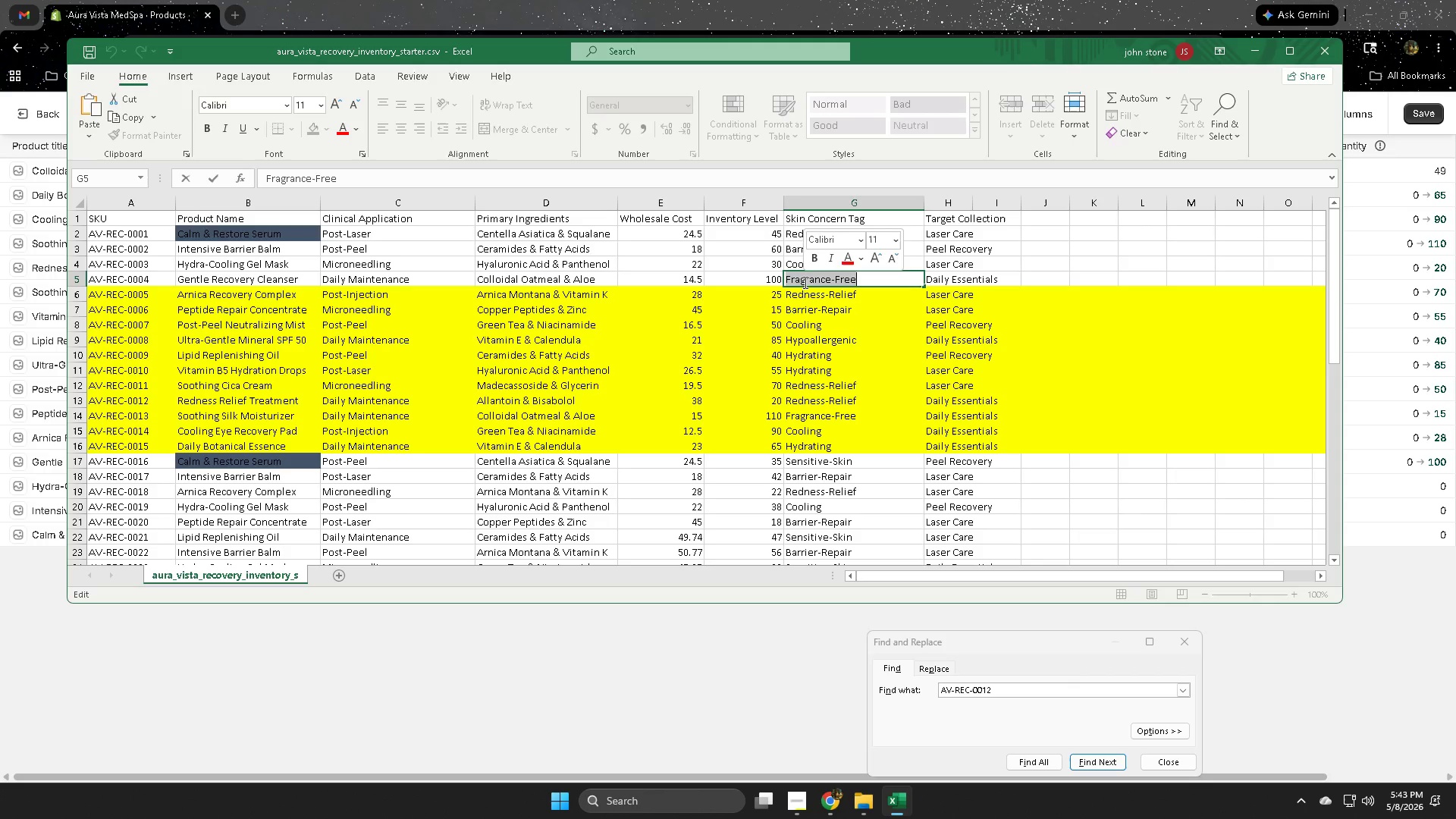 
key(Control+ControlLeft)
 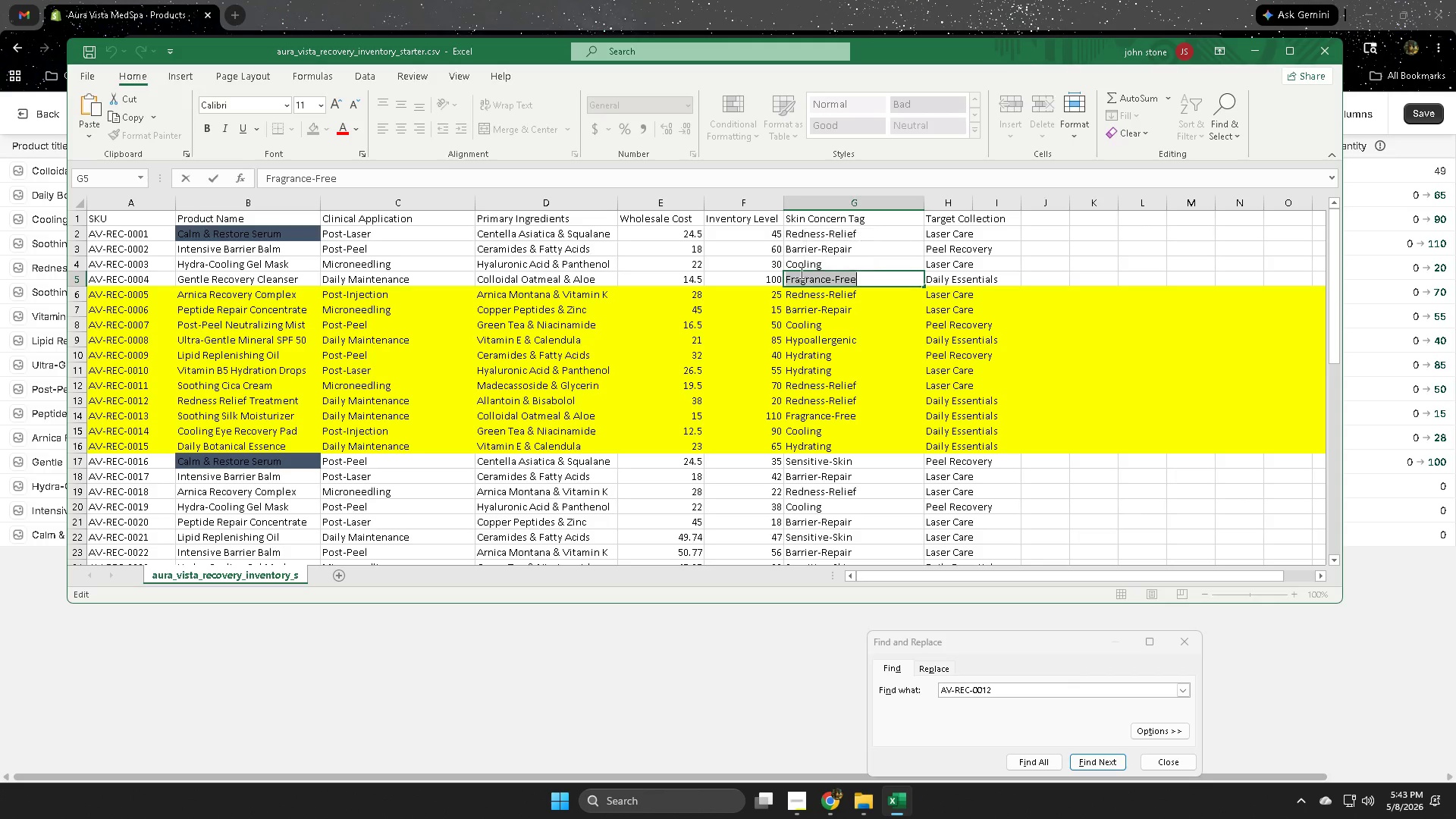 
key(Control+C)
 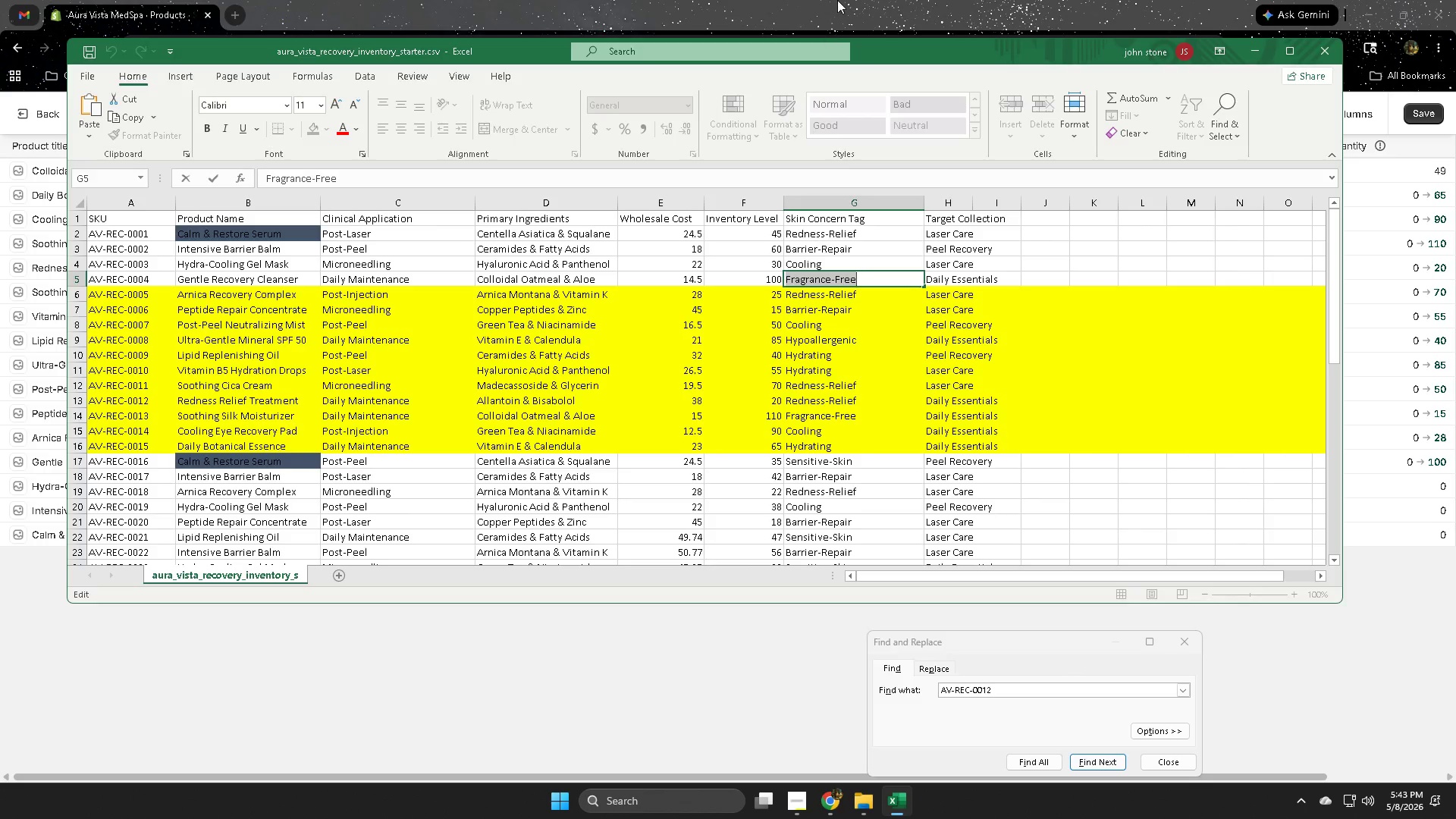 
left_click([837, 0])
 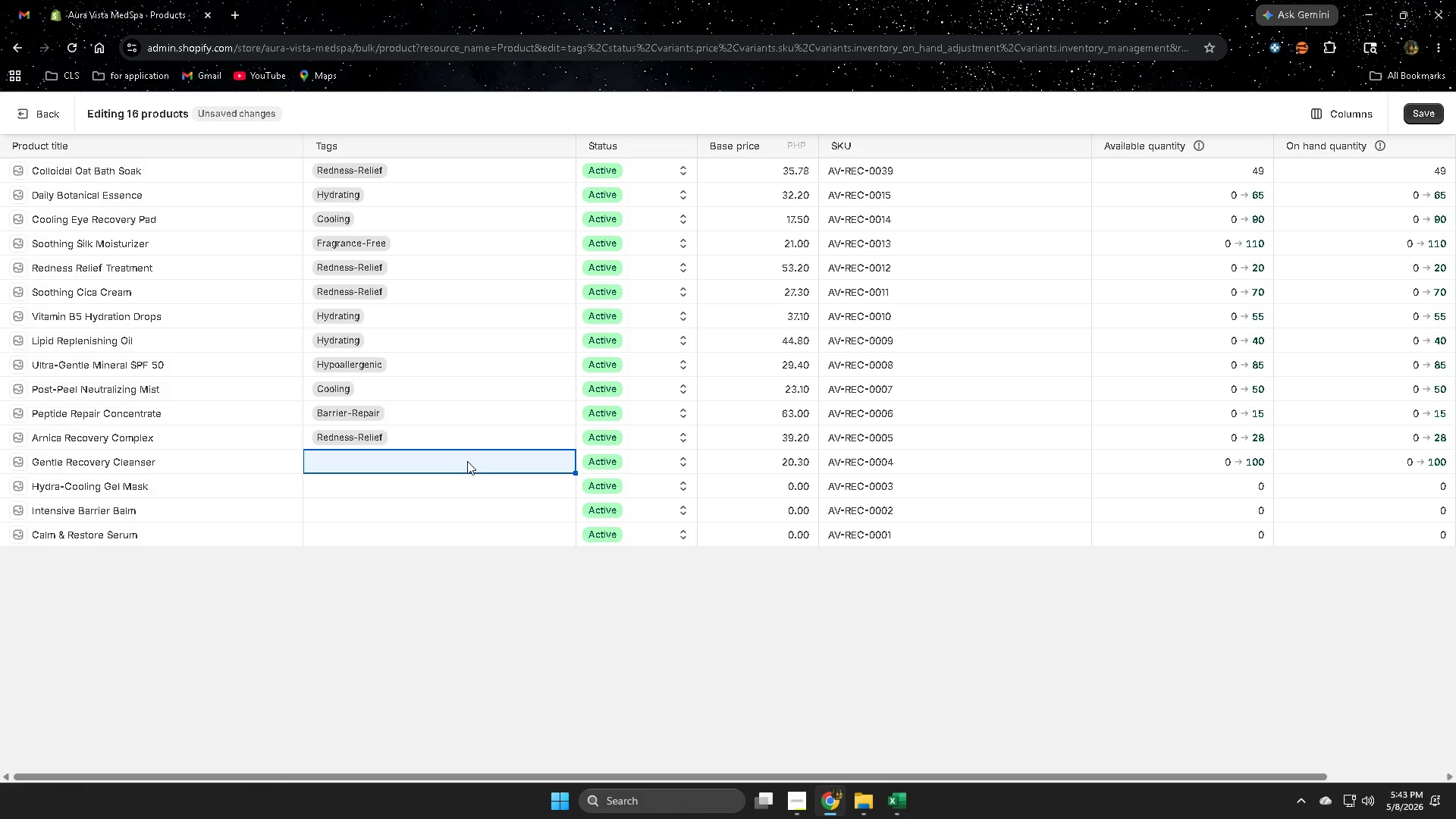 
left_click([463, 459])
 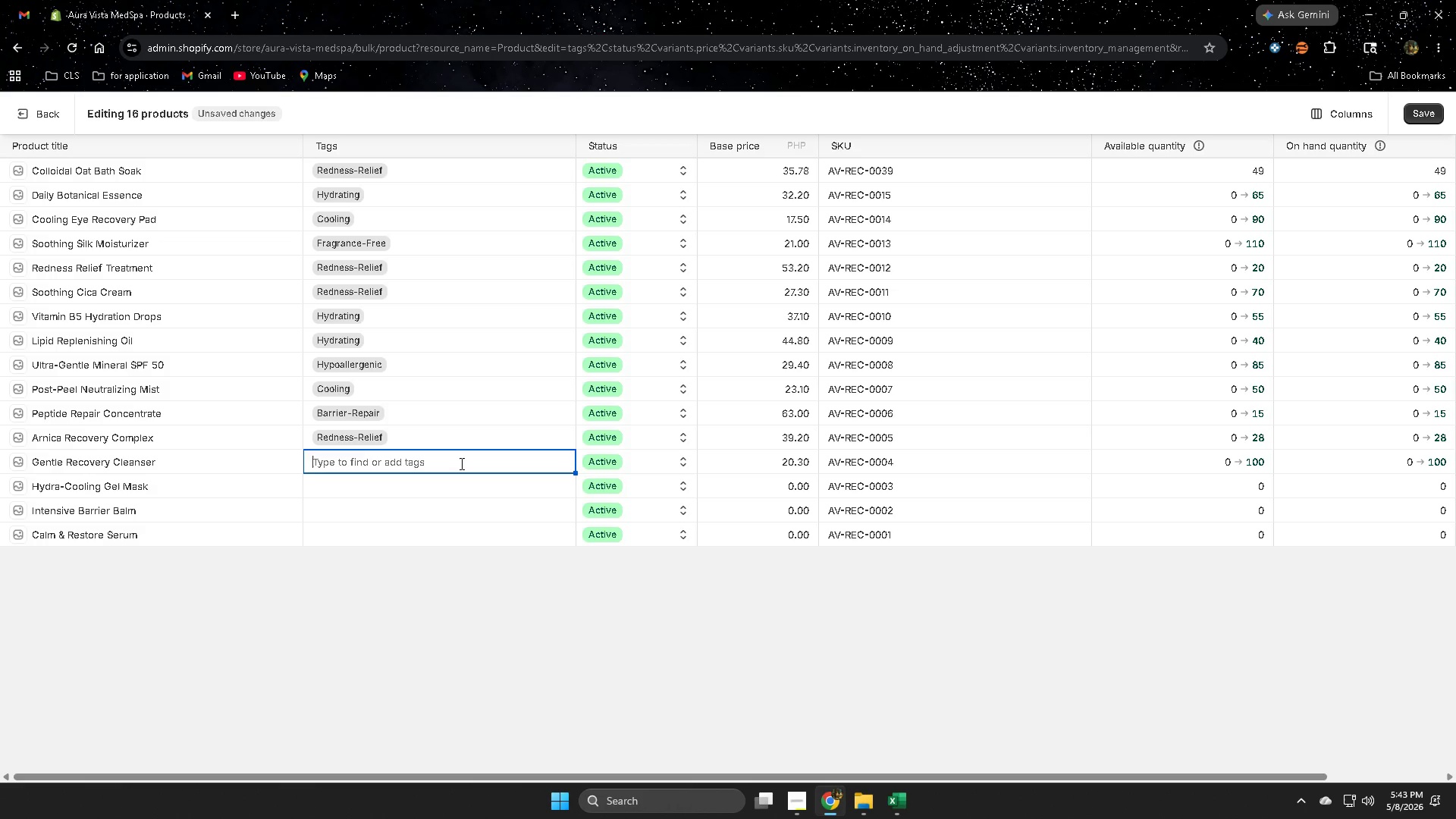 
key(Control+V)
 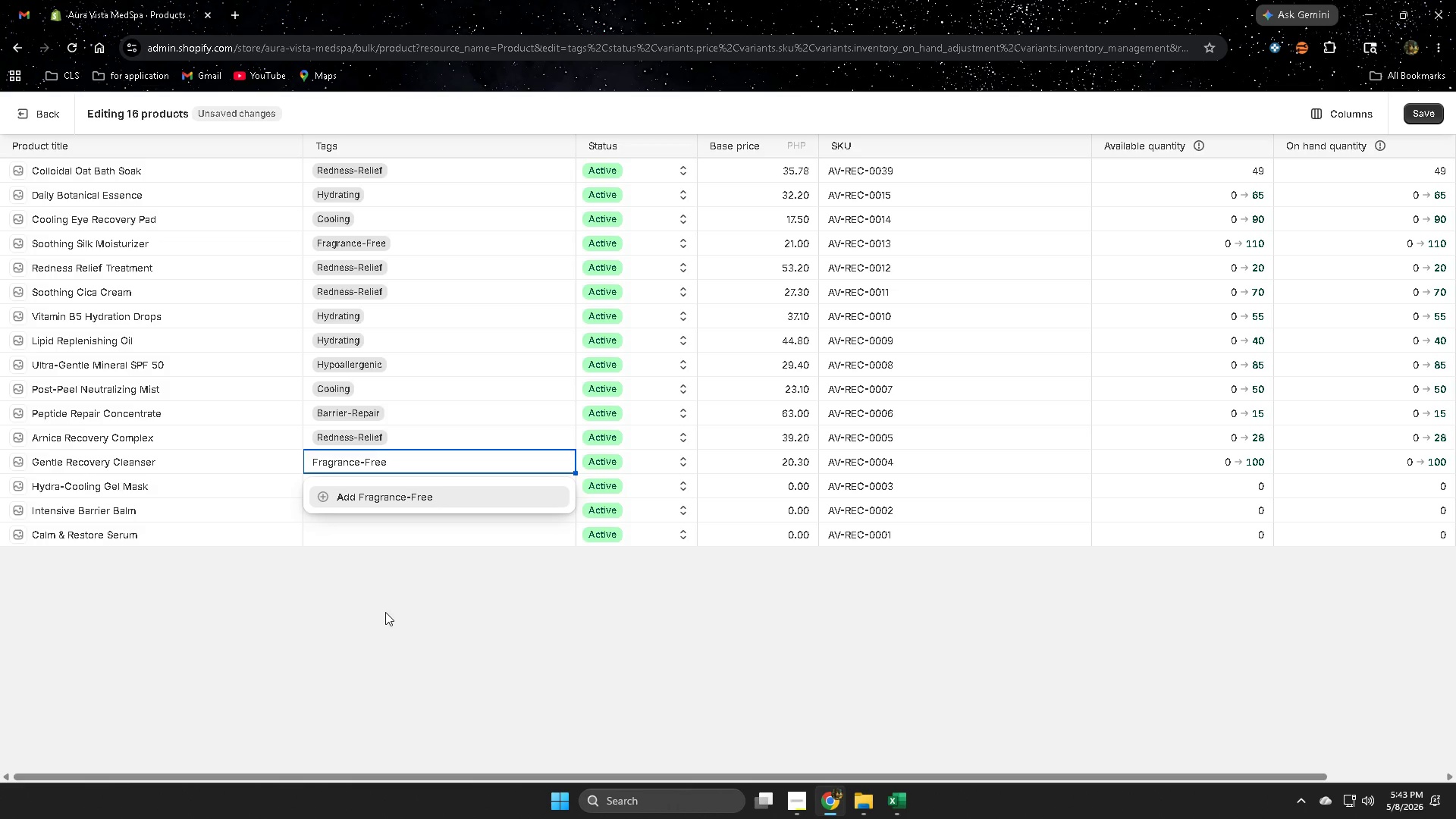 
left_click([385, 612])
 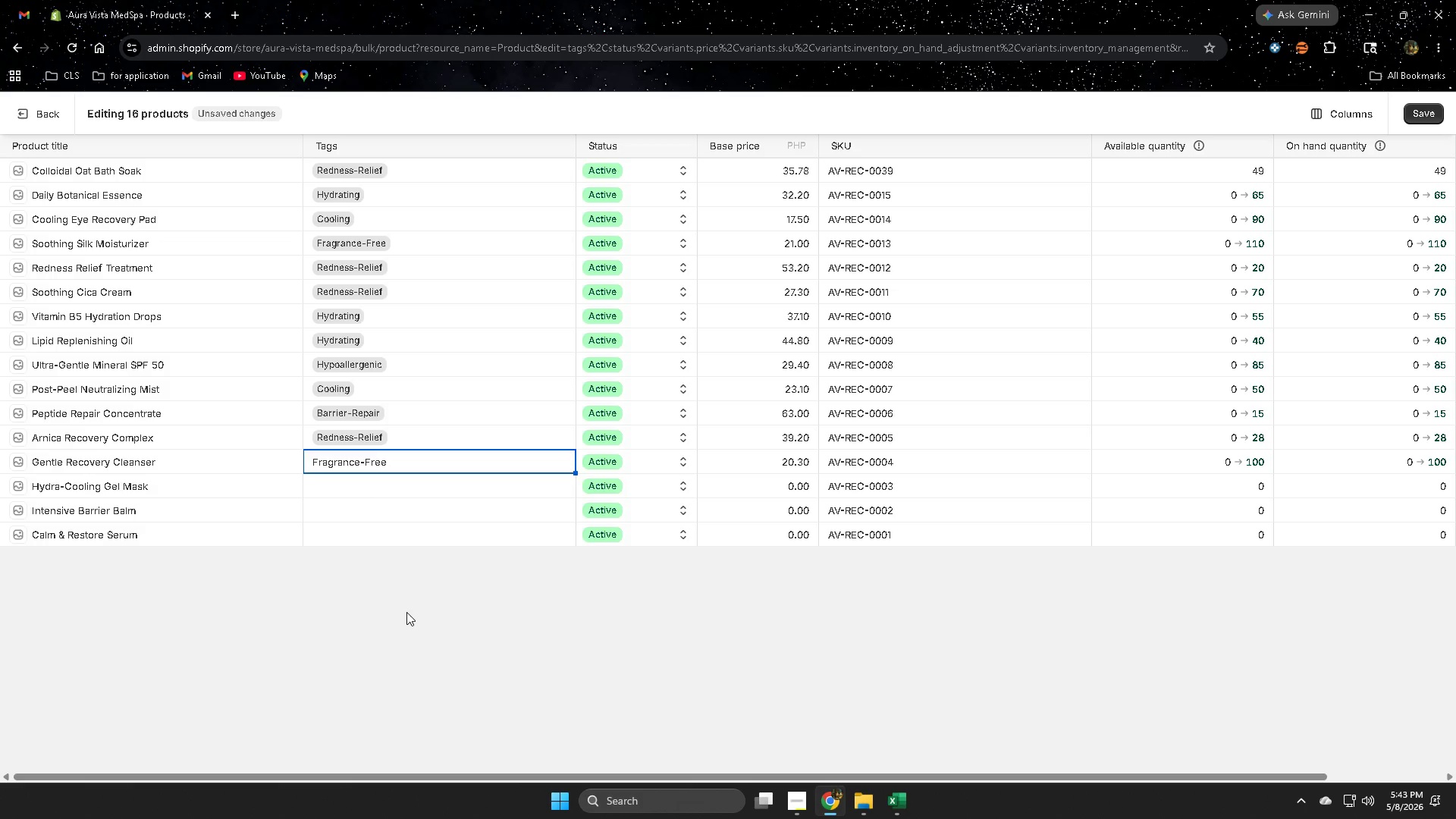 
wait(10.39)
 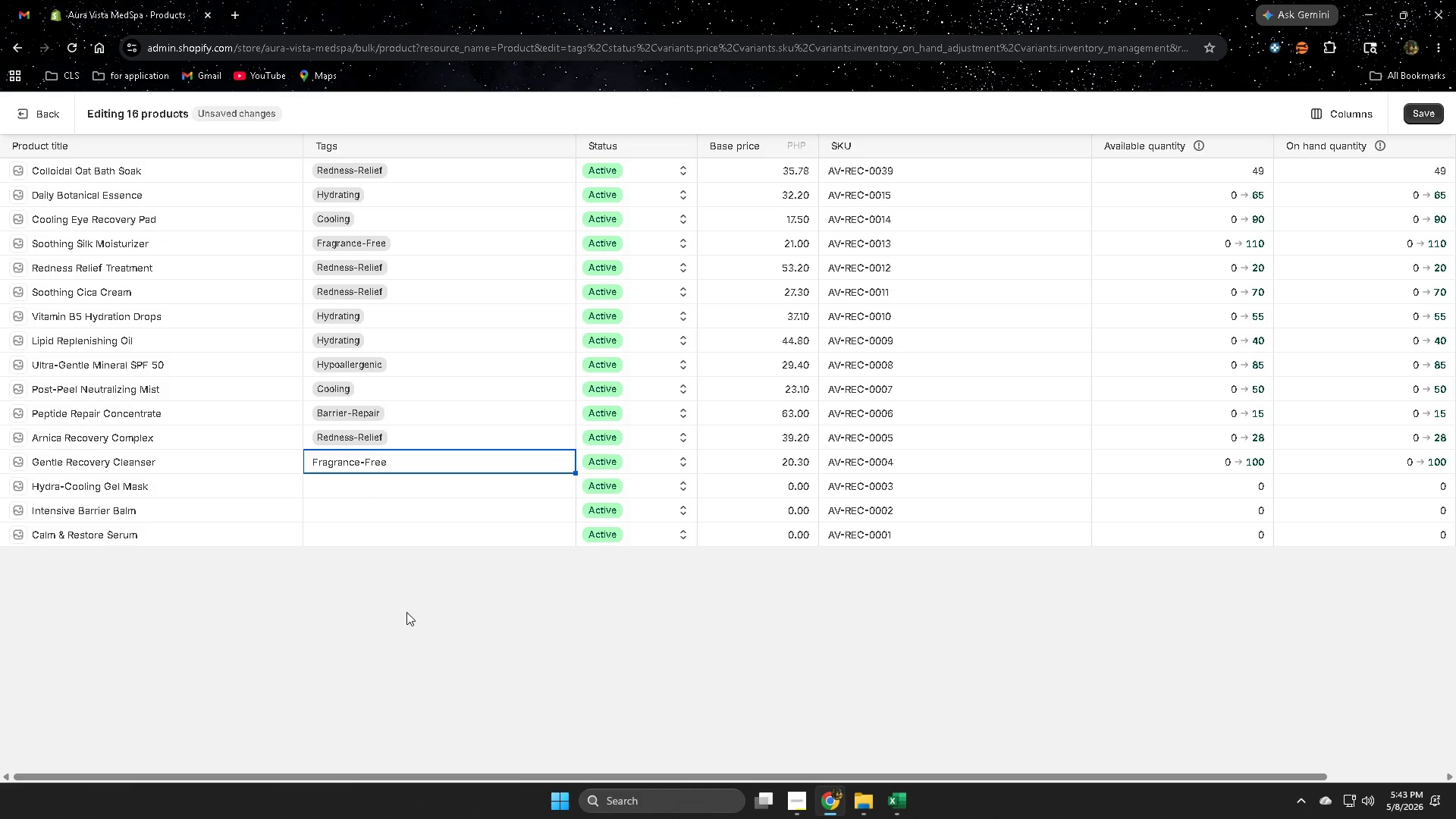 
left_click([1203, 454])
 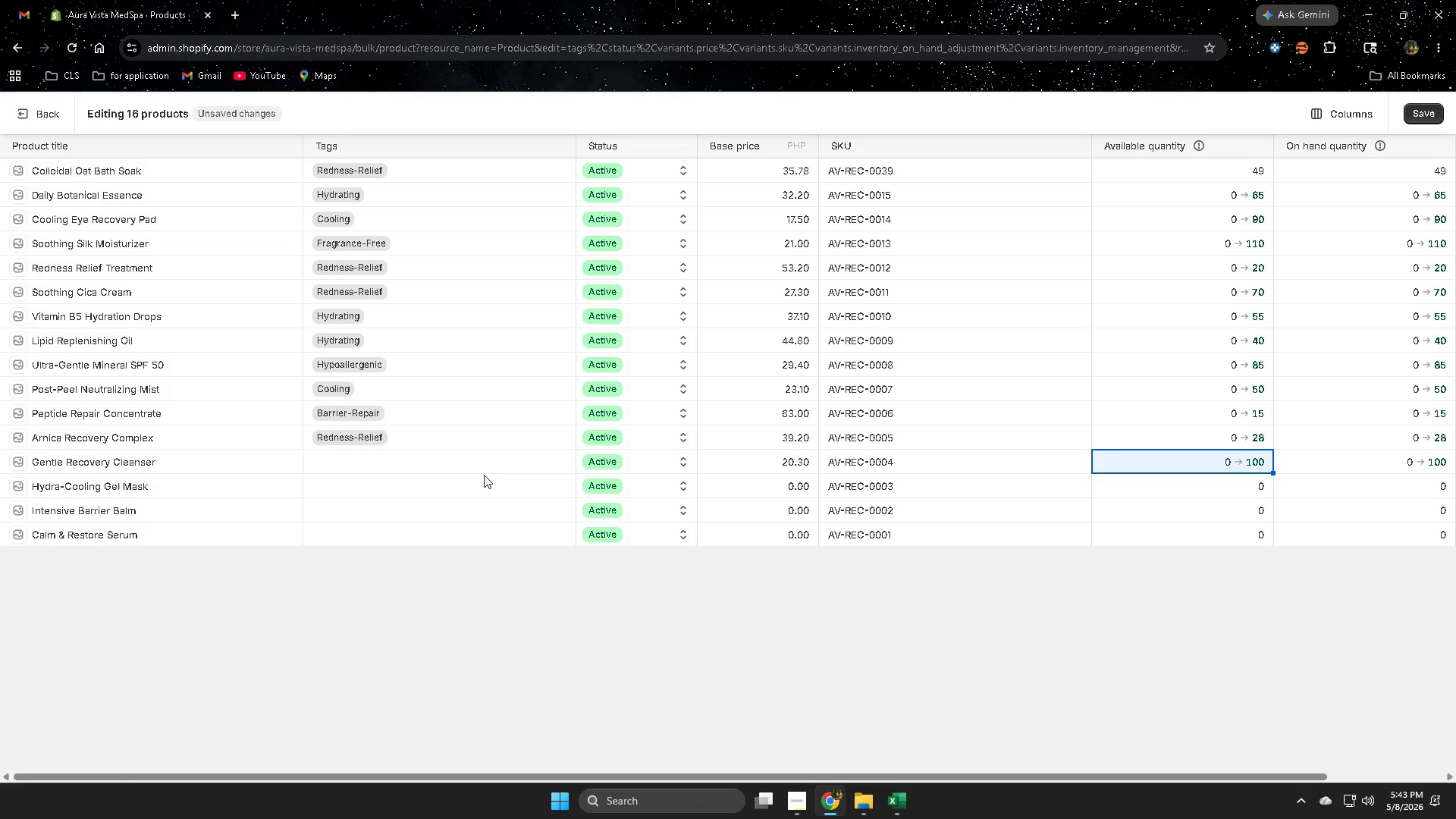 
left_click([428, 461])
 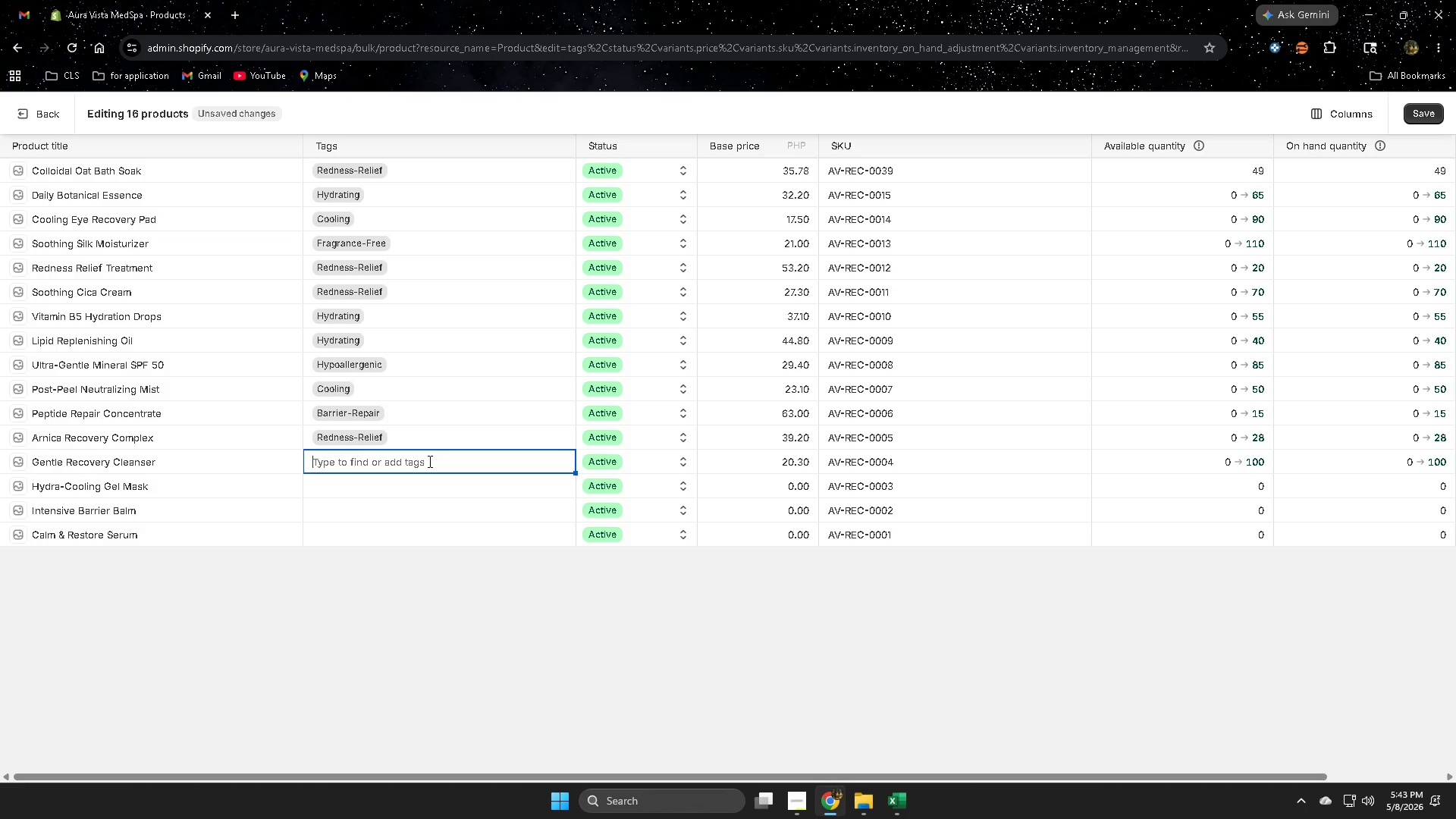 
key(Control+V)
 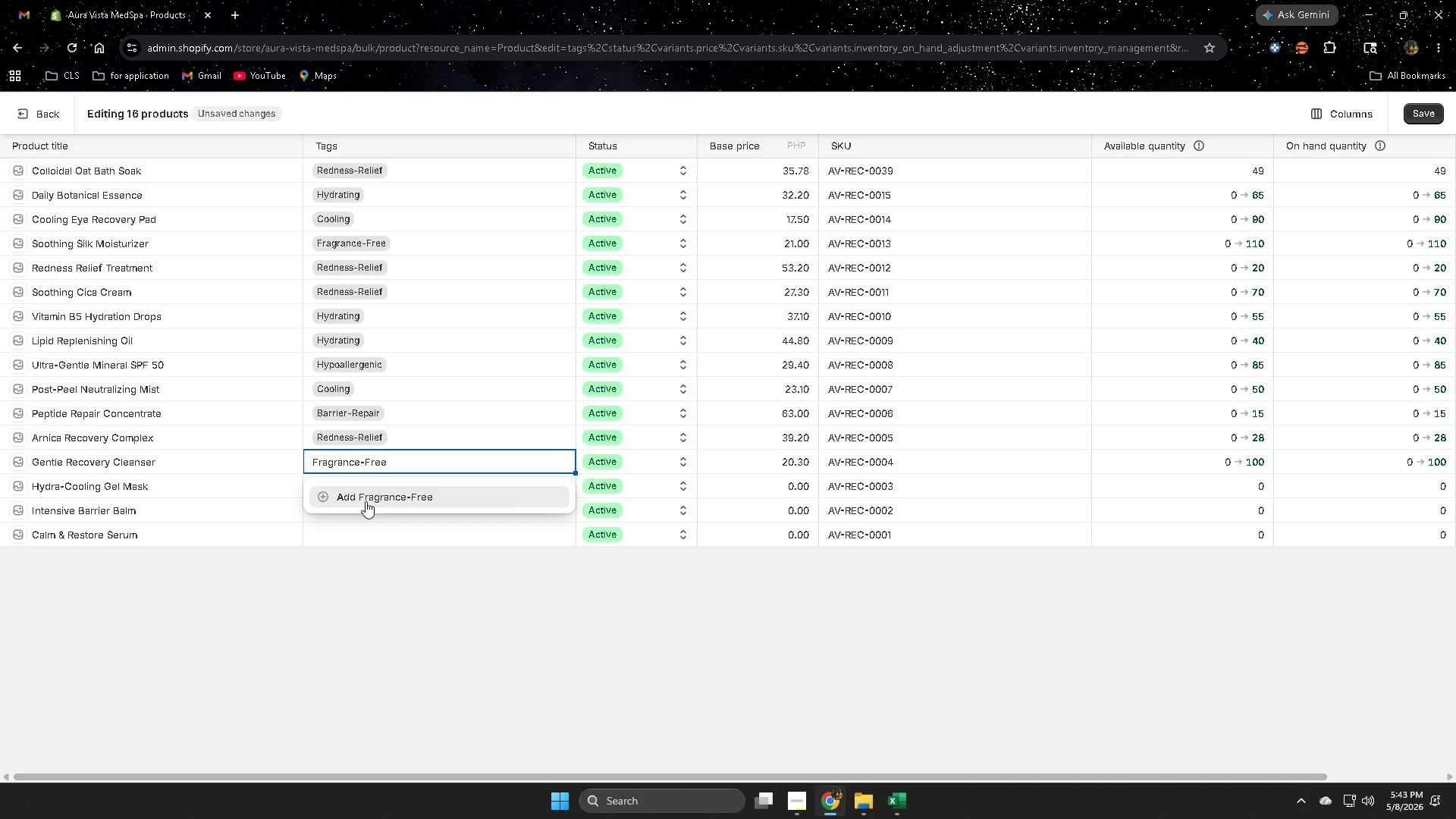 
left_click([366, 501])
 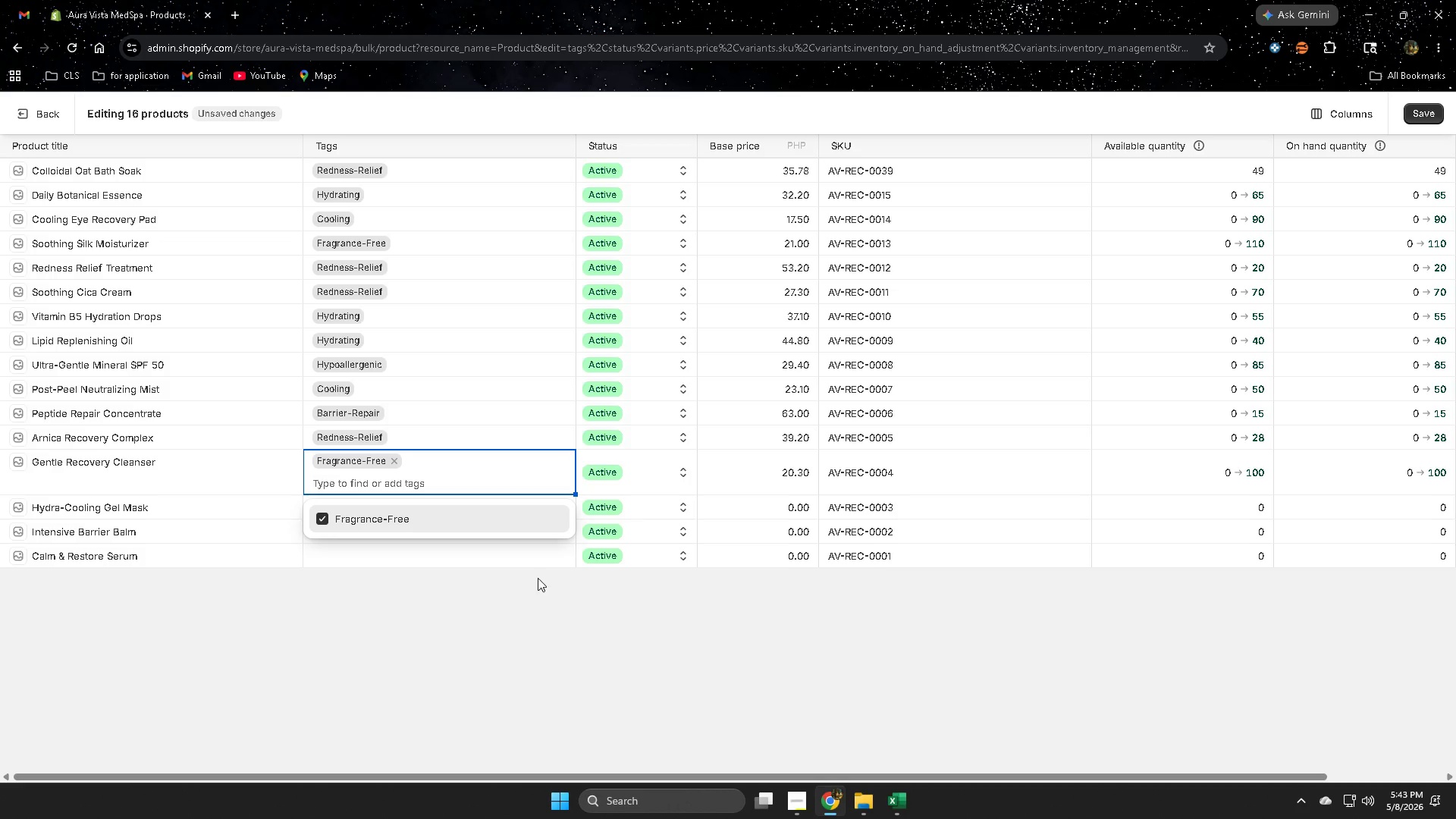 
left_click([1150, 481])
 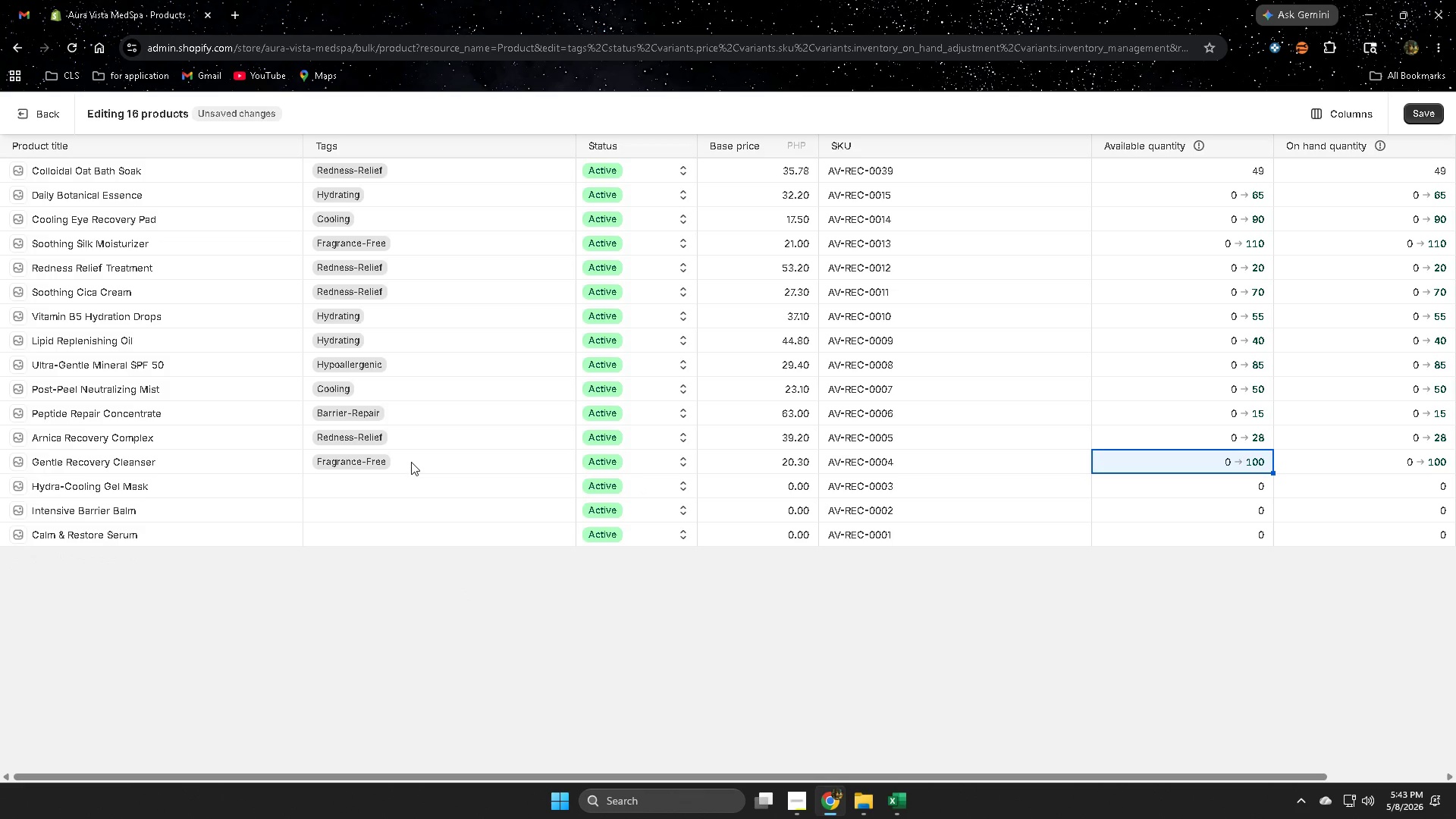 
left_click([411, 462])
 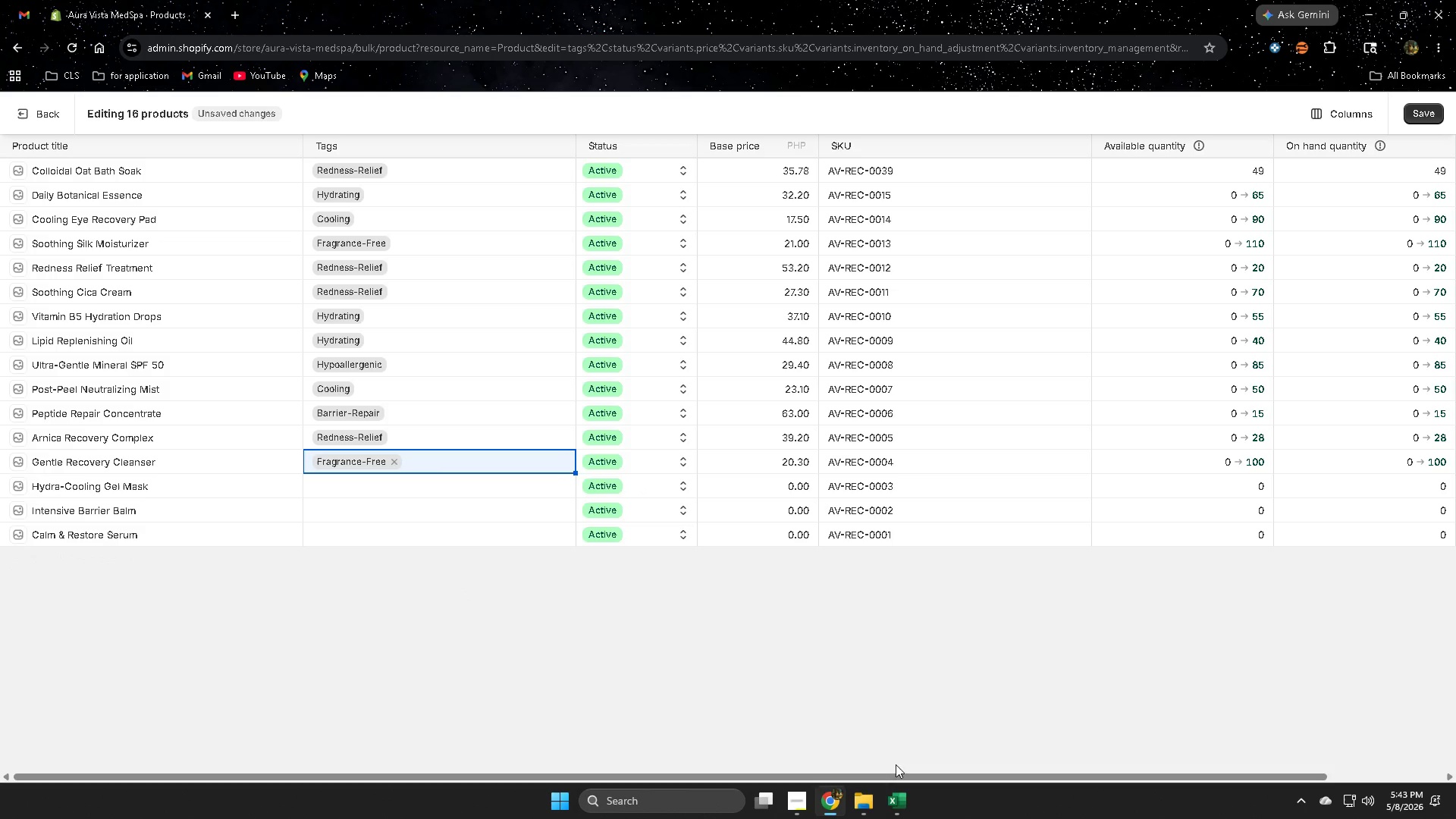 
left_click([899, 799])
 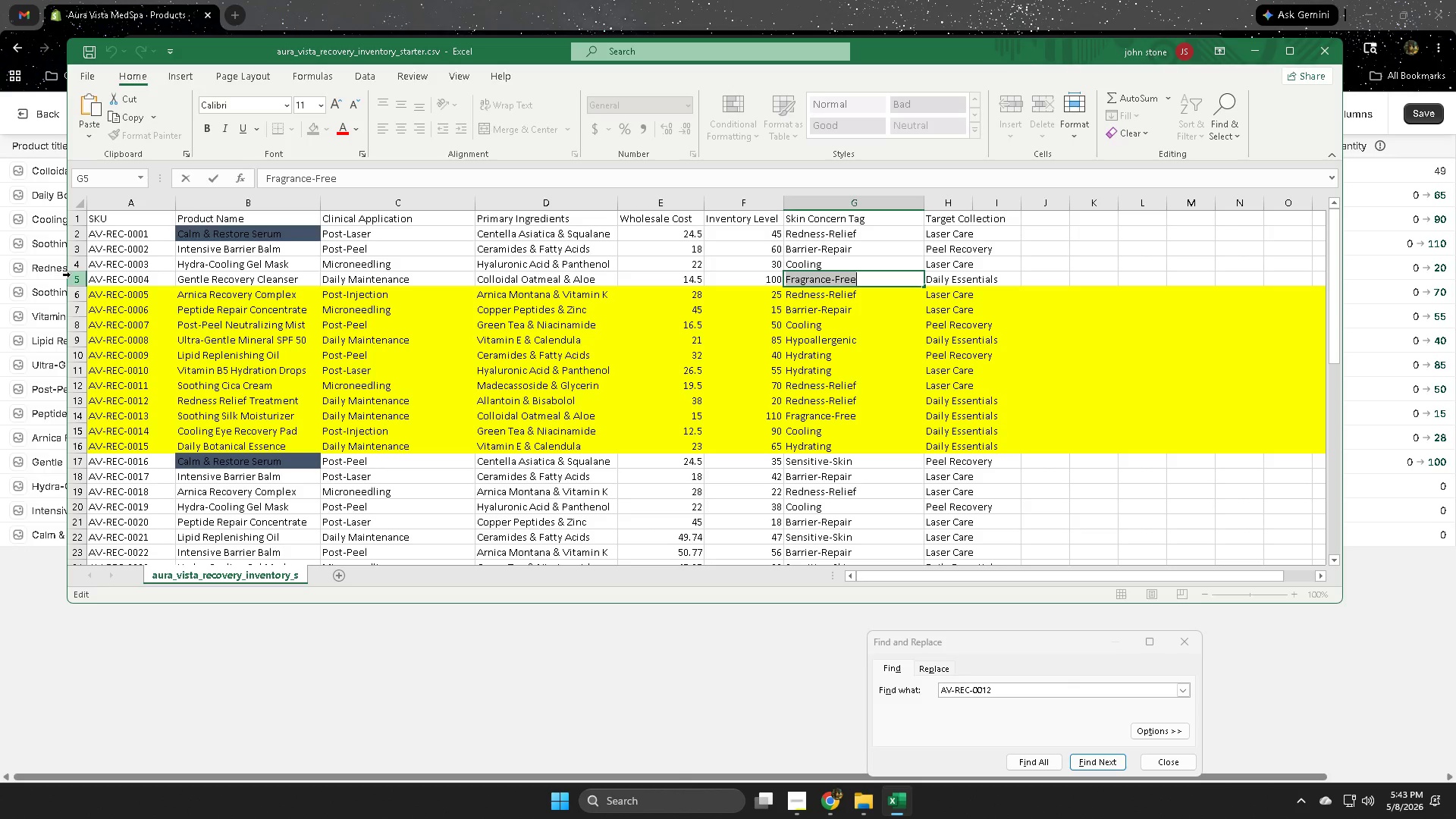 
left_click([76, 281])
 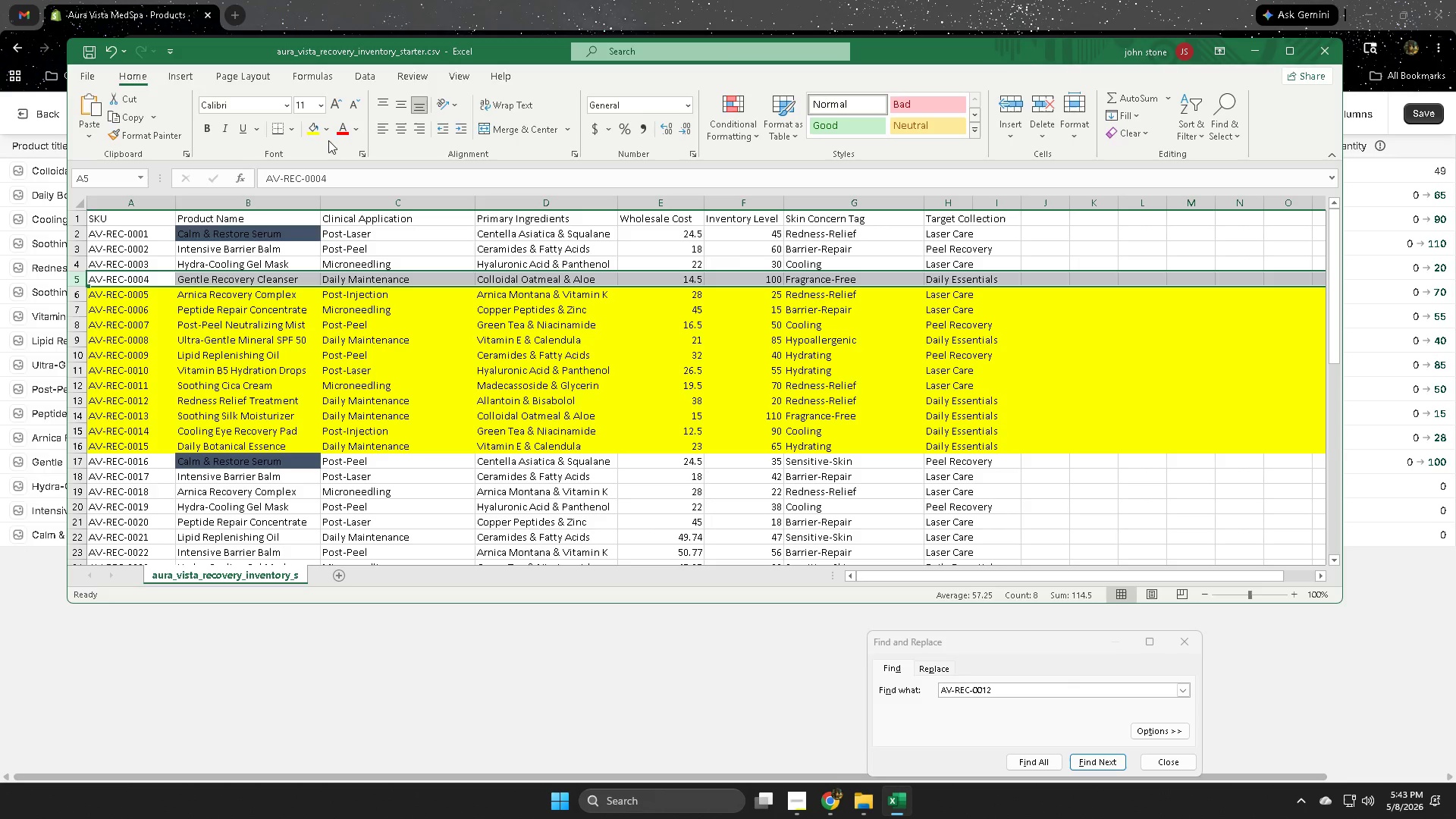 
left_click([315, 127])
 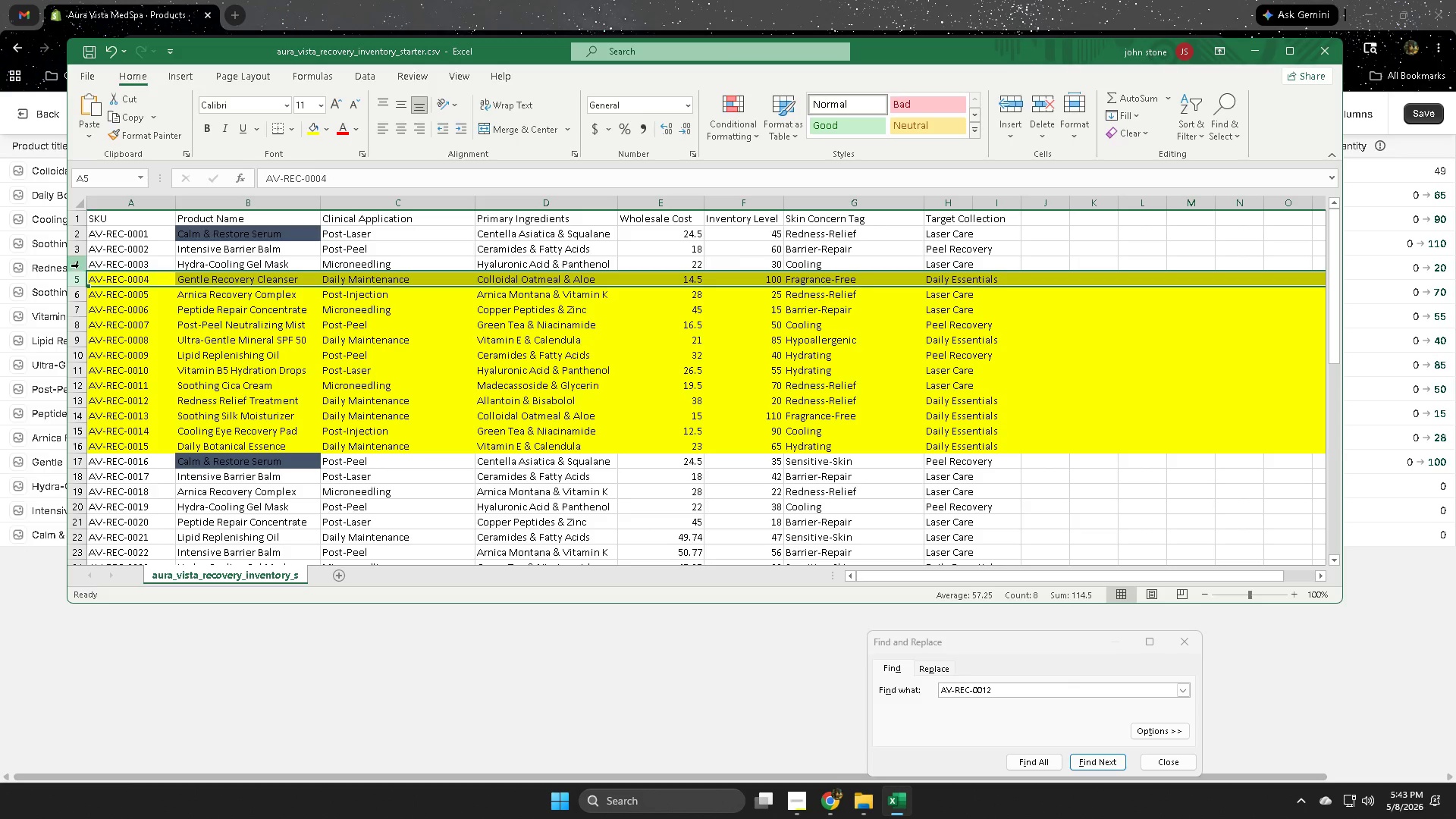 
left_click([78, 265])
 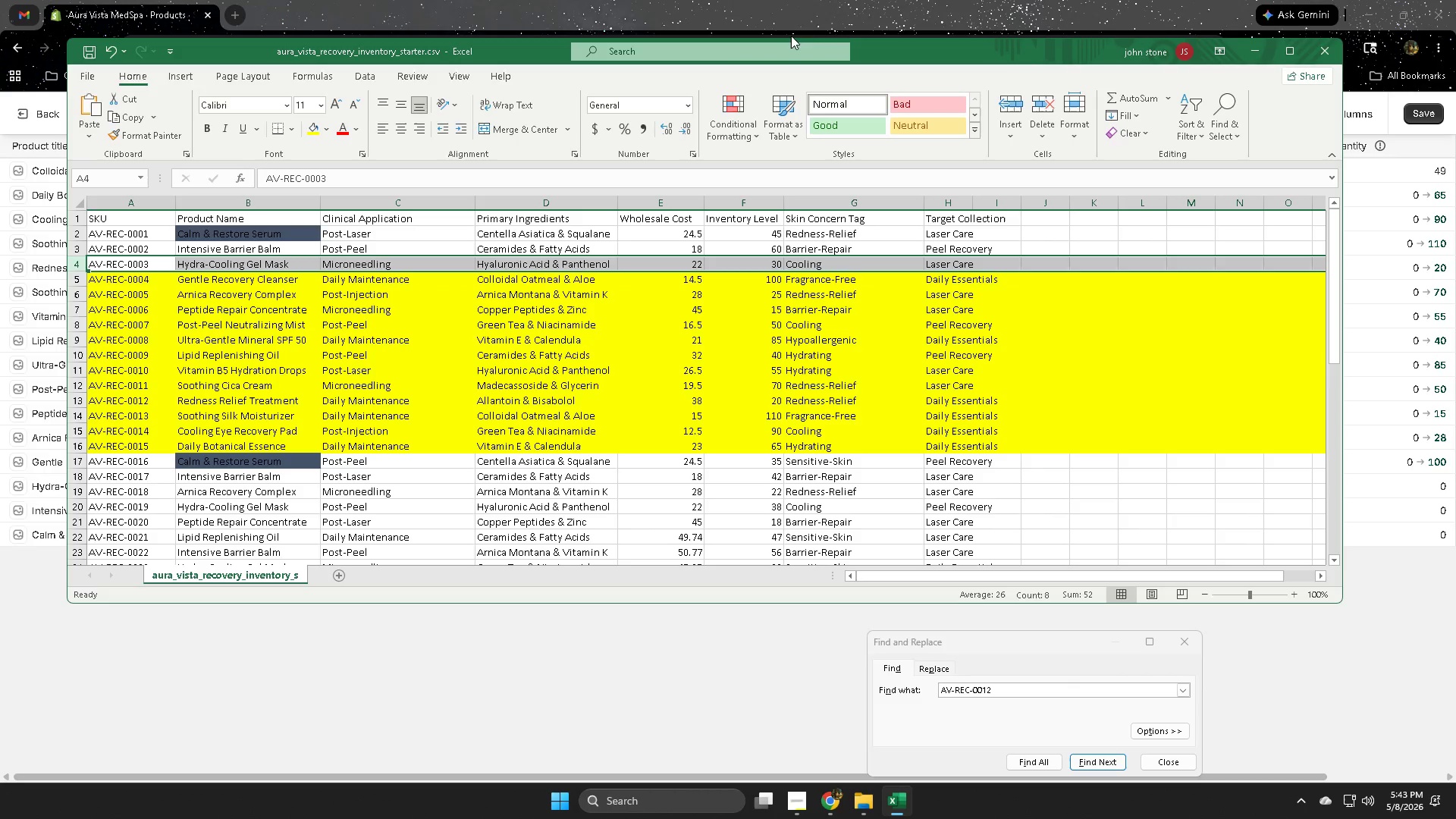 
left_click([926, 0])
 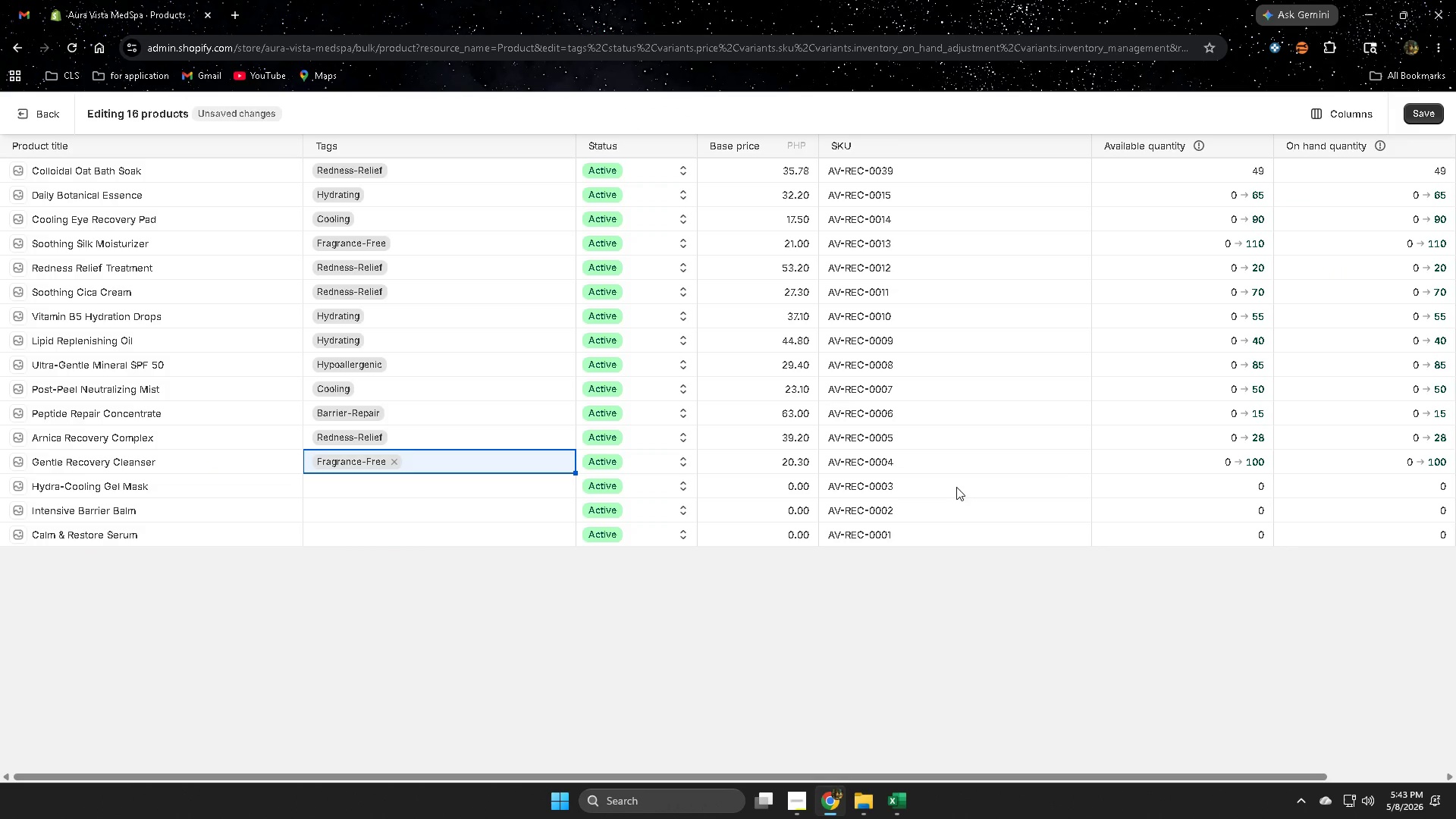 
left_click([1210, 485])
 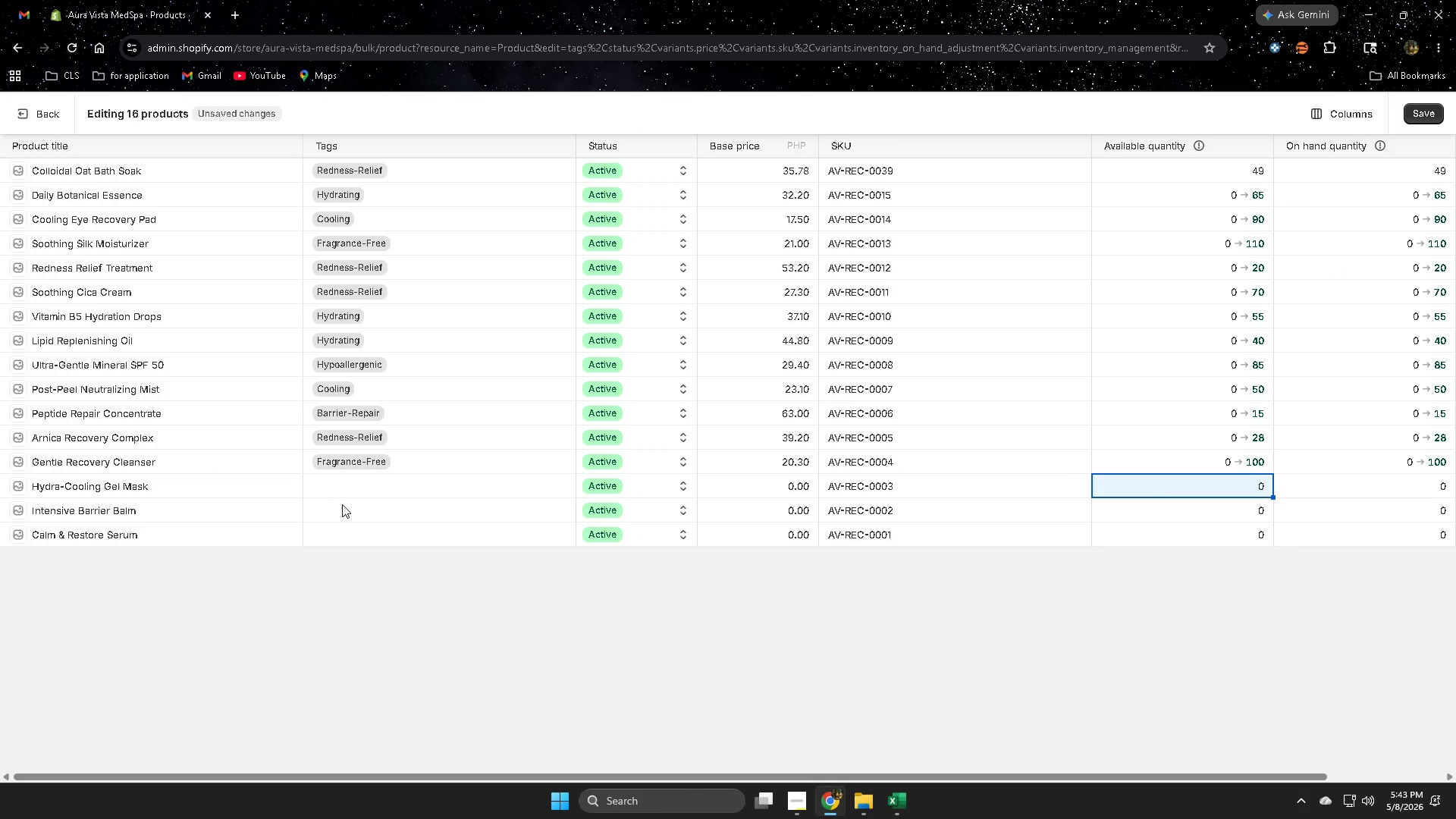 
left_click([352, 490])
 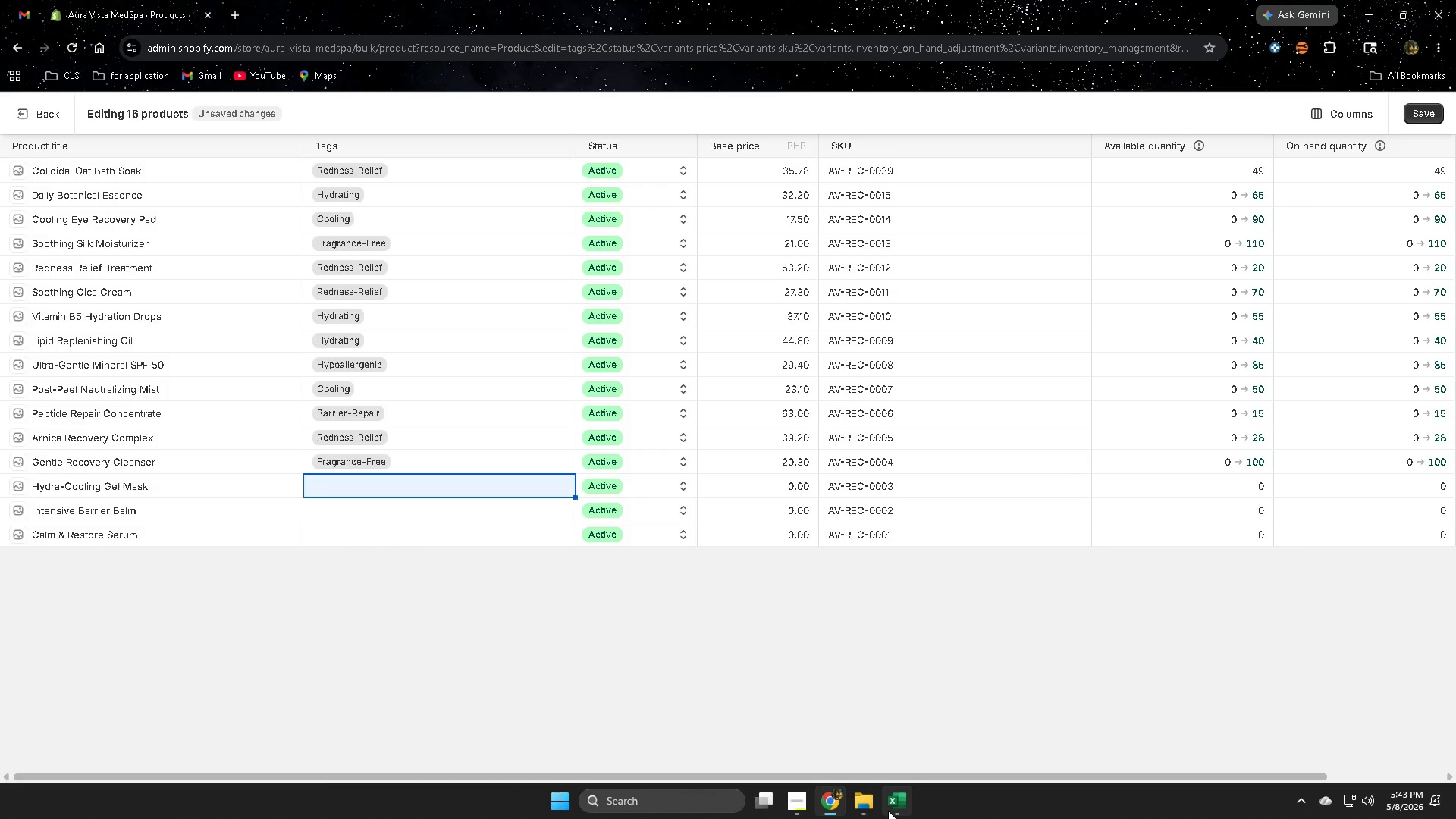 
left_click([889, 810])
 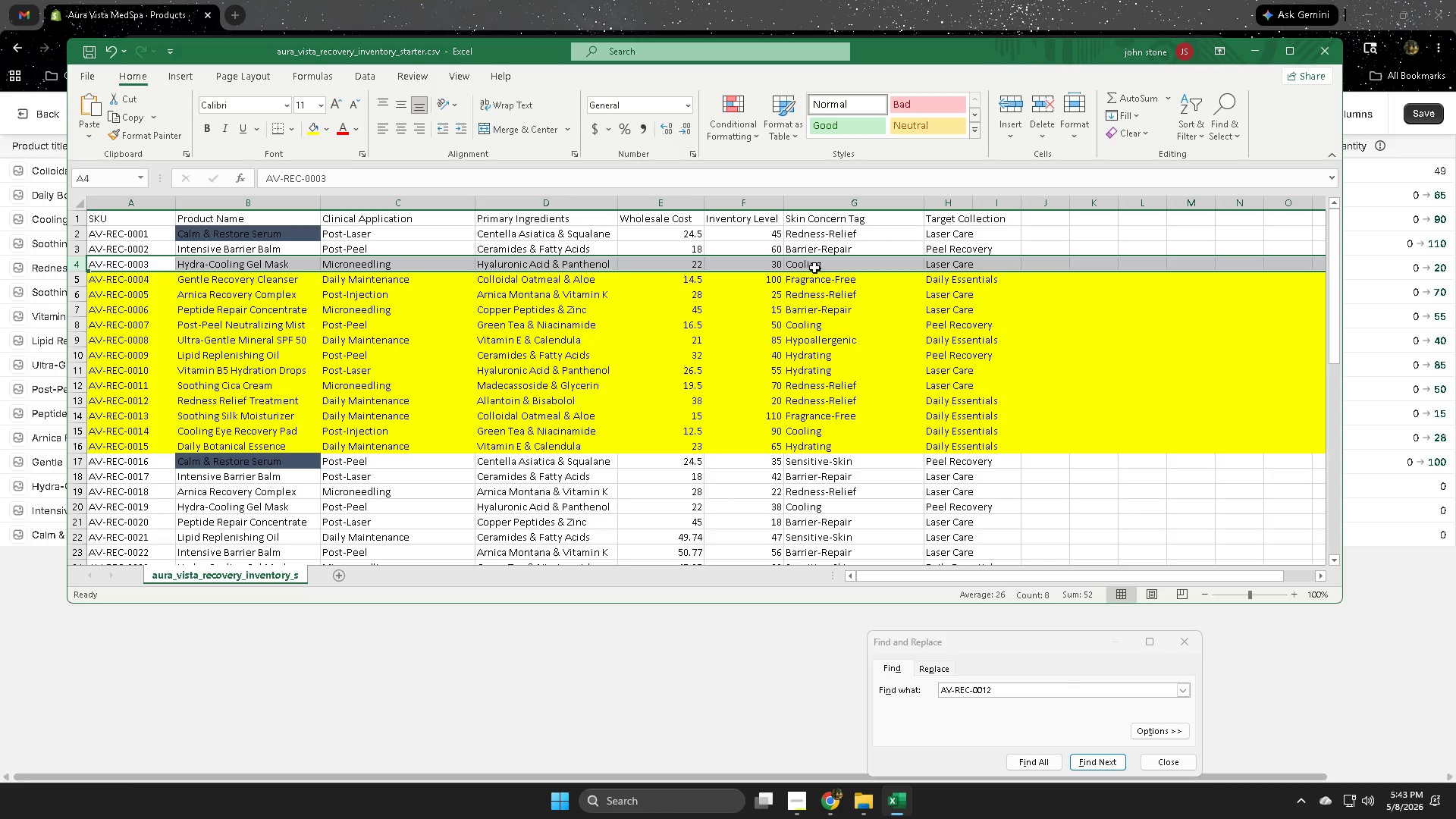 
double_click([814, 268])
 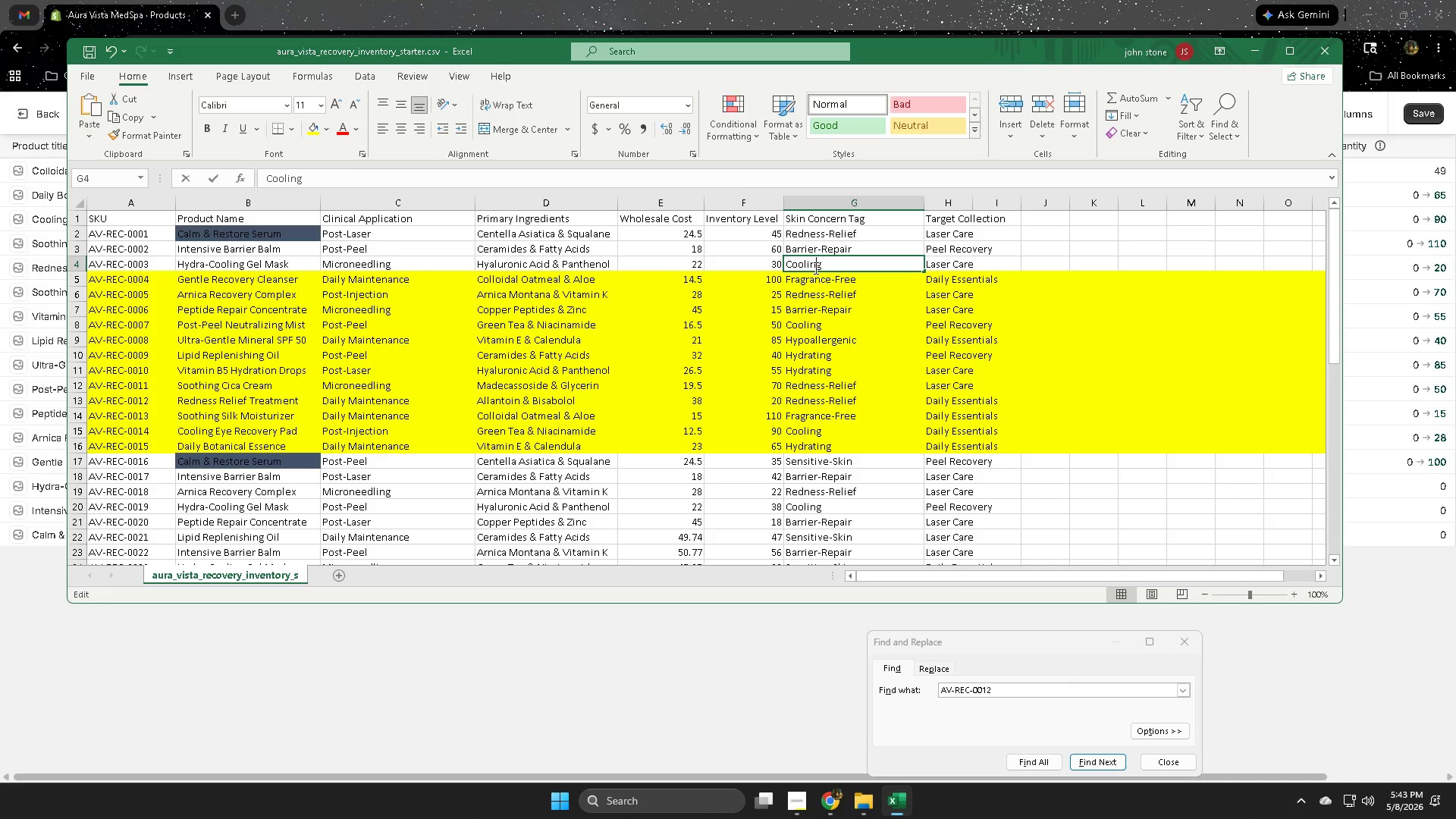 
triple_click([814, 268])
 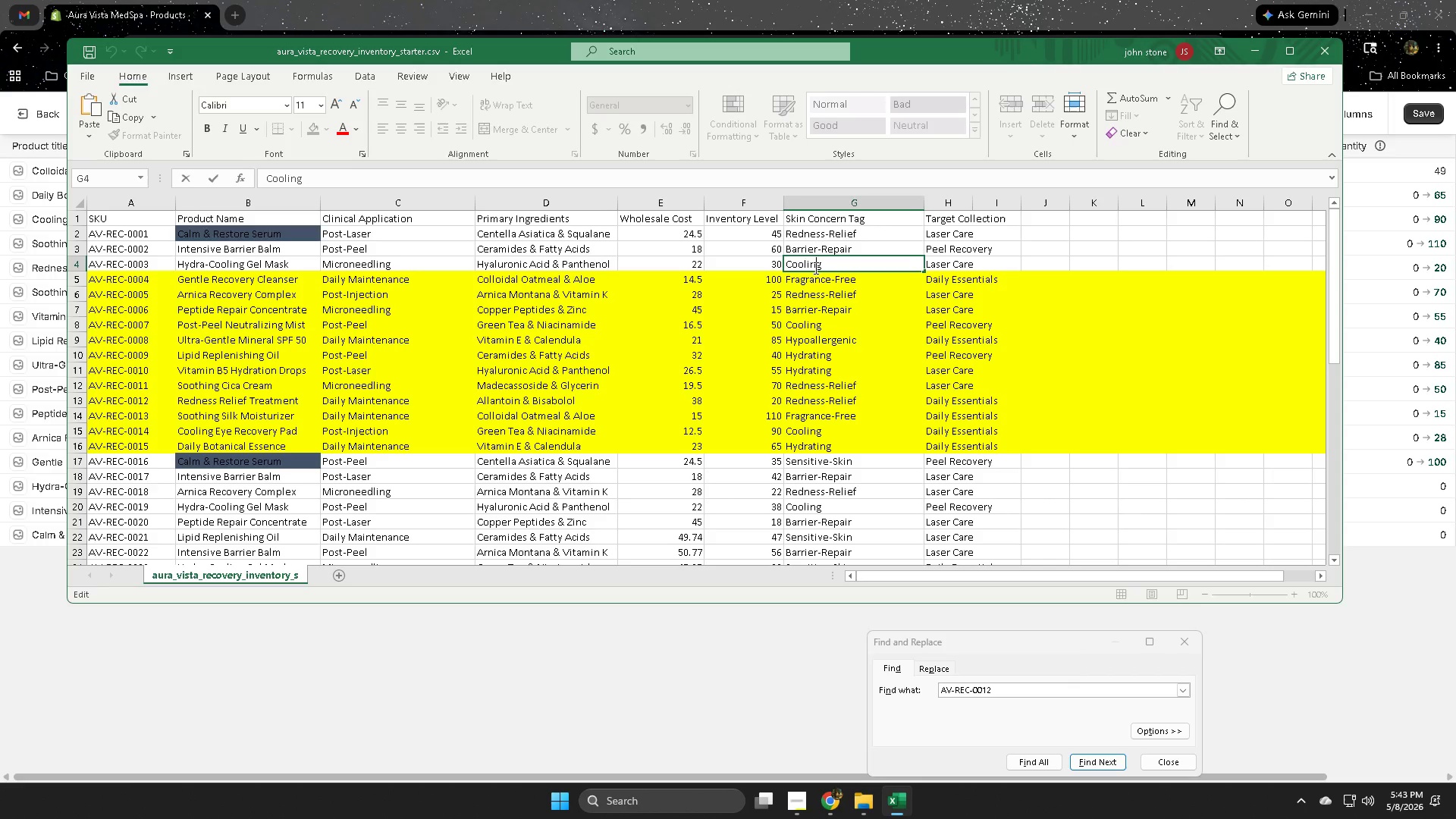 
triple_click([814, 268])
 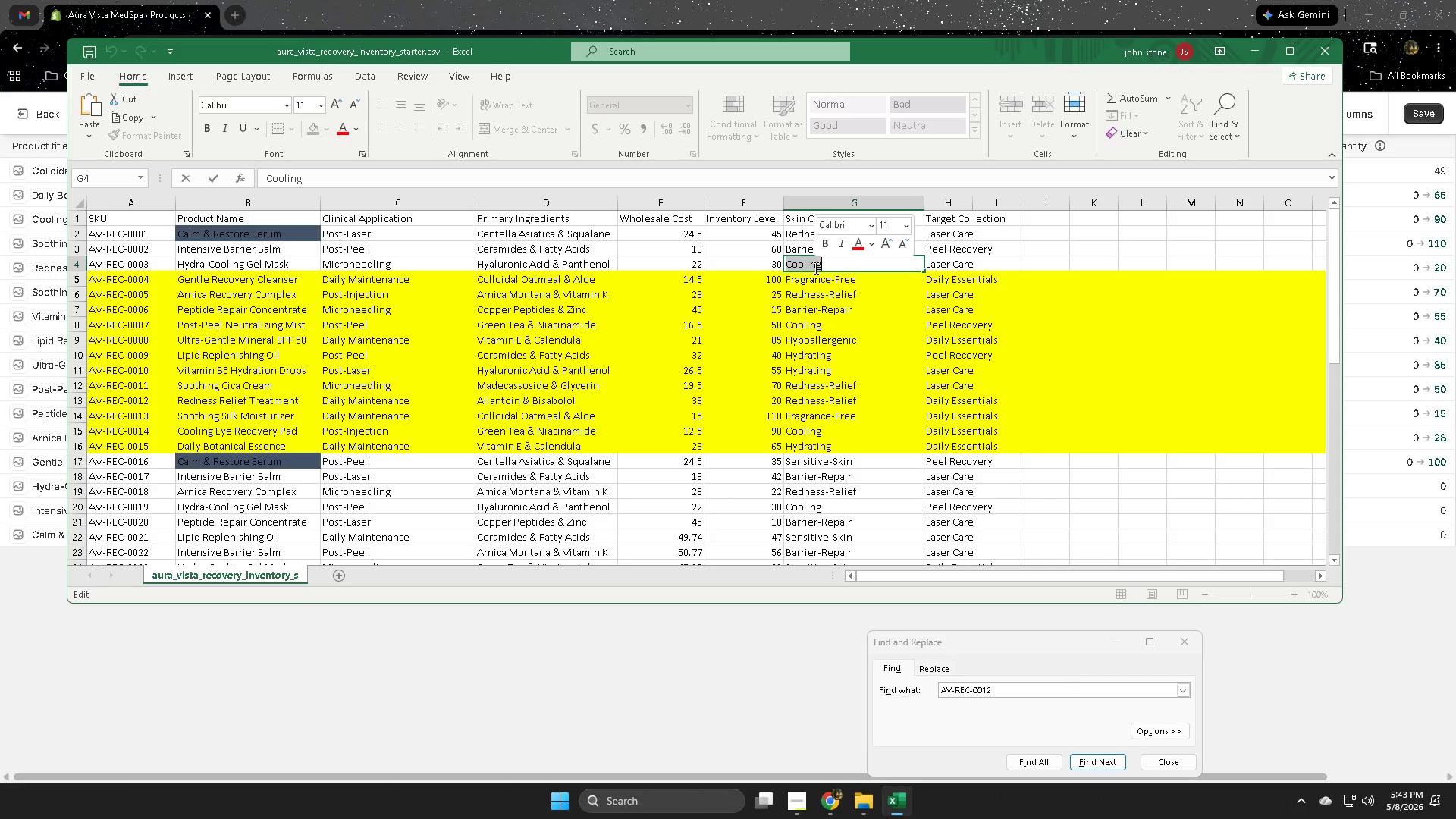 
key(Control+ControlLeft)
 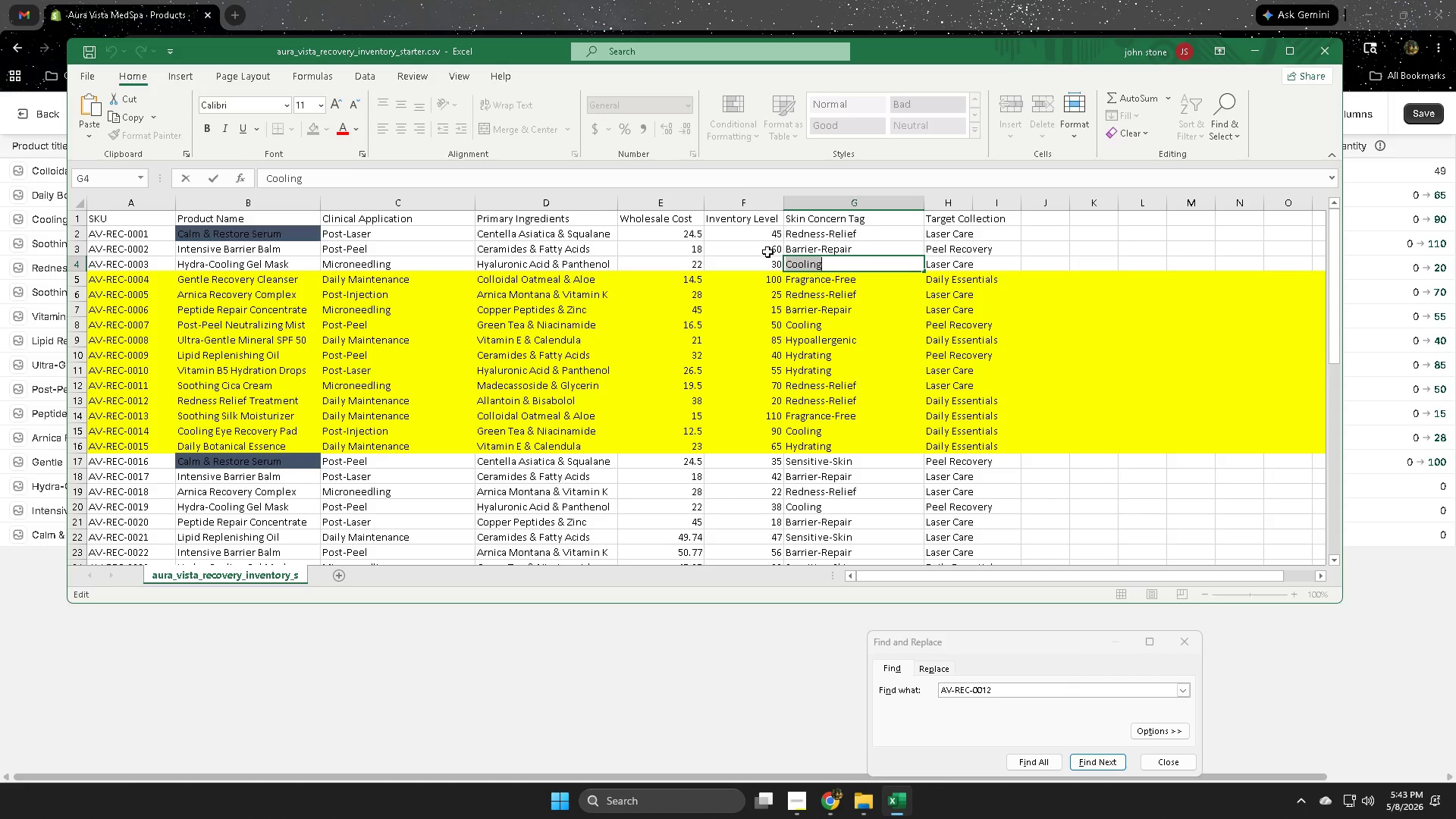 
key(Control+C)
 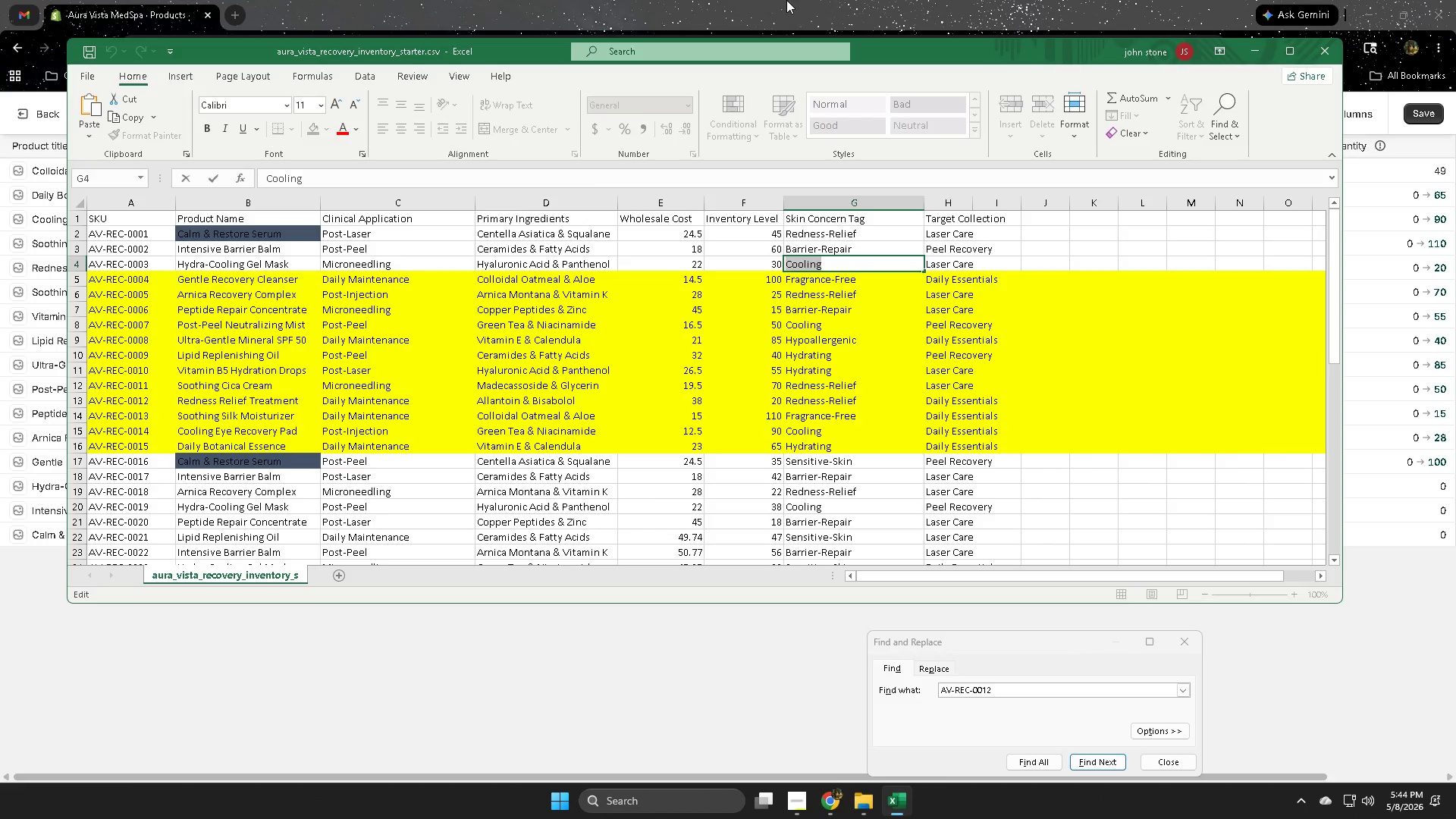 
left_click([787, 0])
 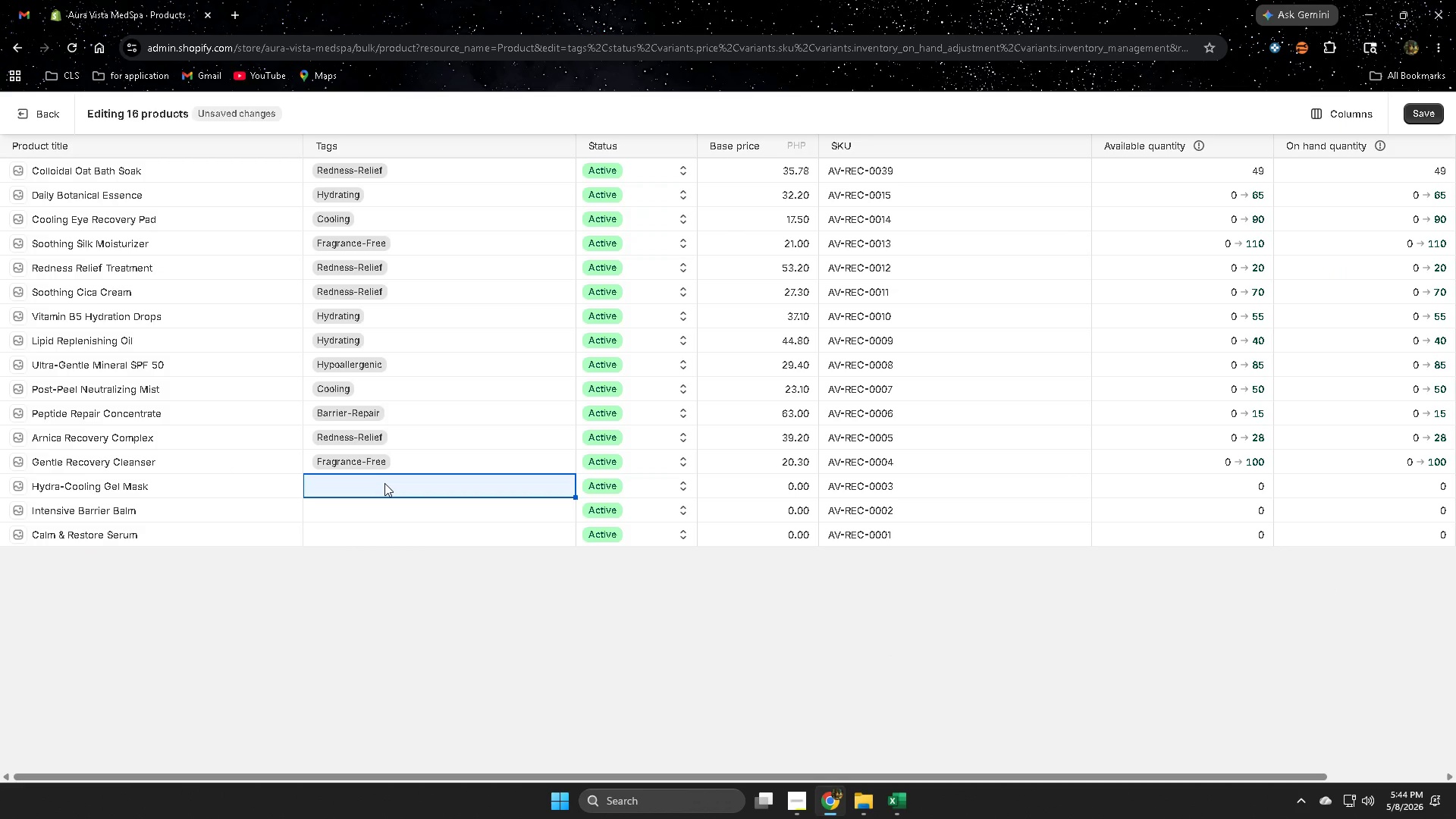 
double_click([384, 483])
 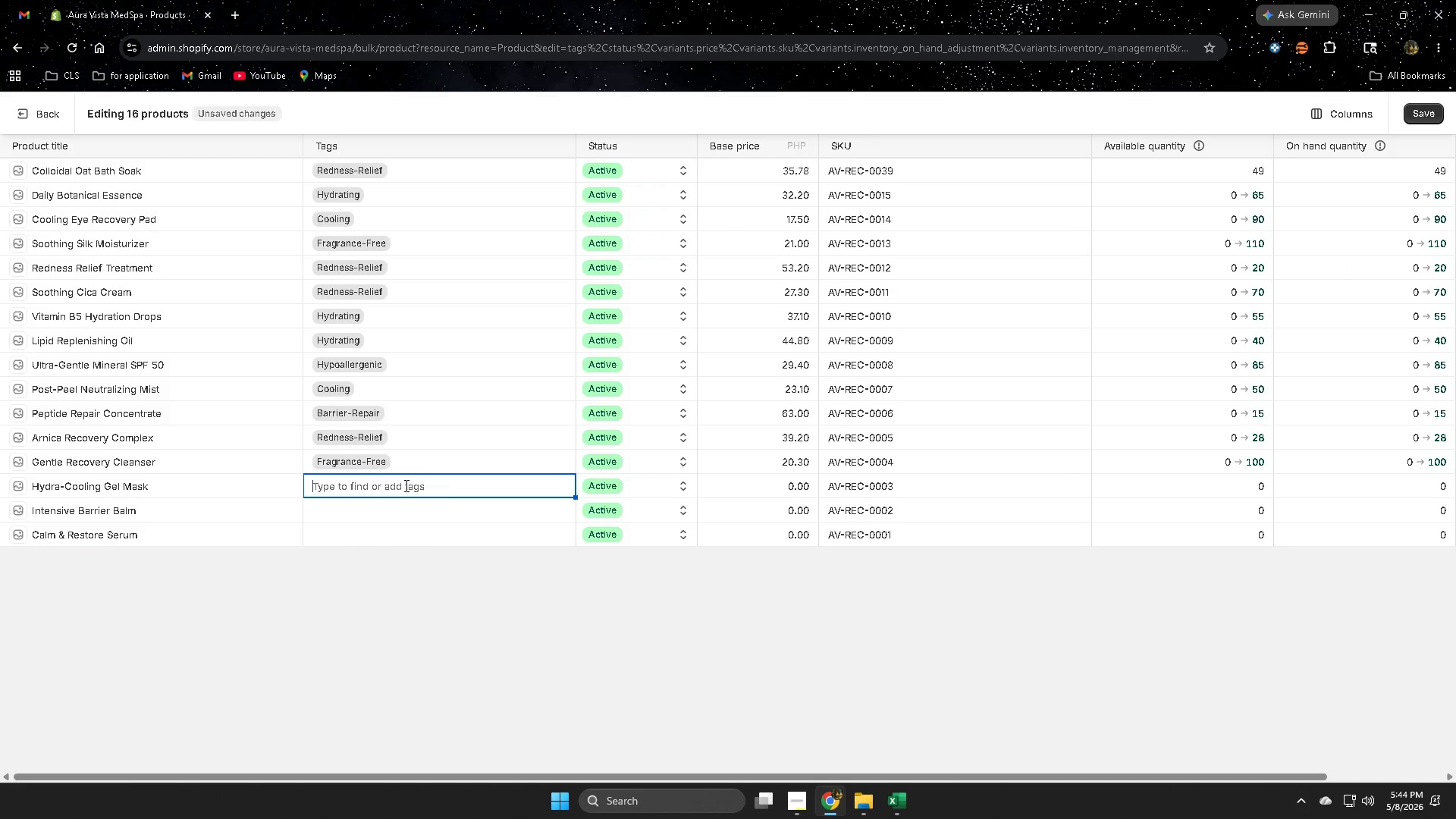 
key(Control+V)
 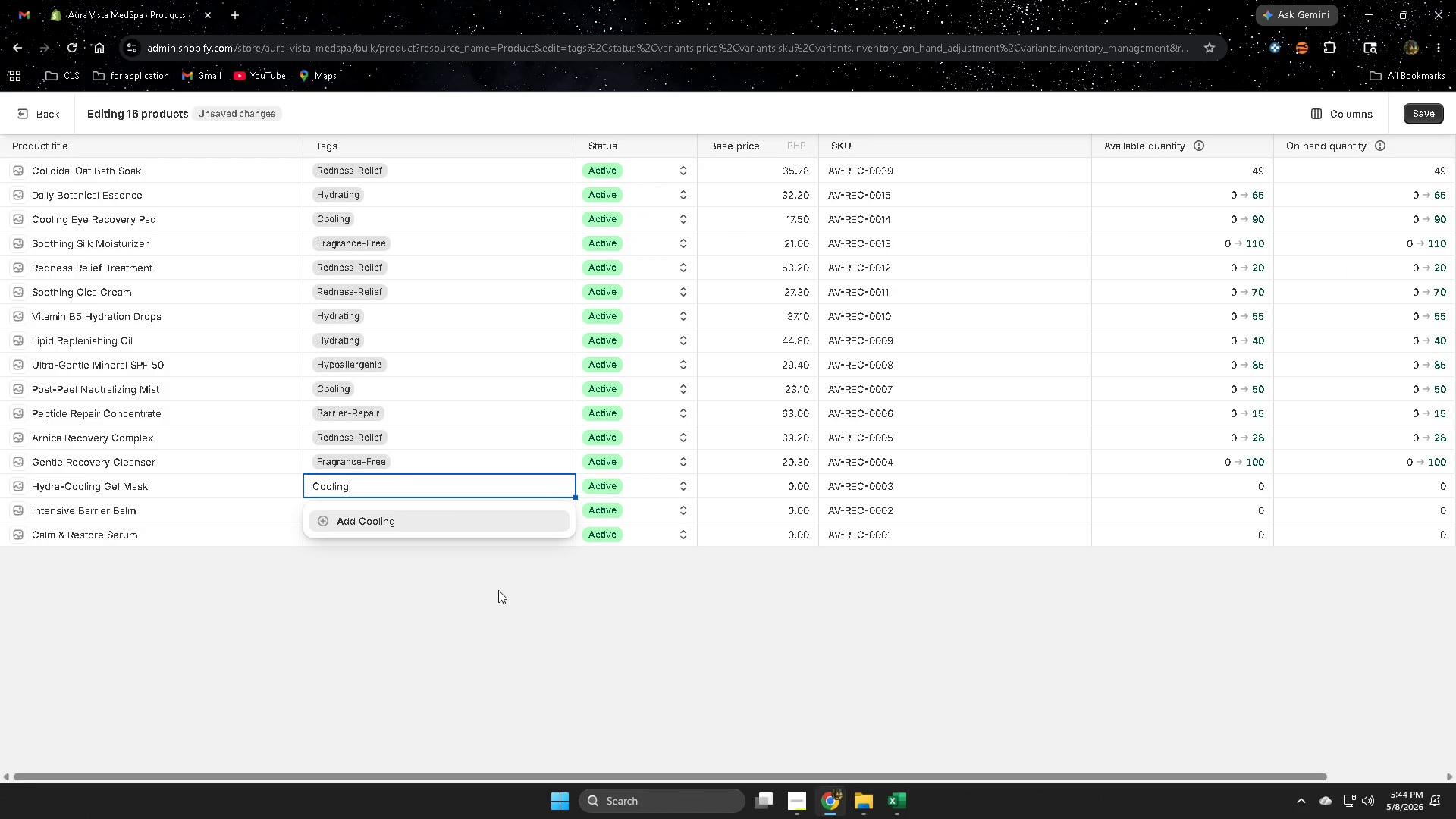 
left_click([498, 592])
 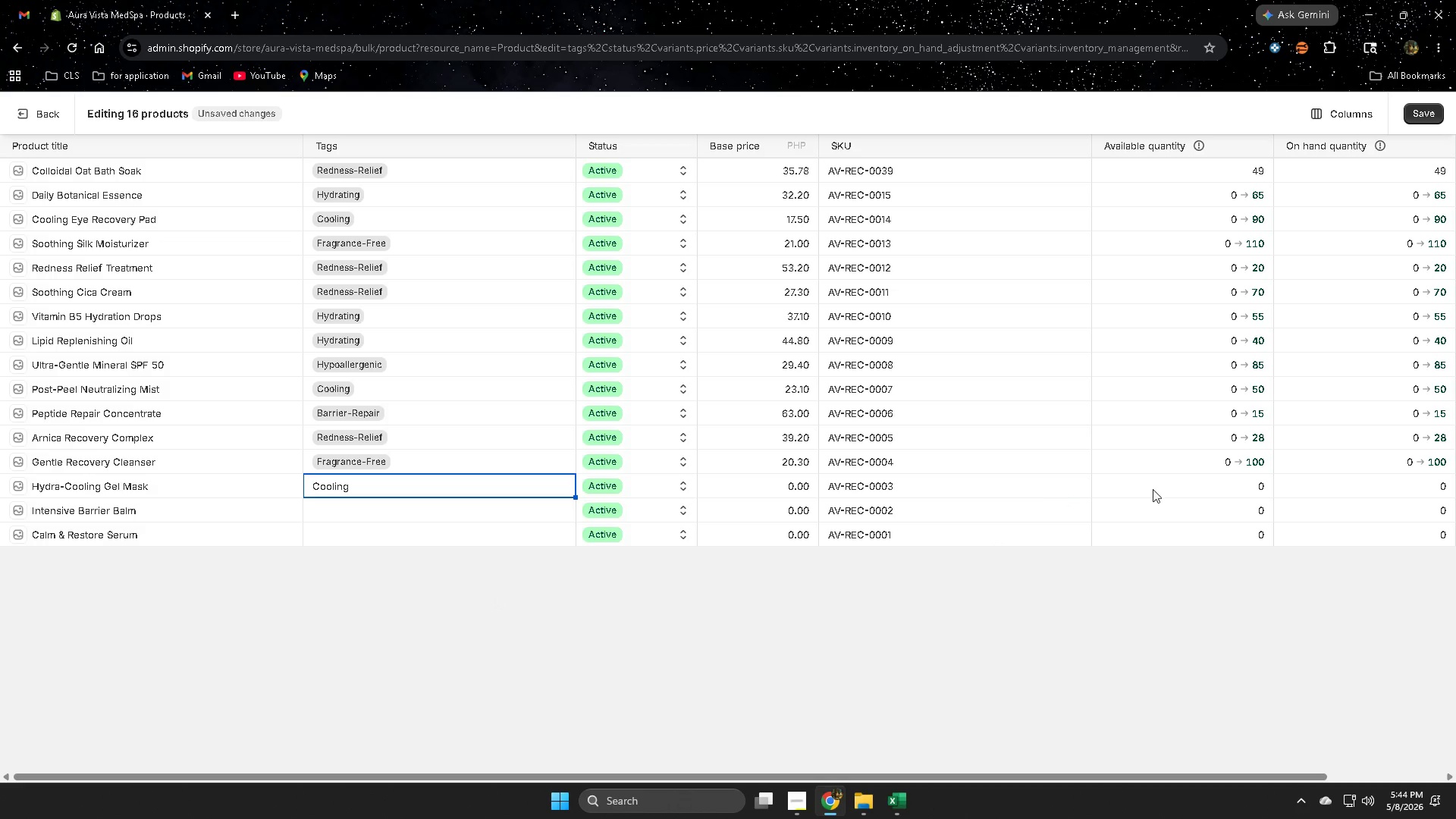 
left_click([1169, 489])
 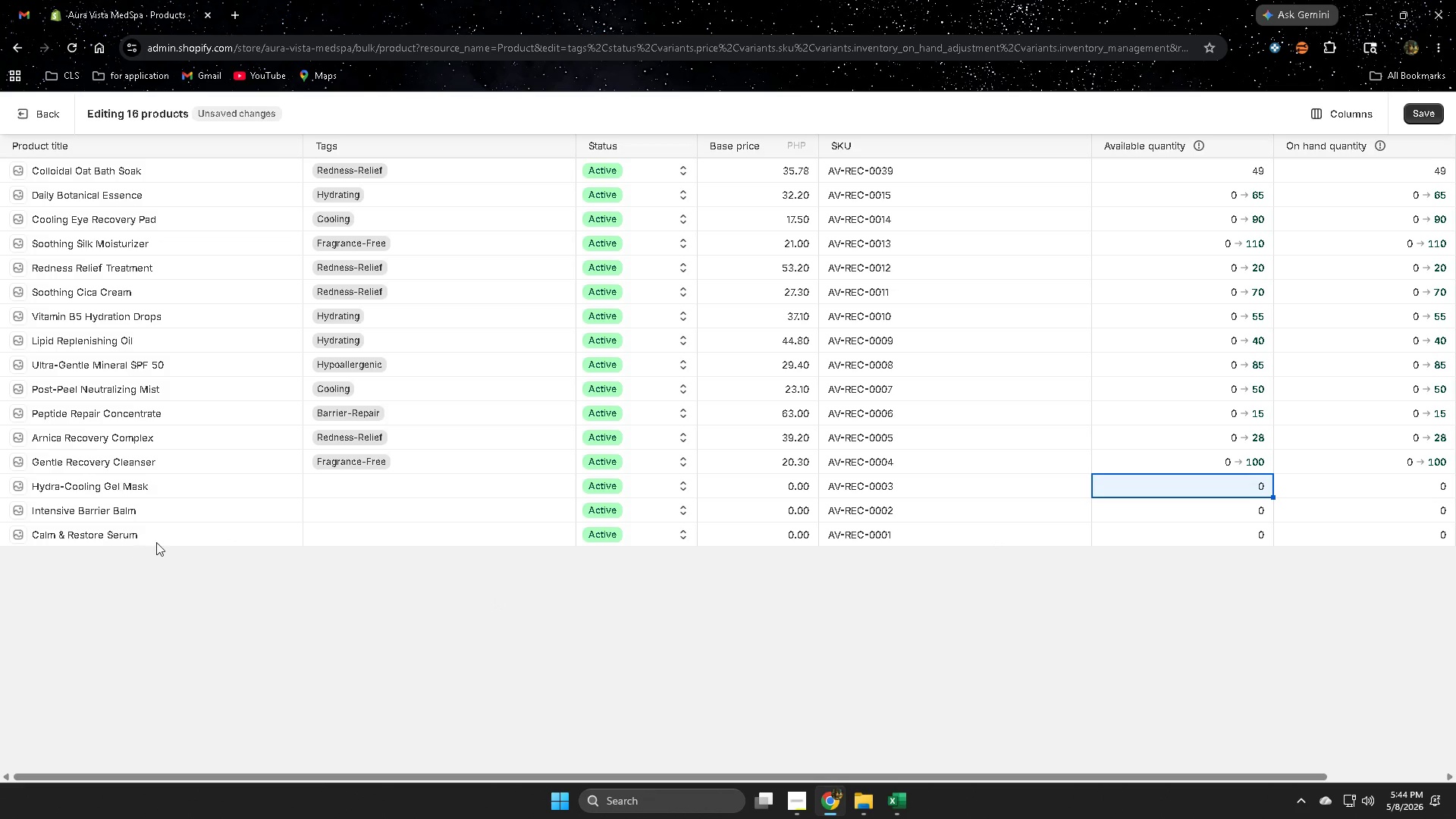 
double_click([350, 485])
 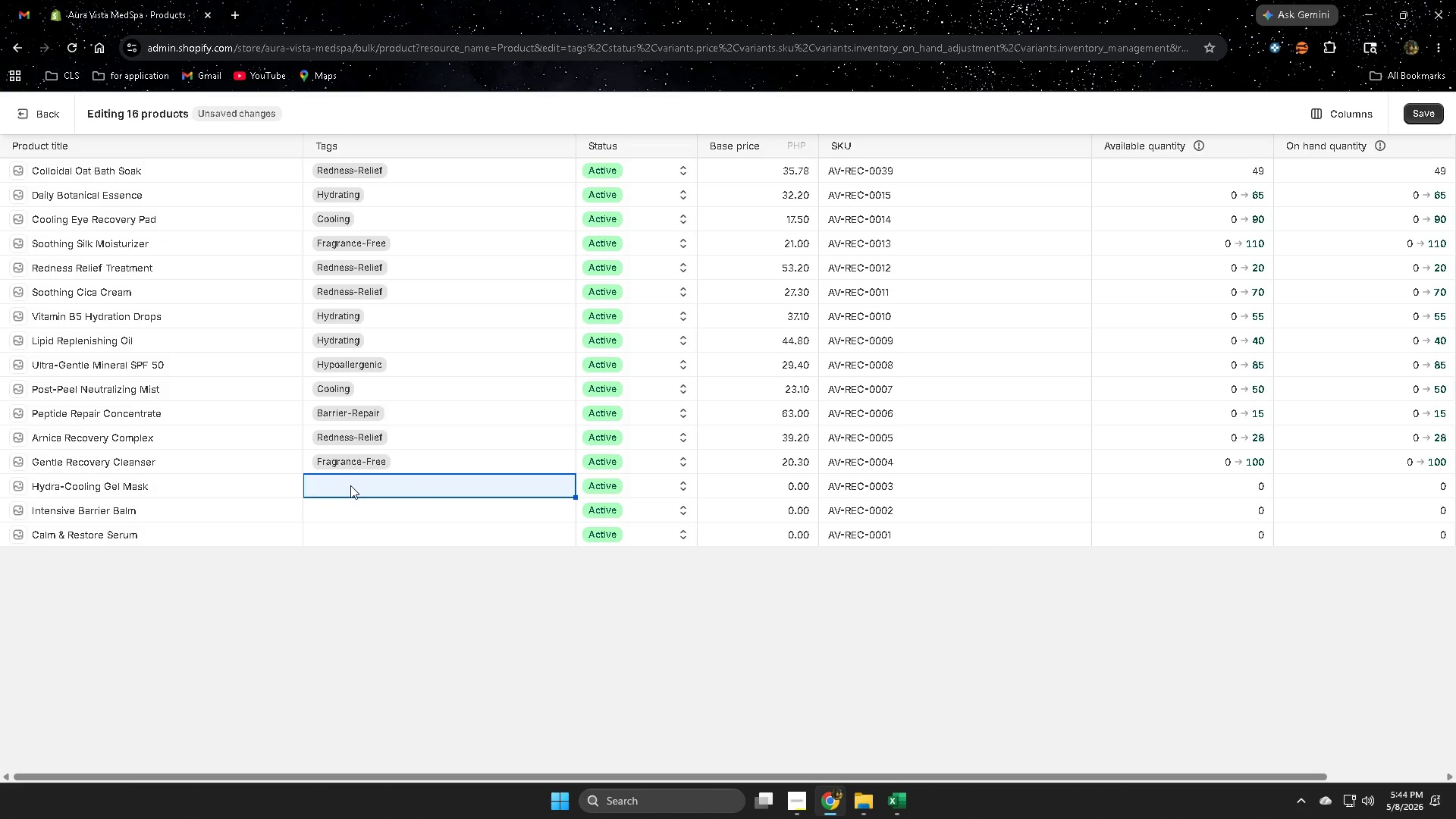 
triple_click([350, 485])
 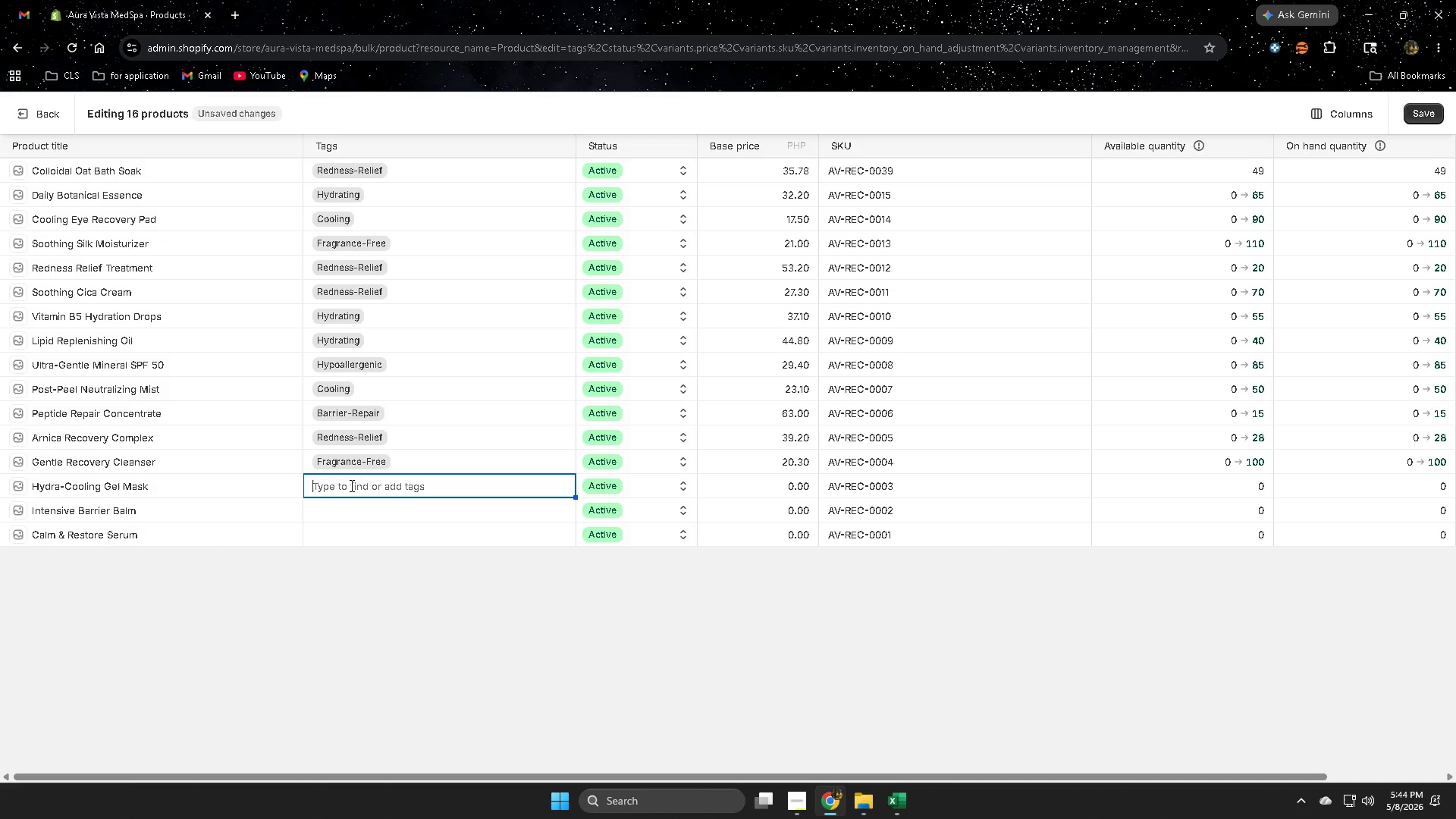 
key(Control+V)
 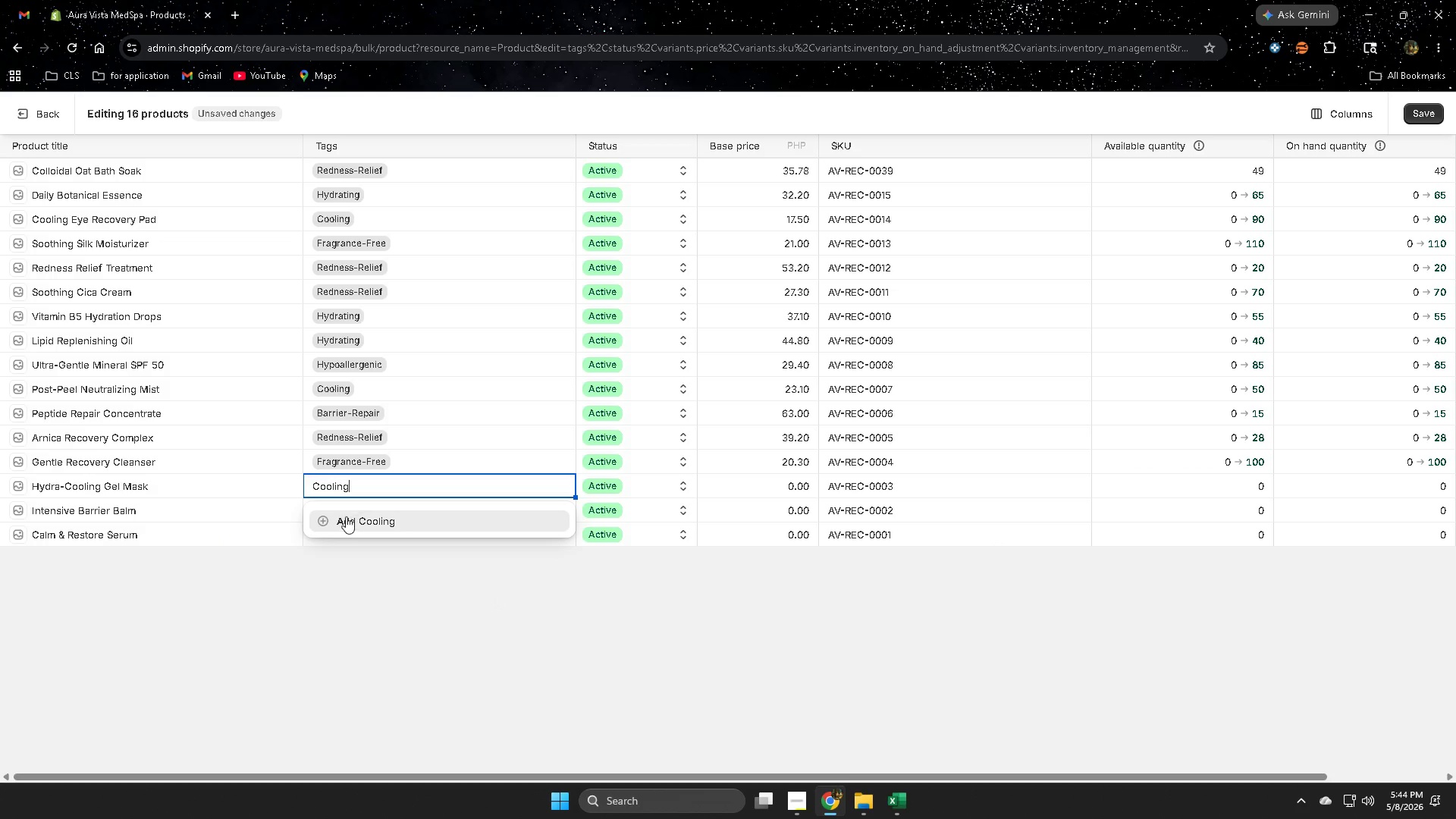 
left_click([345, 519])
 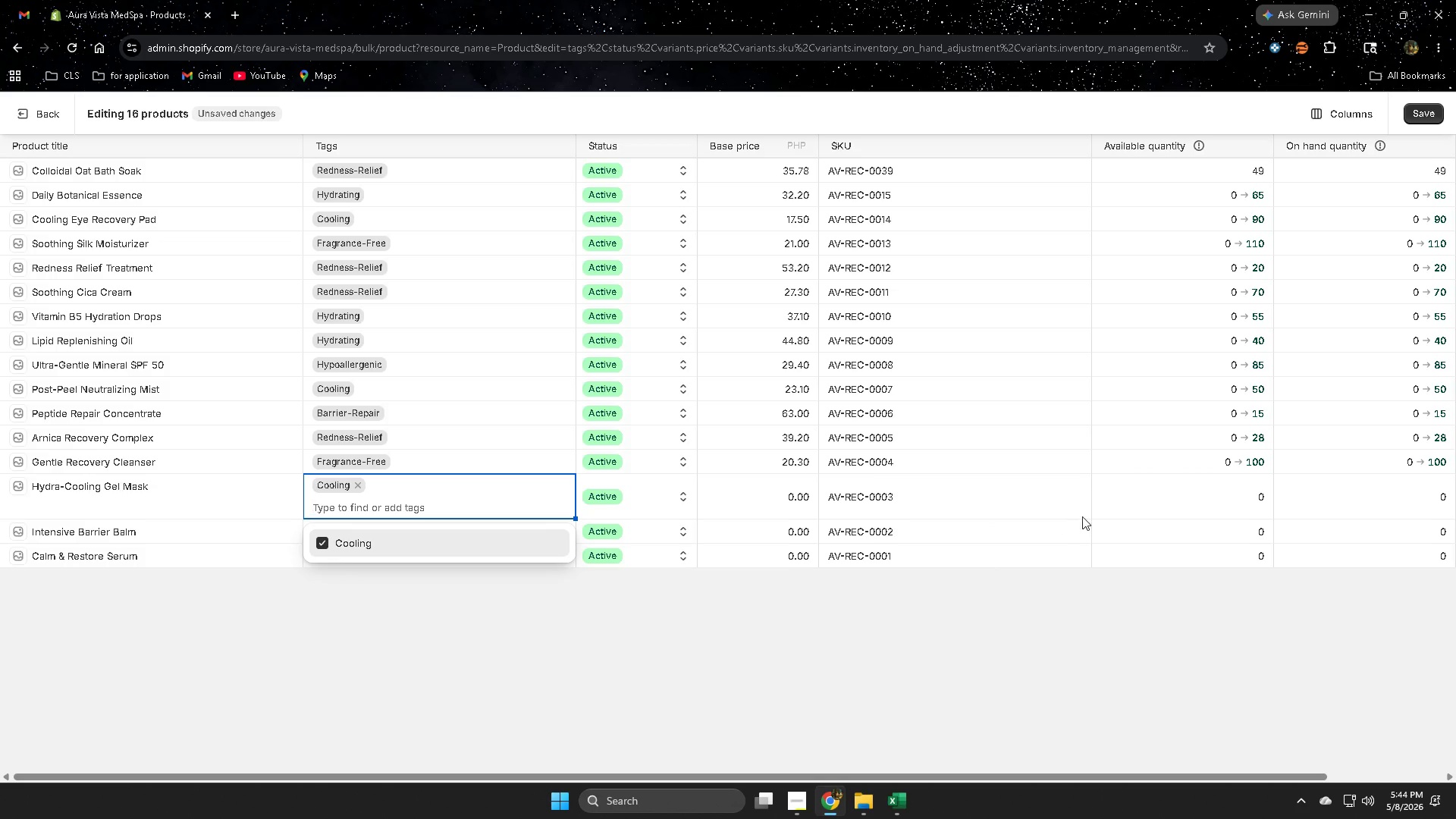 
left_click([1178, 489])
 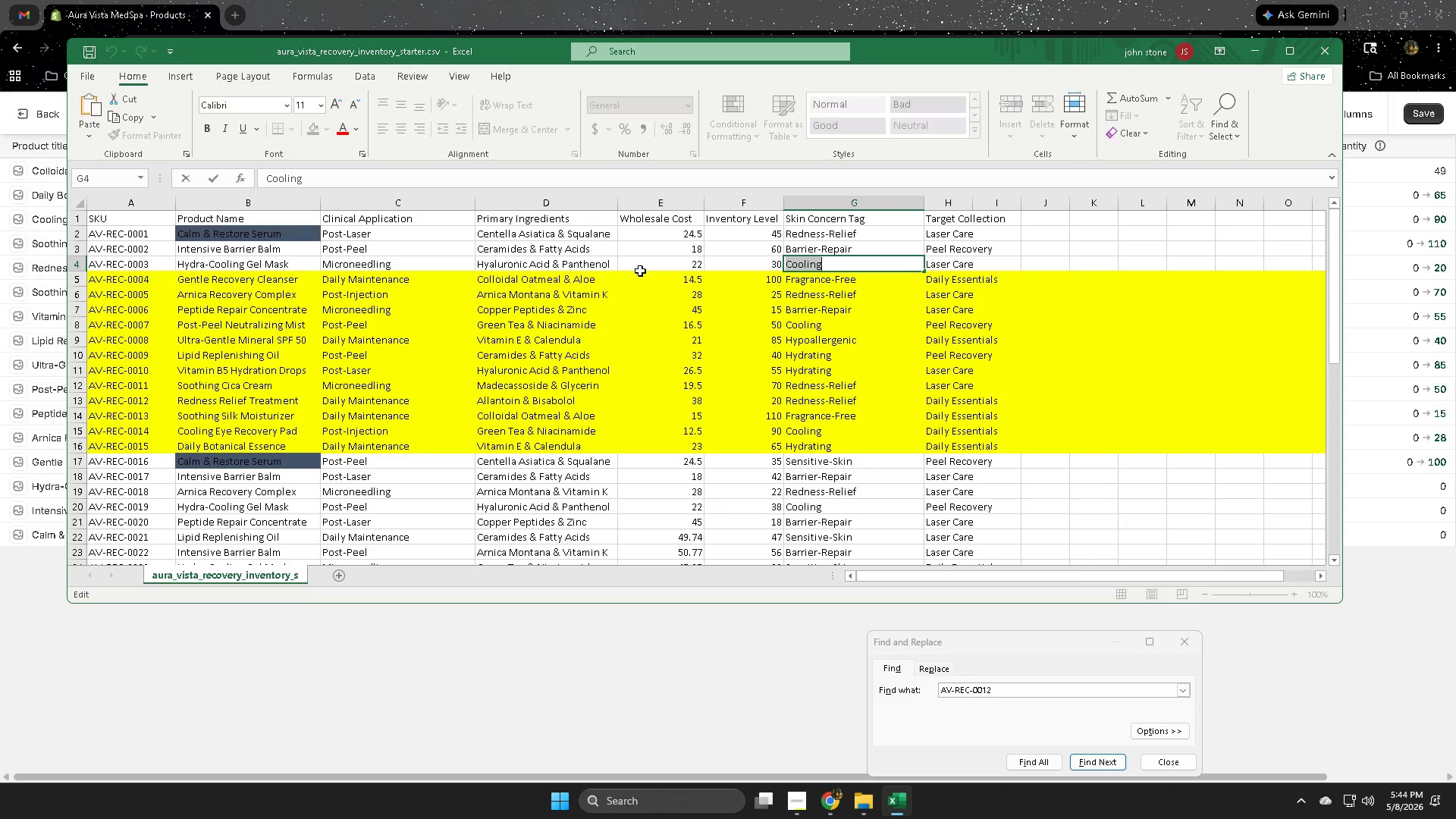 
wait(15.38)
 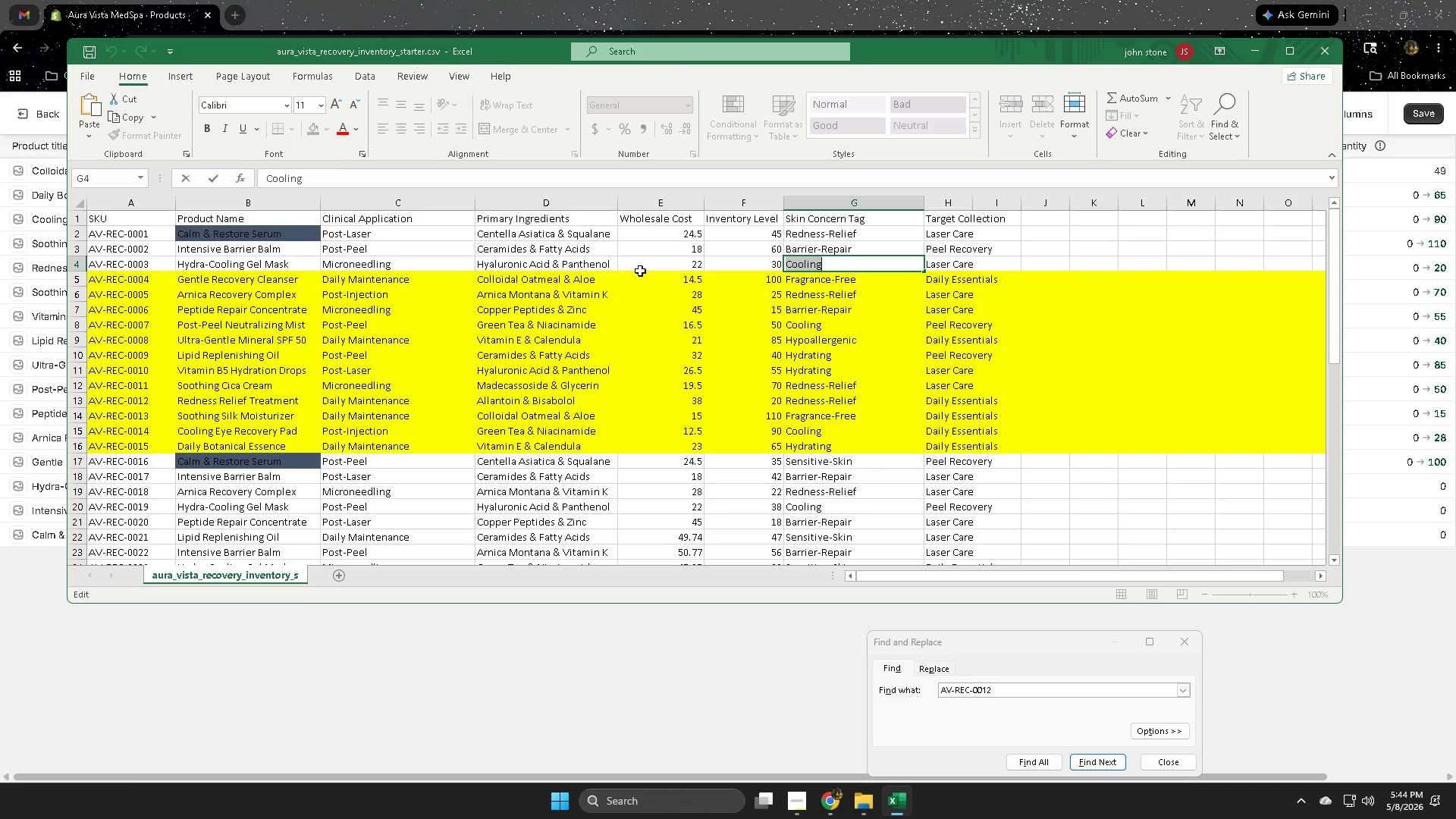 
left_click([660, 0])
 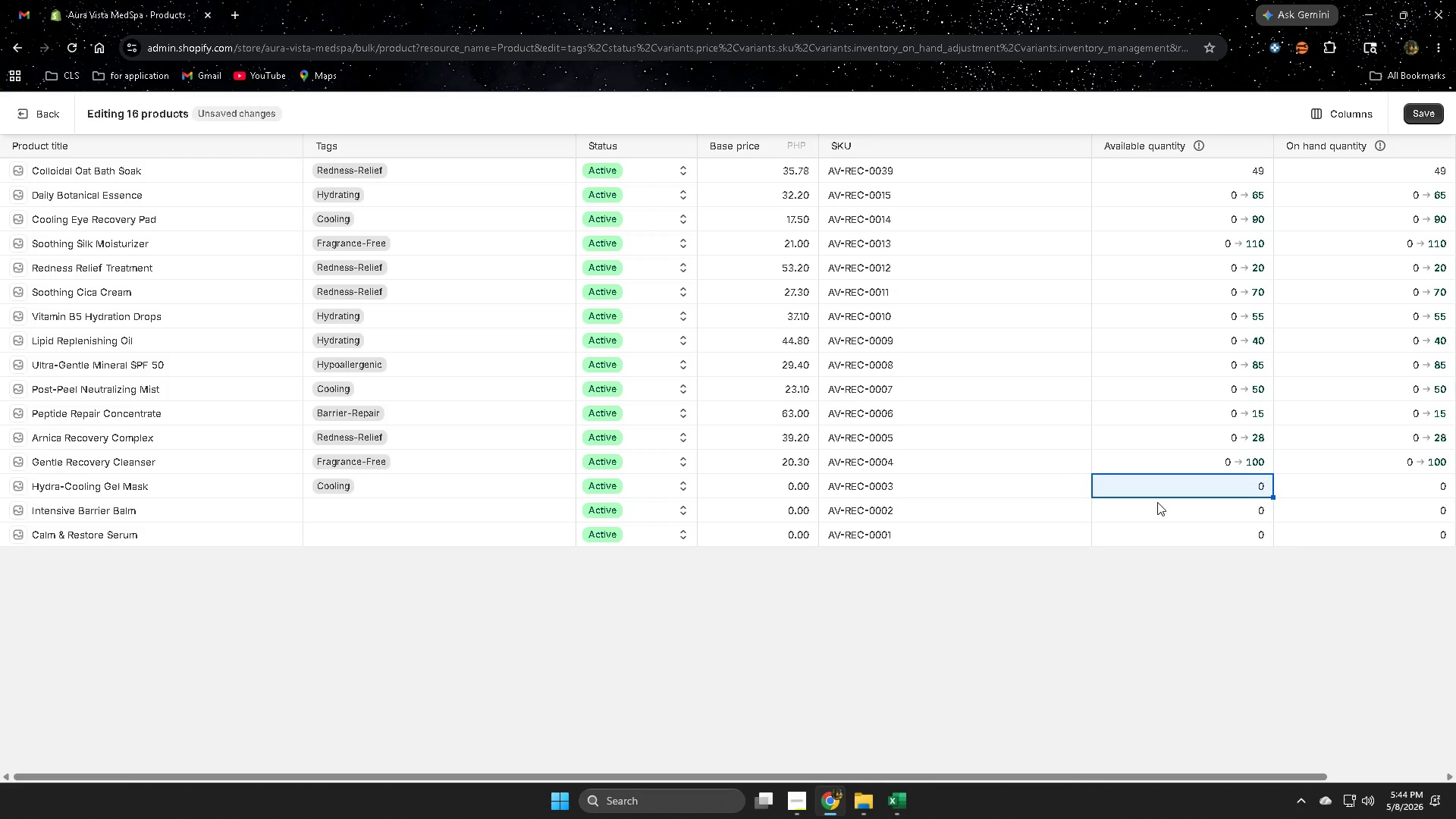 
left_click([739, 494])
 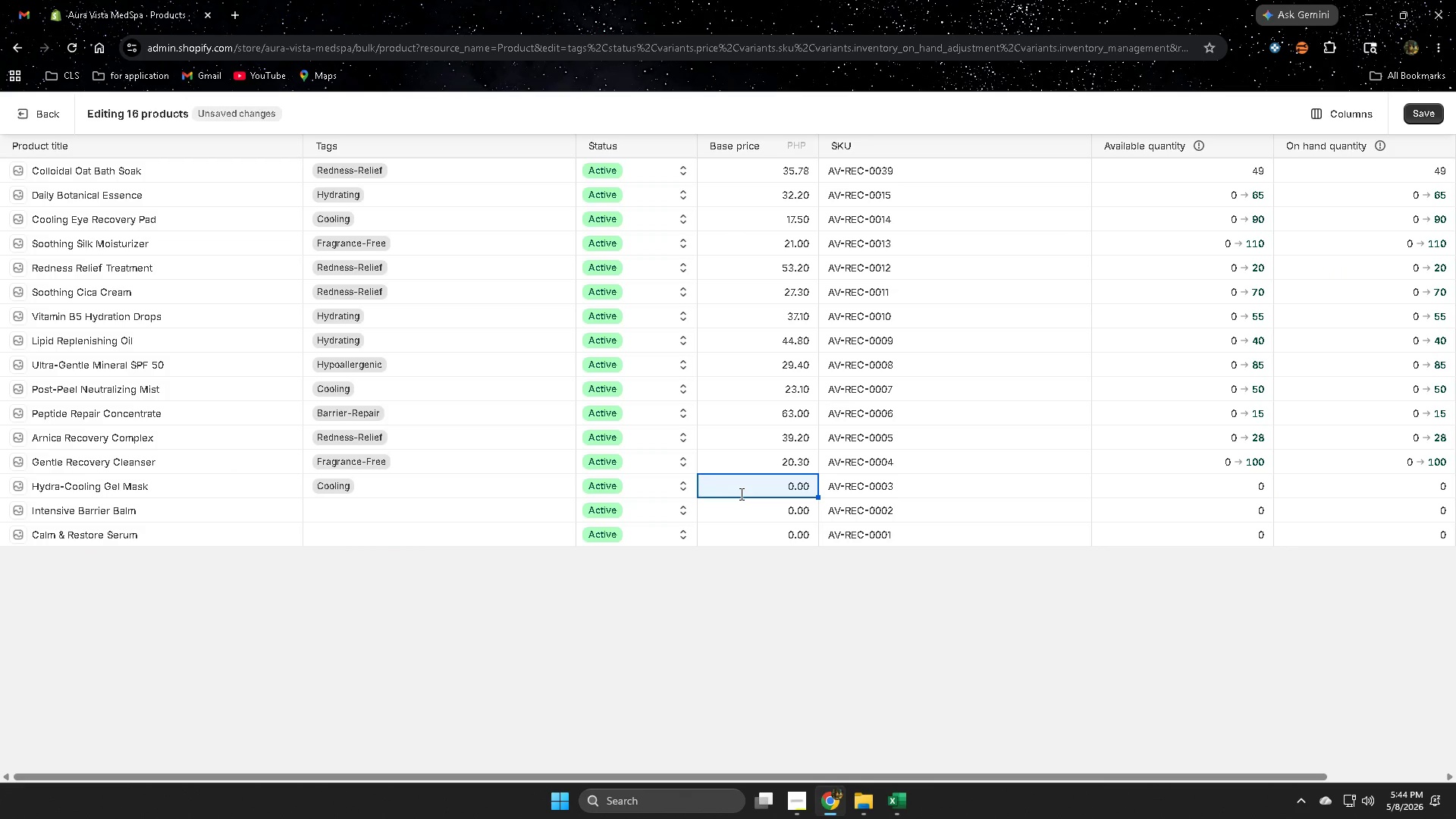 
key(Numpad3)
 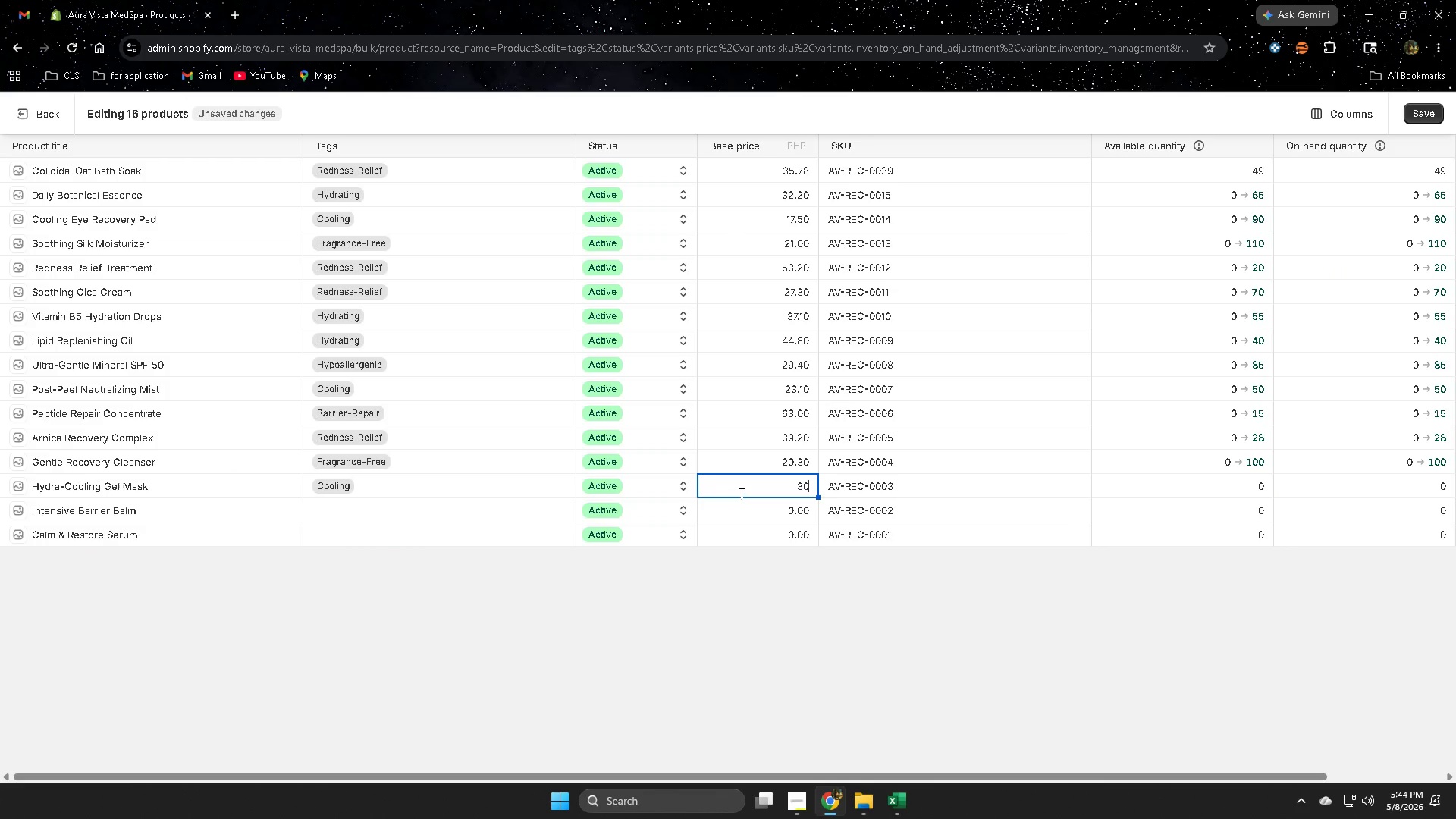 
key(Numpad0)
 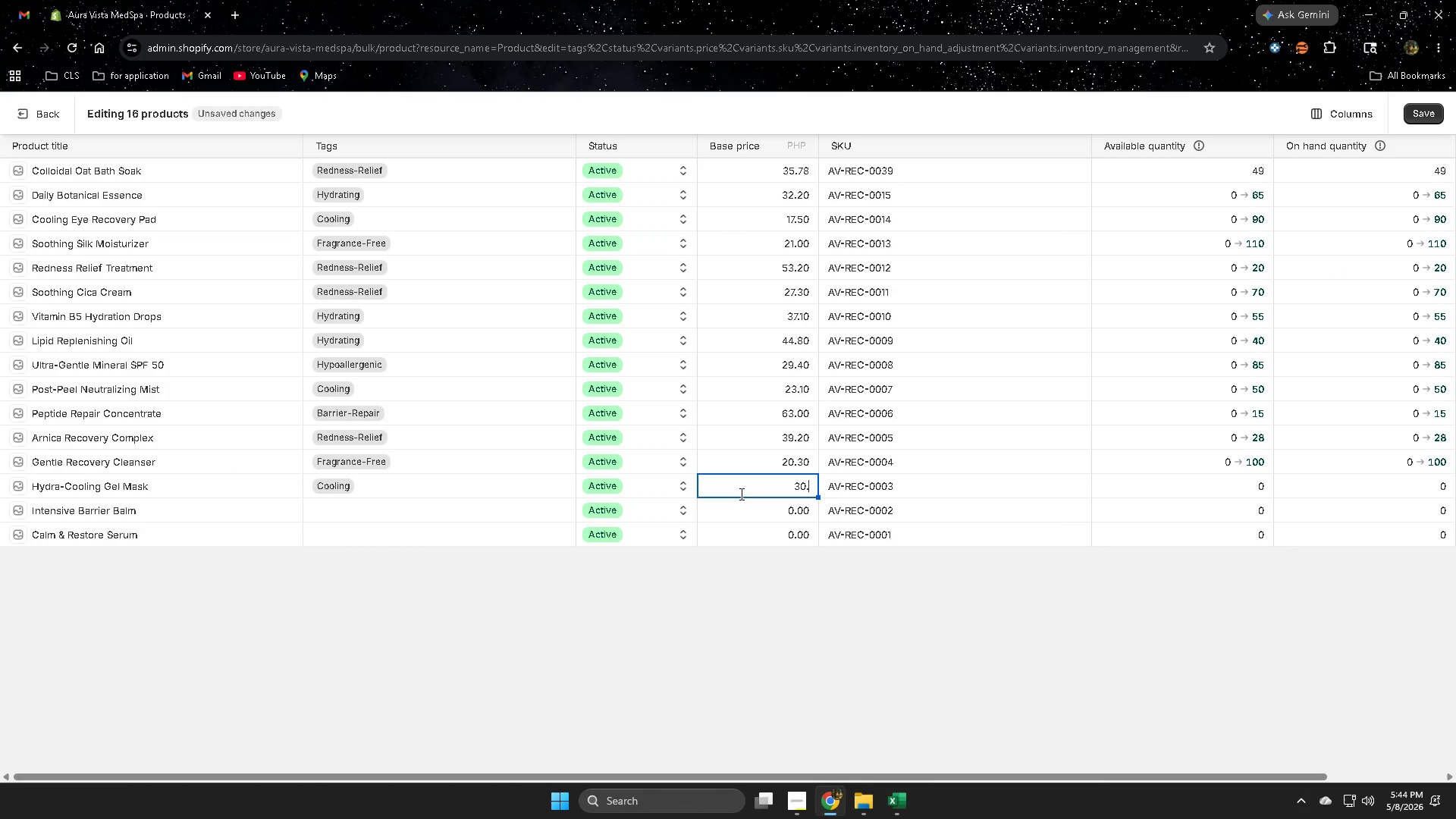 
key(NumpadDecimal)
 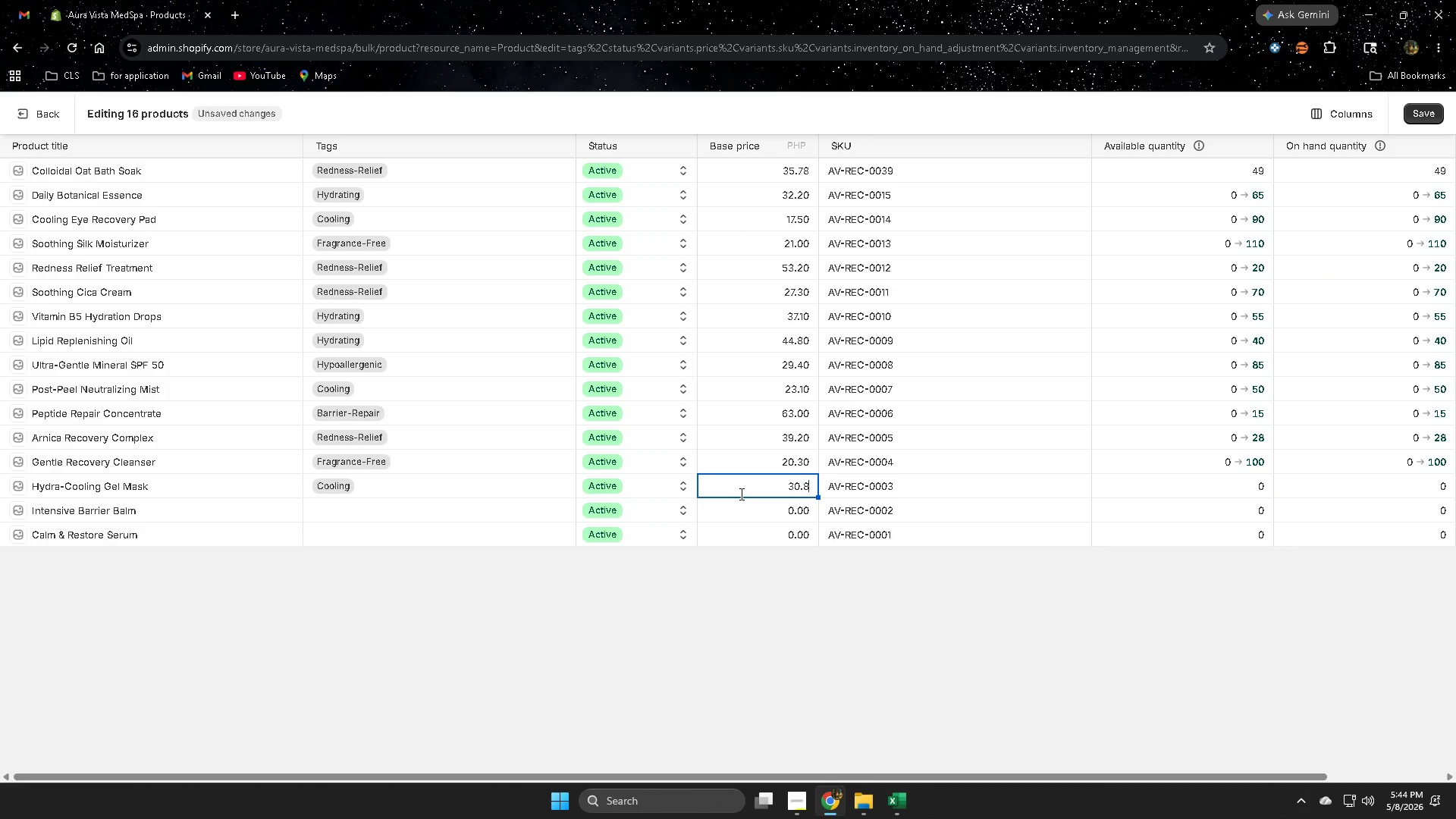 
key(Numpad8)
 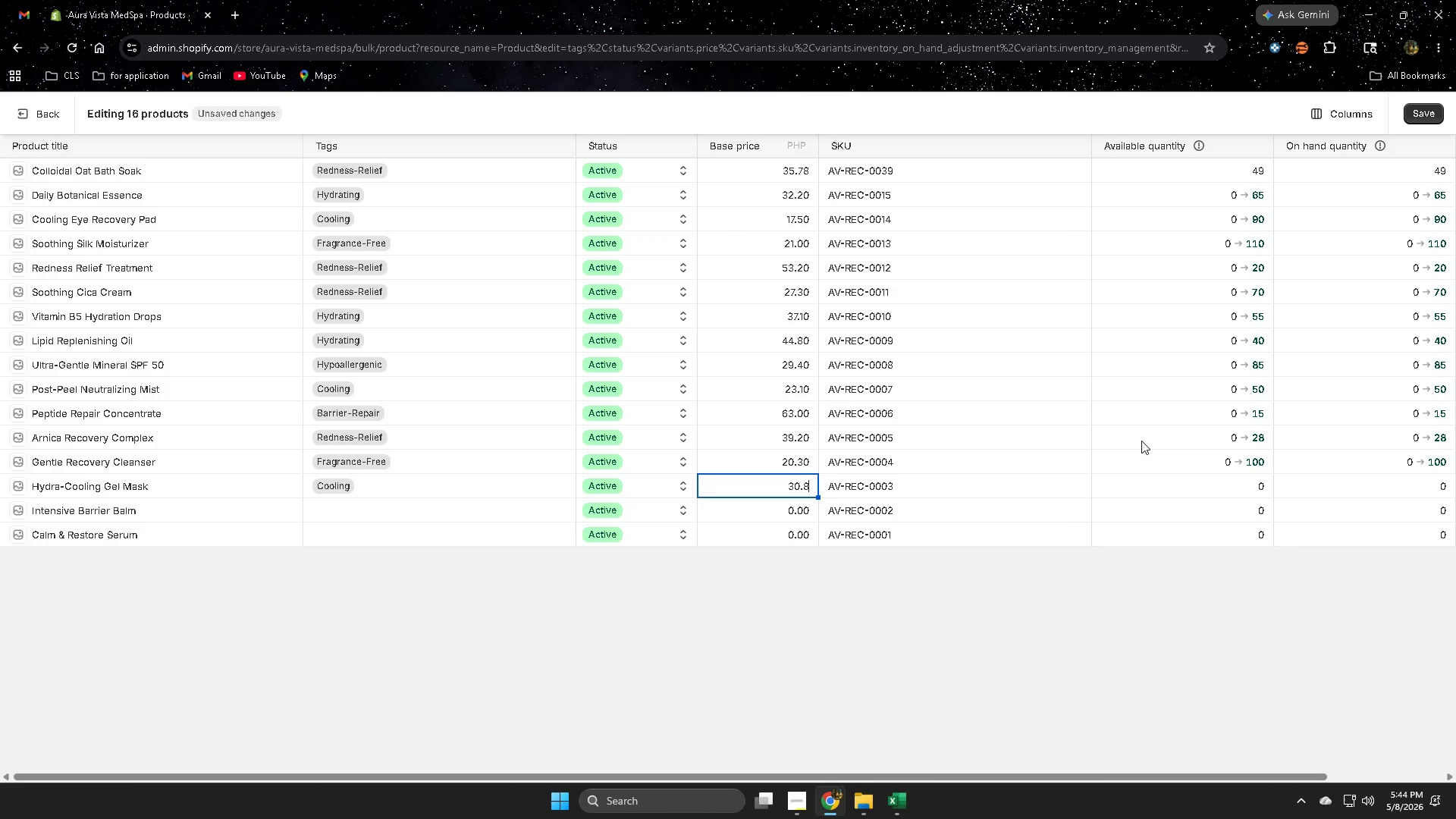 
left_click([1197, 487])
 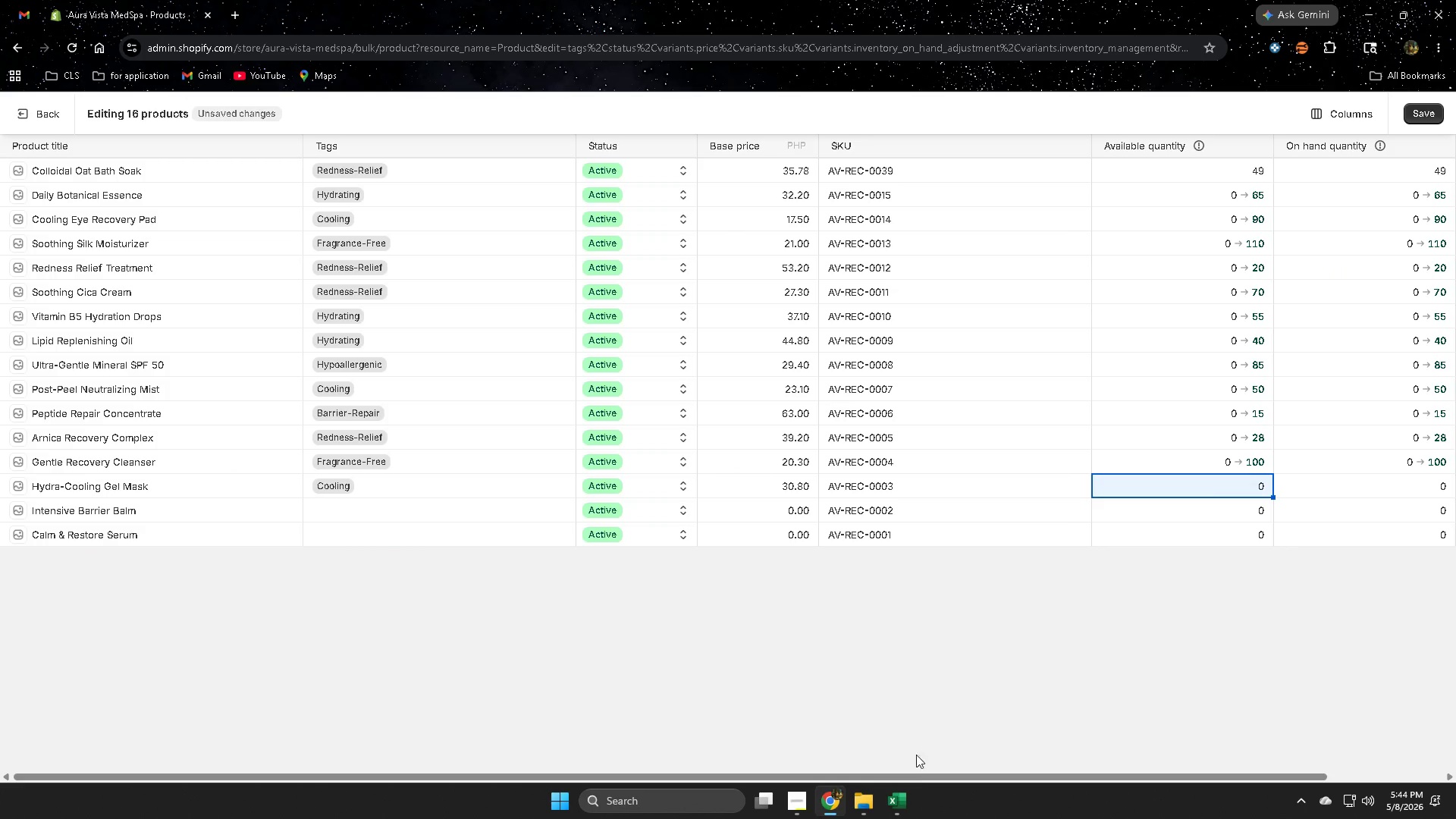 
left_click([907, 812])
 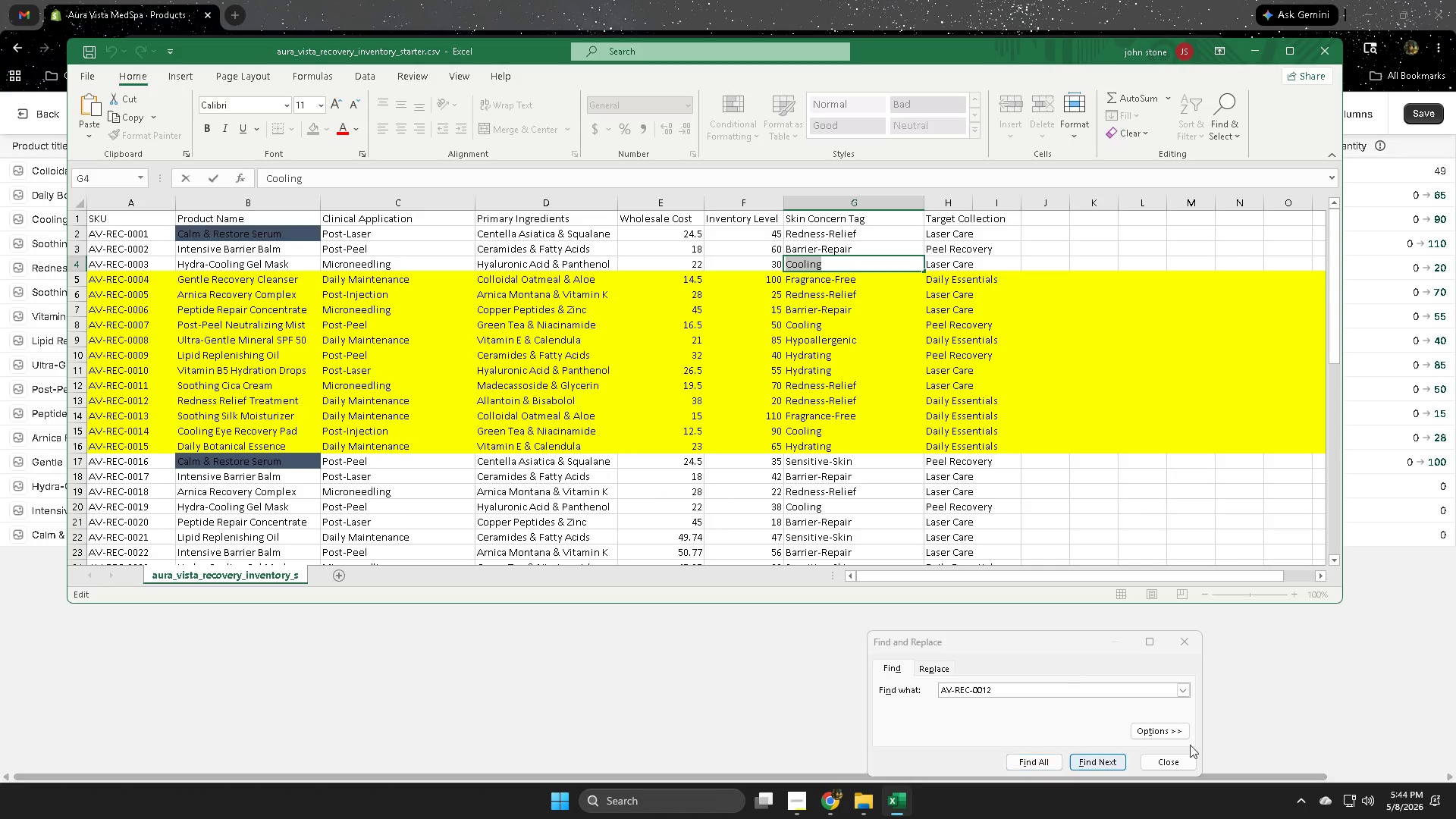 
left_click([707, 682])
 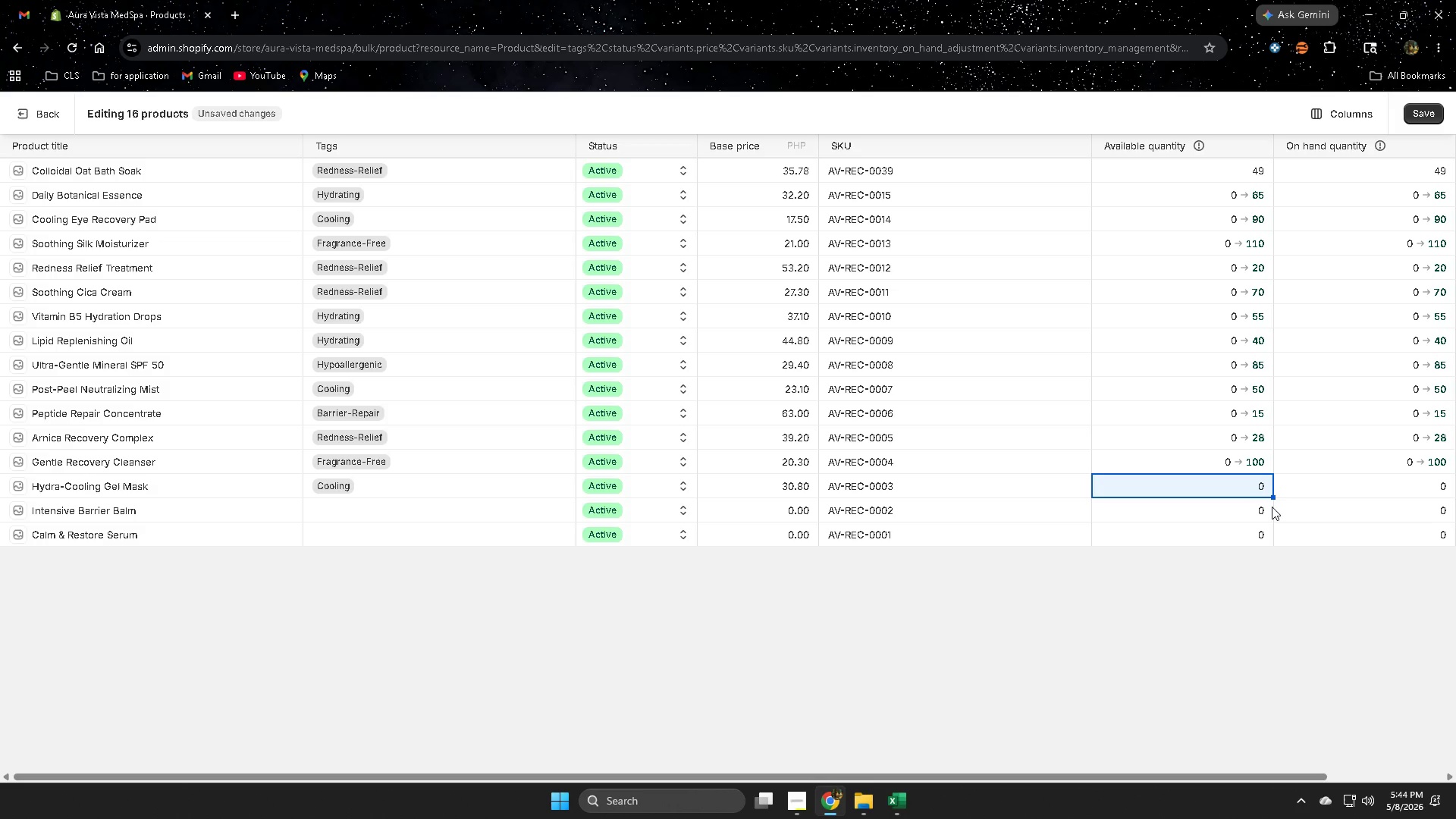 
key(Numpad3)
 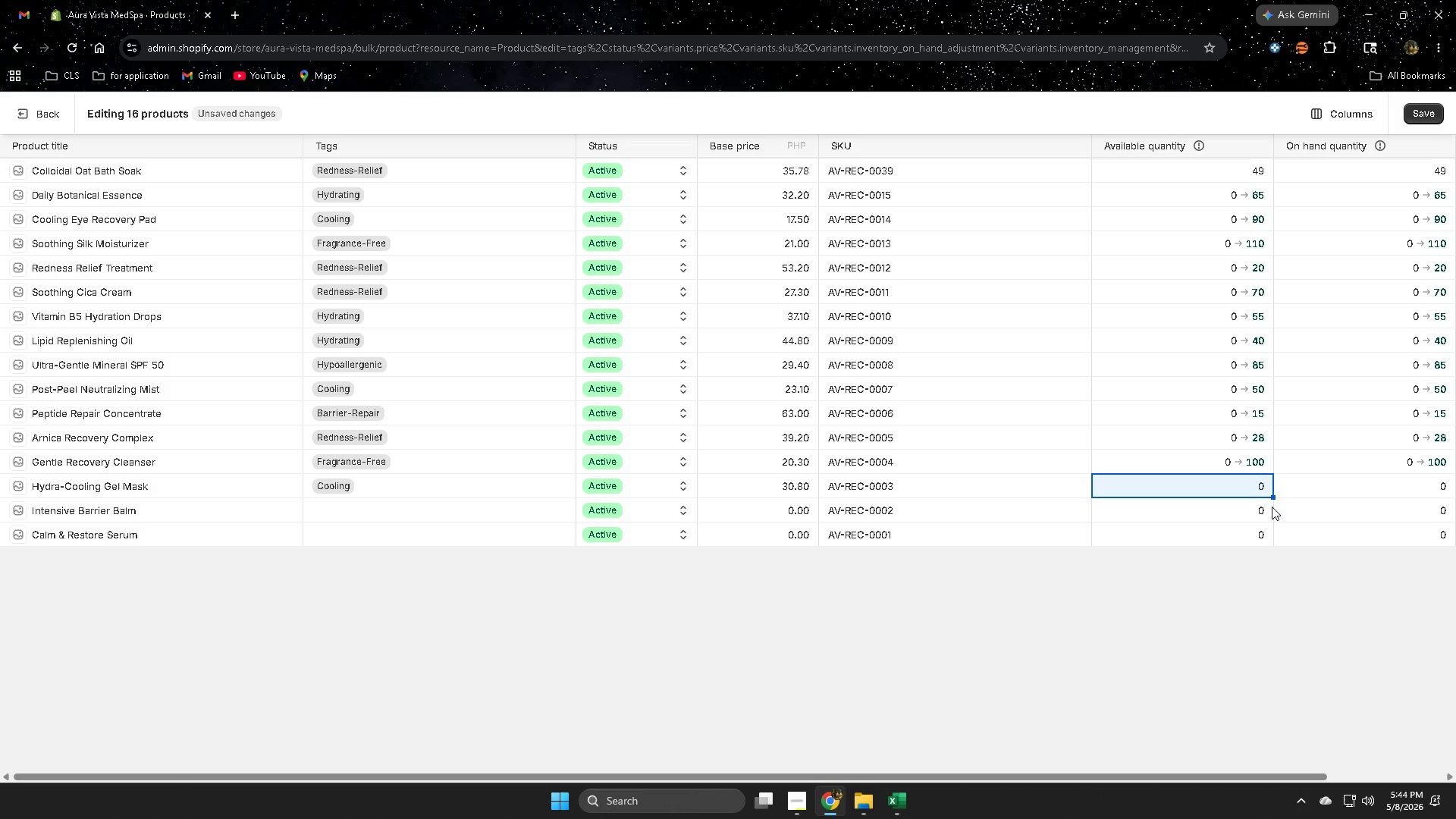 
key(Numpad0)
 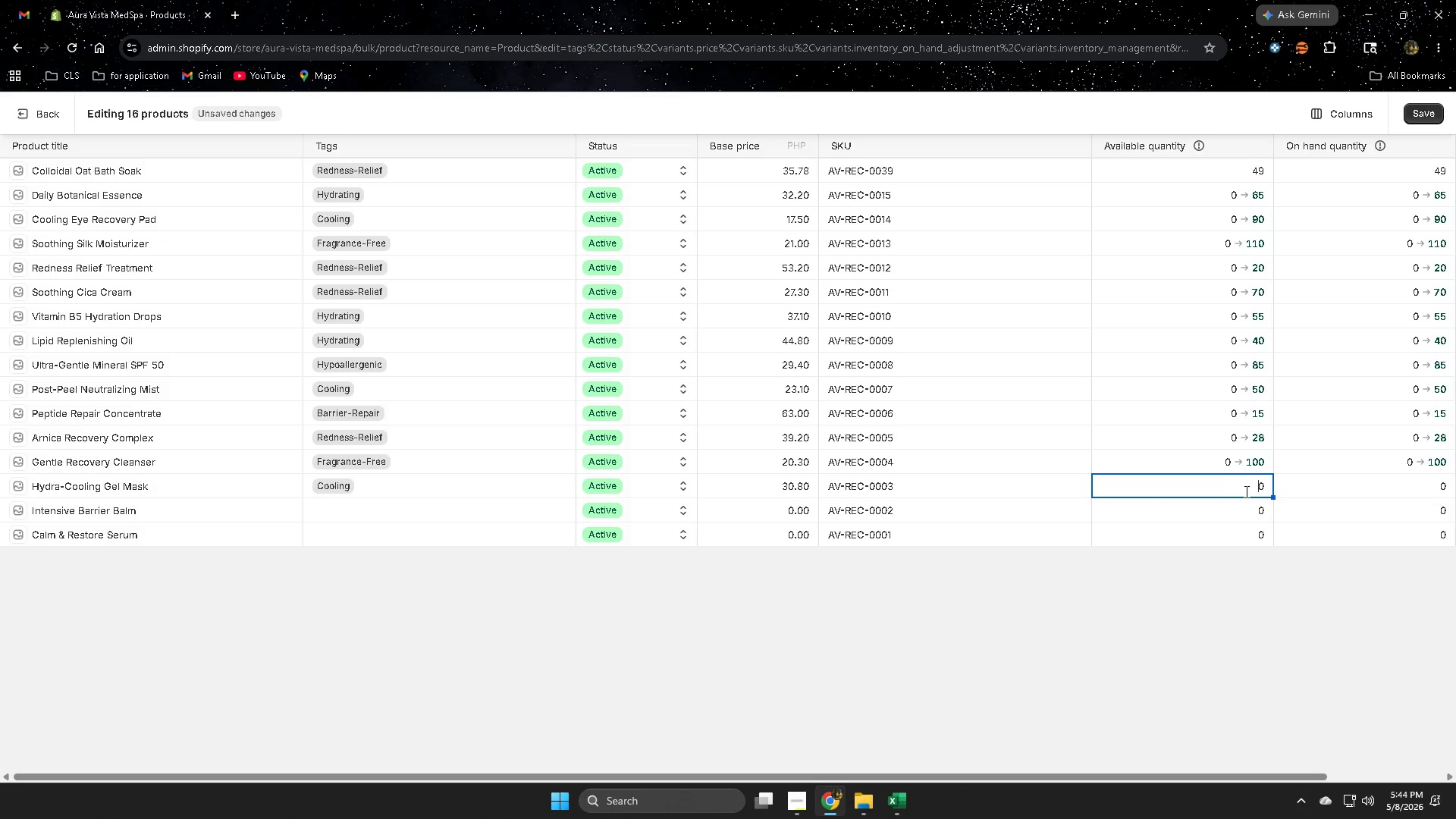 
key(Numpad3)
 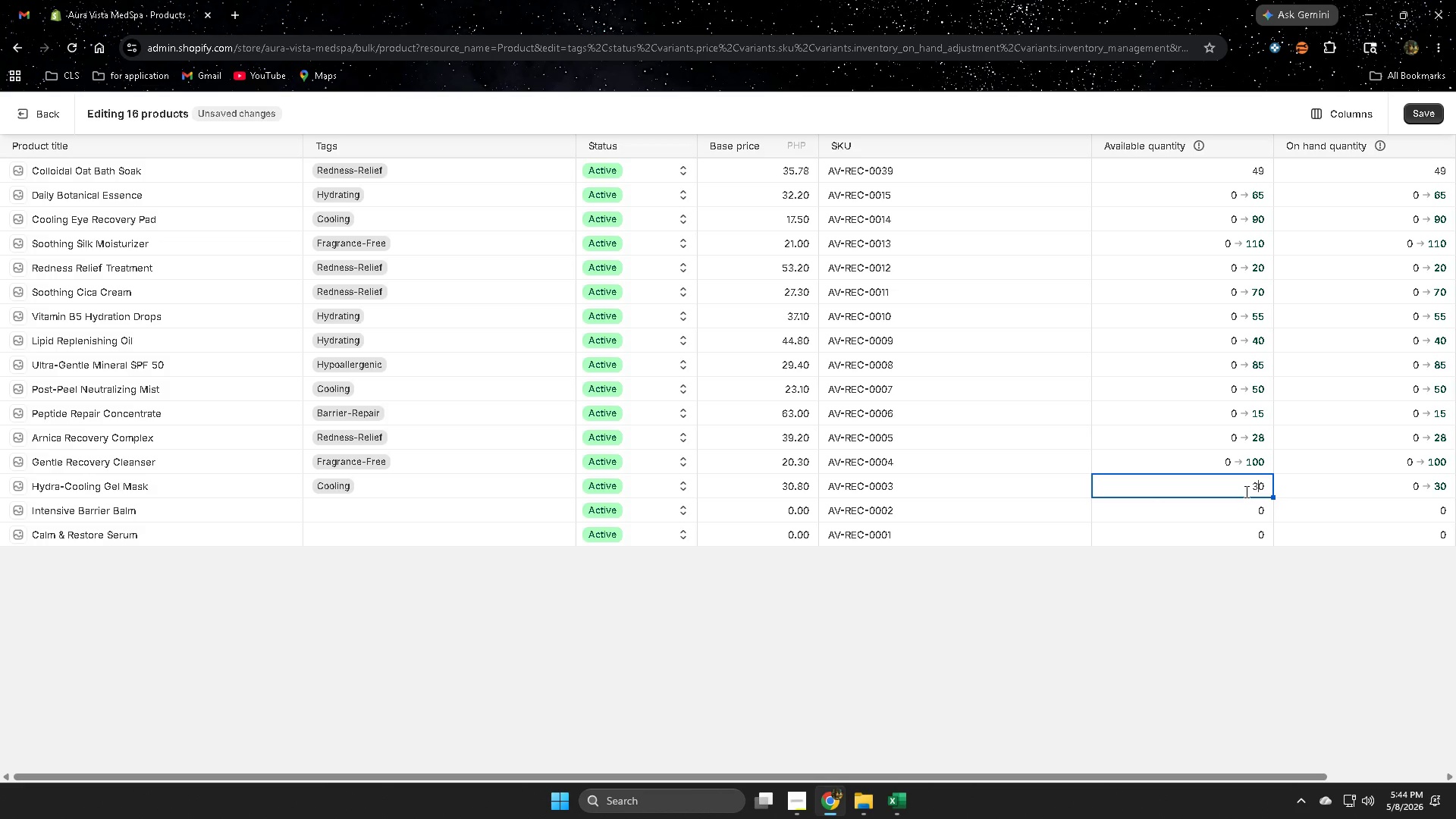 
key(Numpad0)
 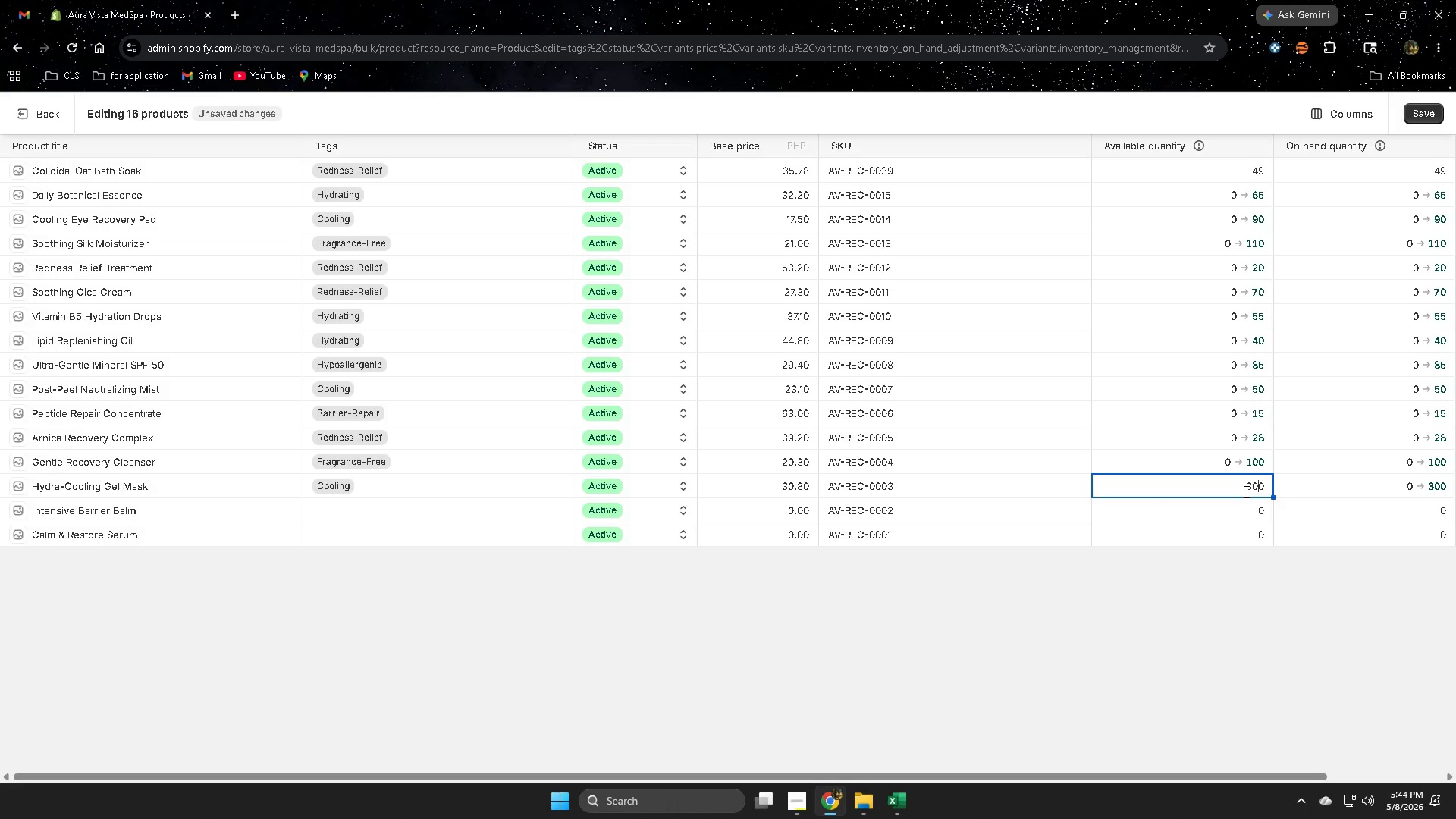 
key(Backspace)
 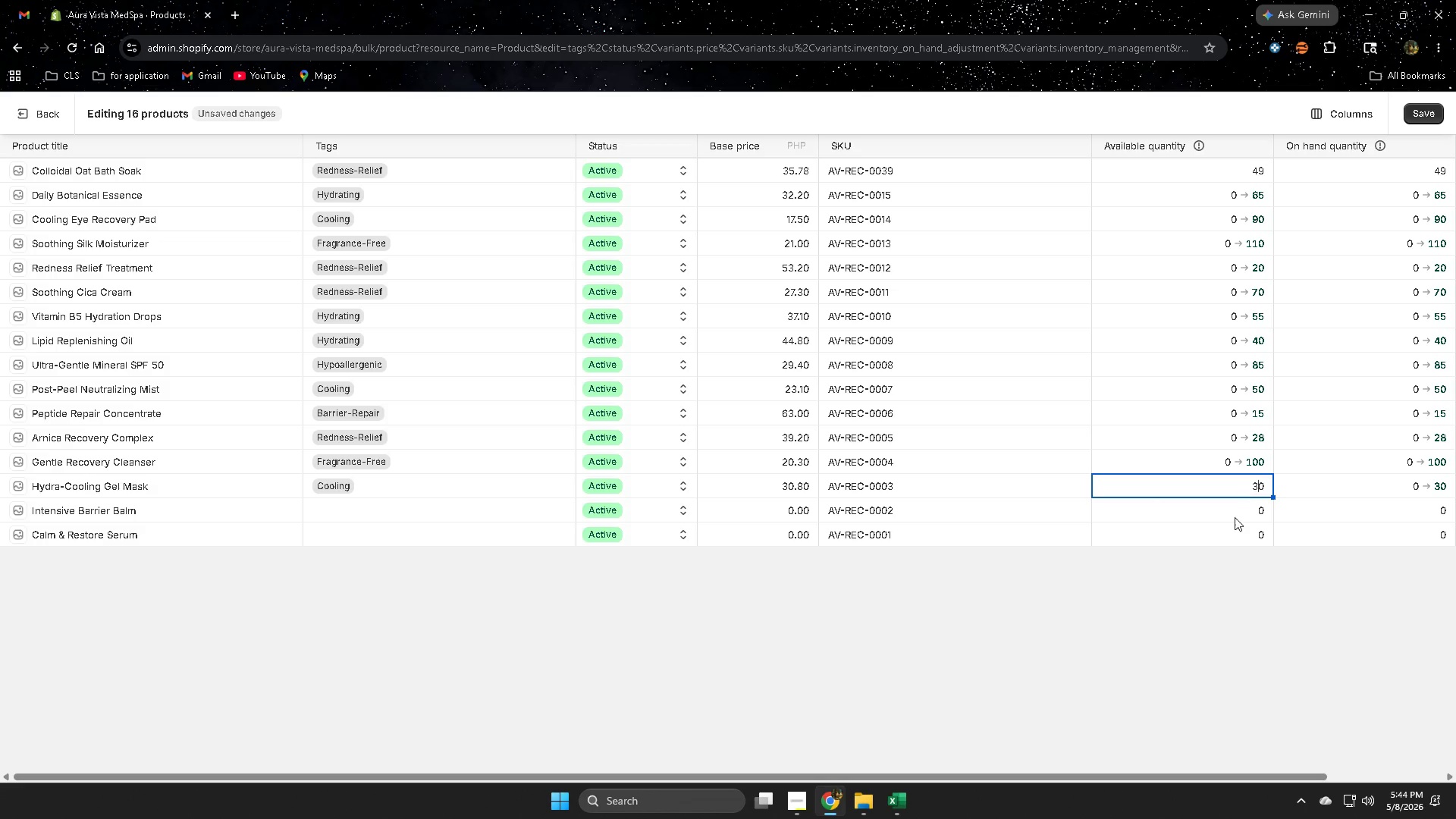 
left_click([1237, 579])
 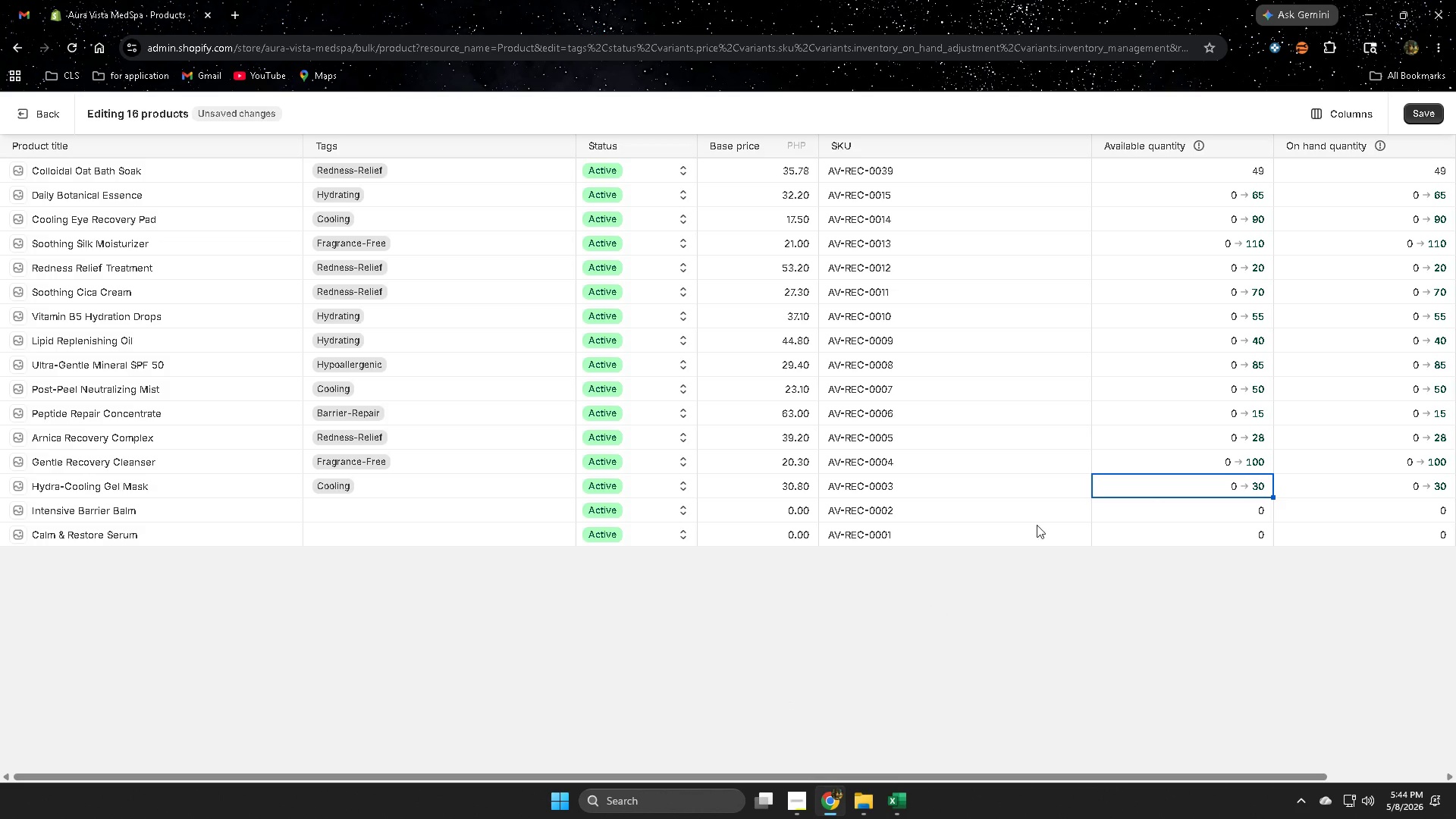 
left_click([1144, 516])
 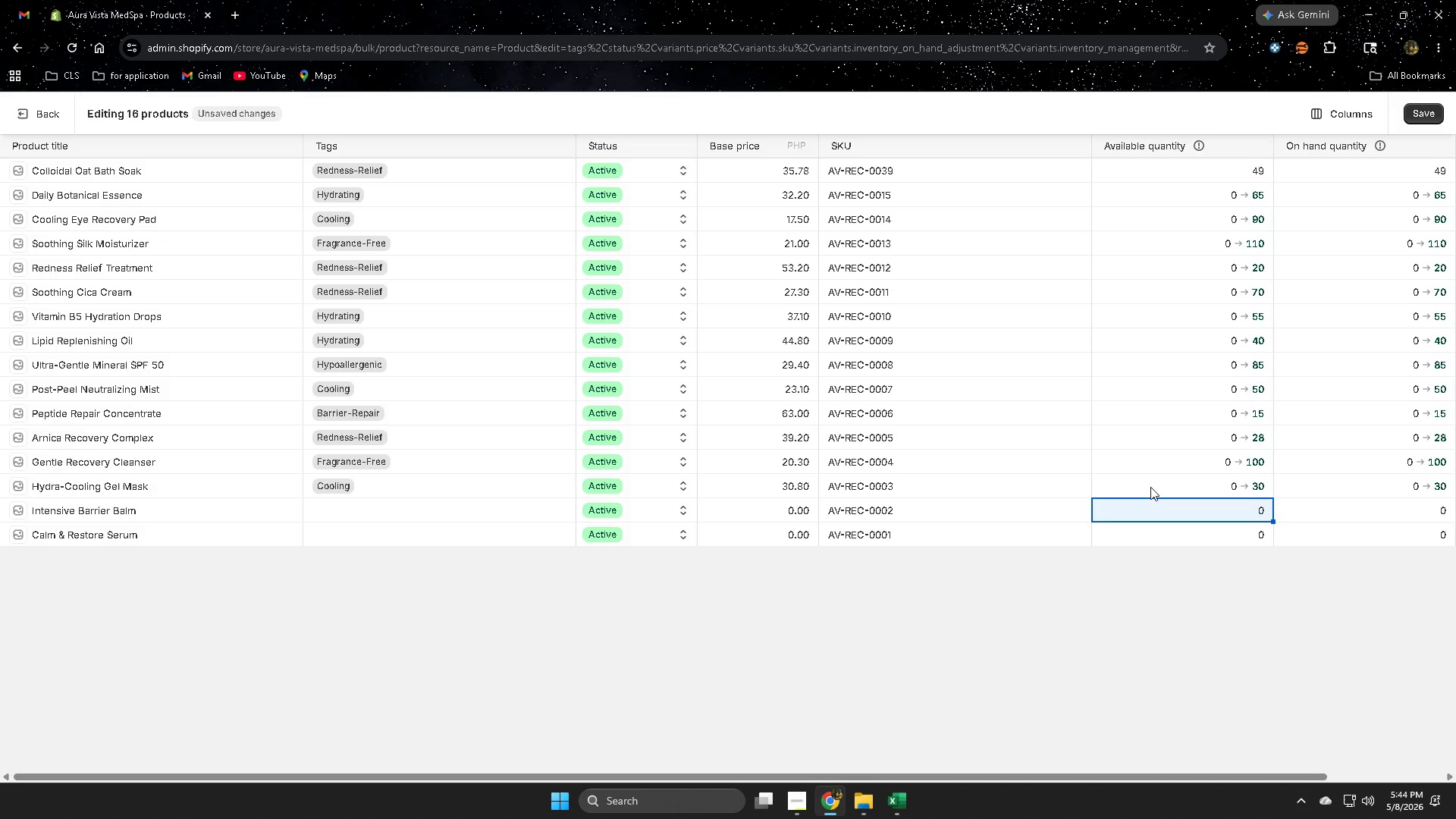 
wait(8.59)
 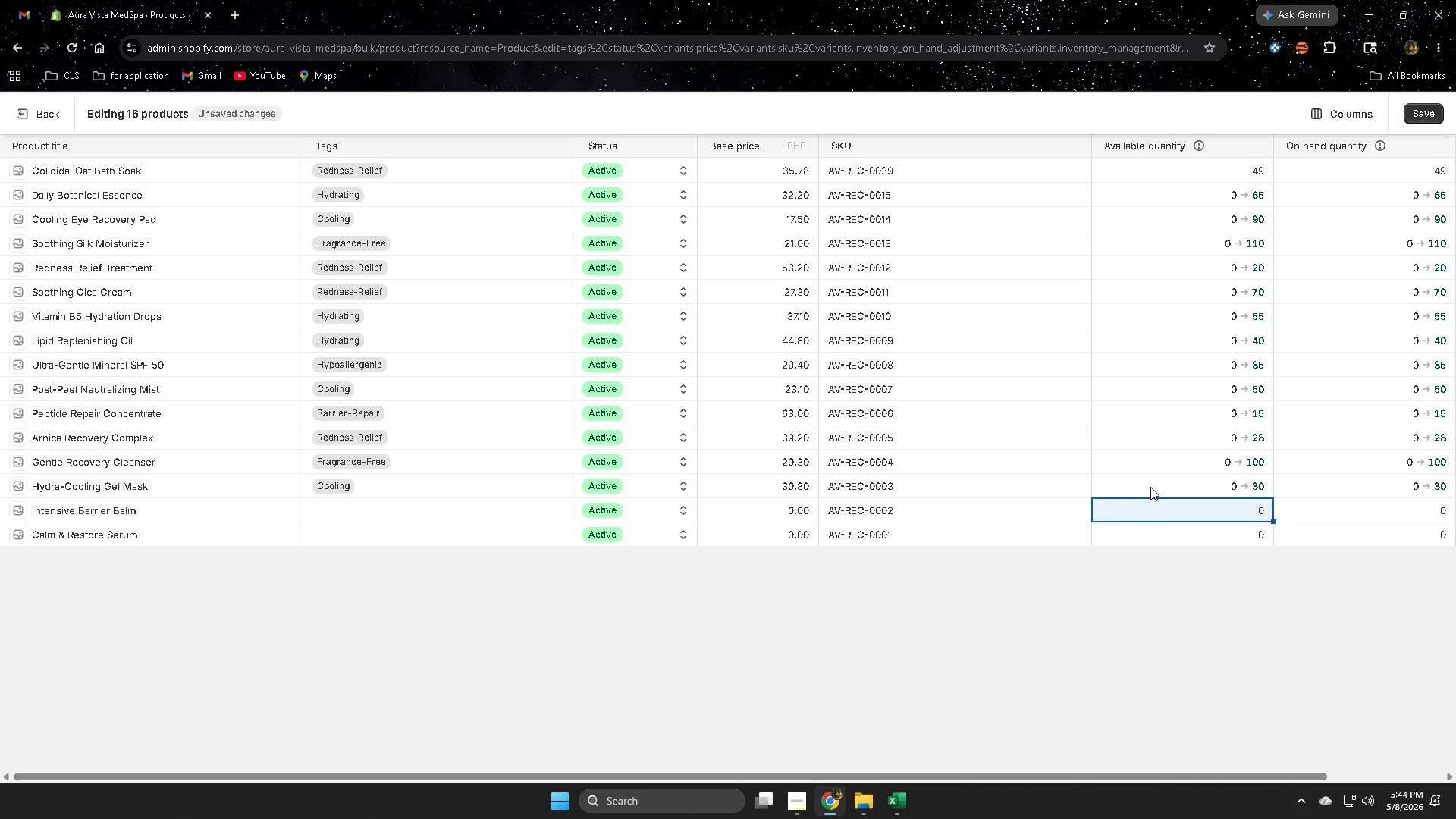 
left_click([904, 803])
 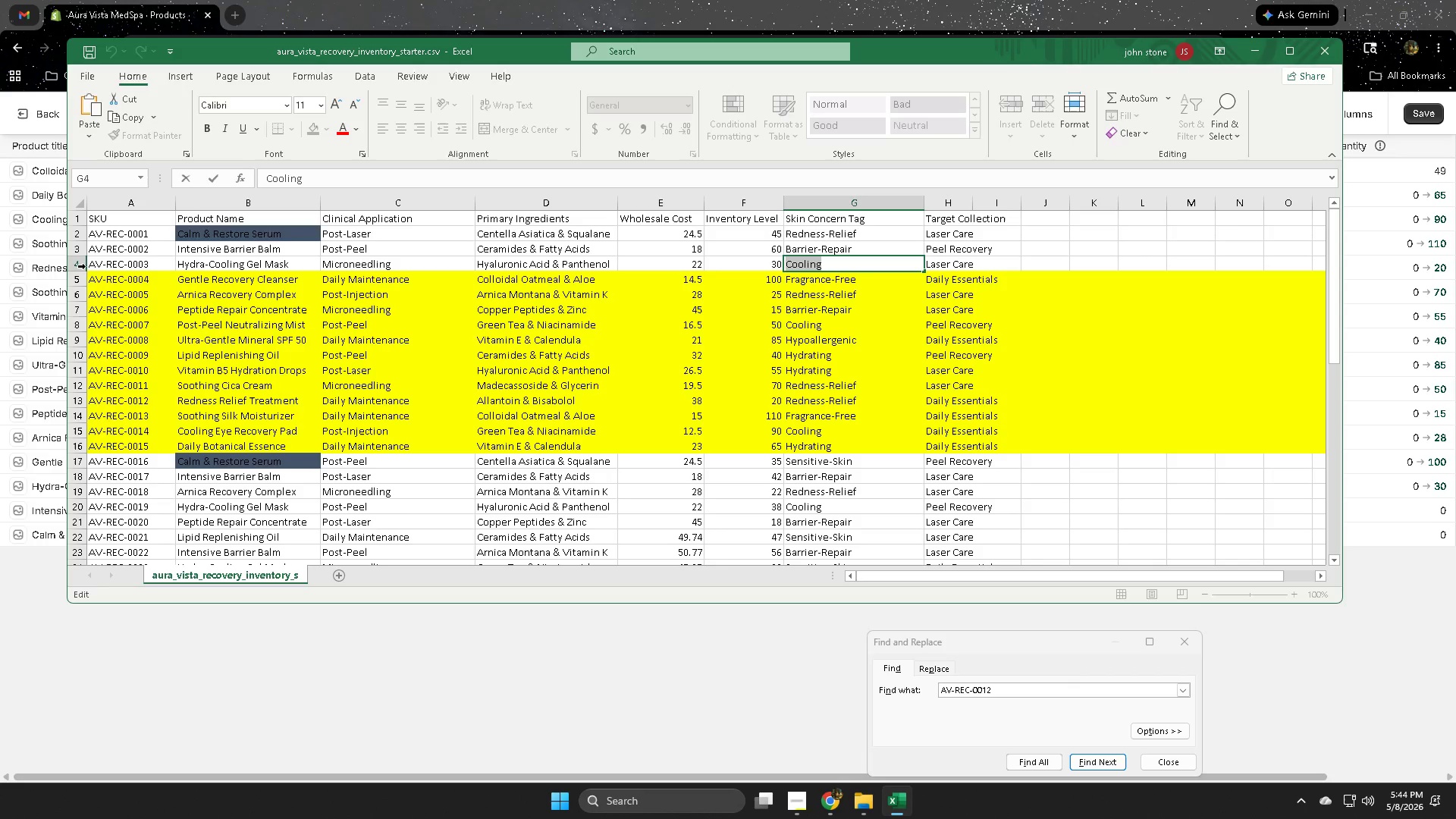 
left_click([81, 268])
 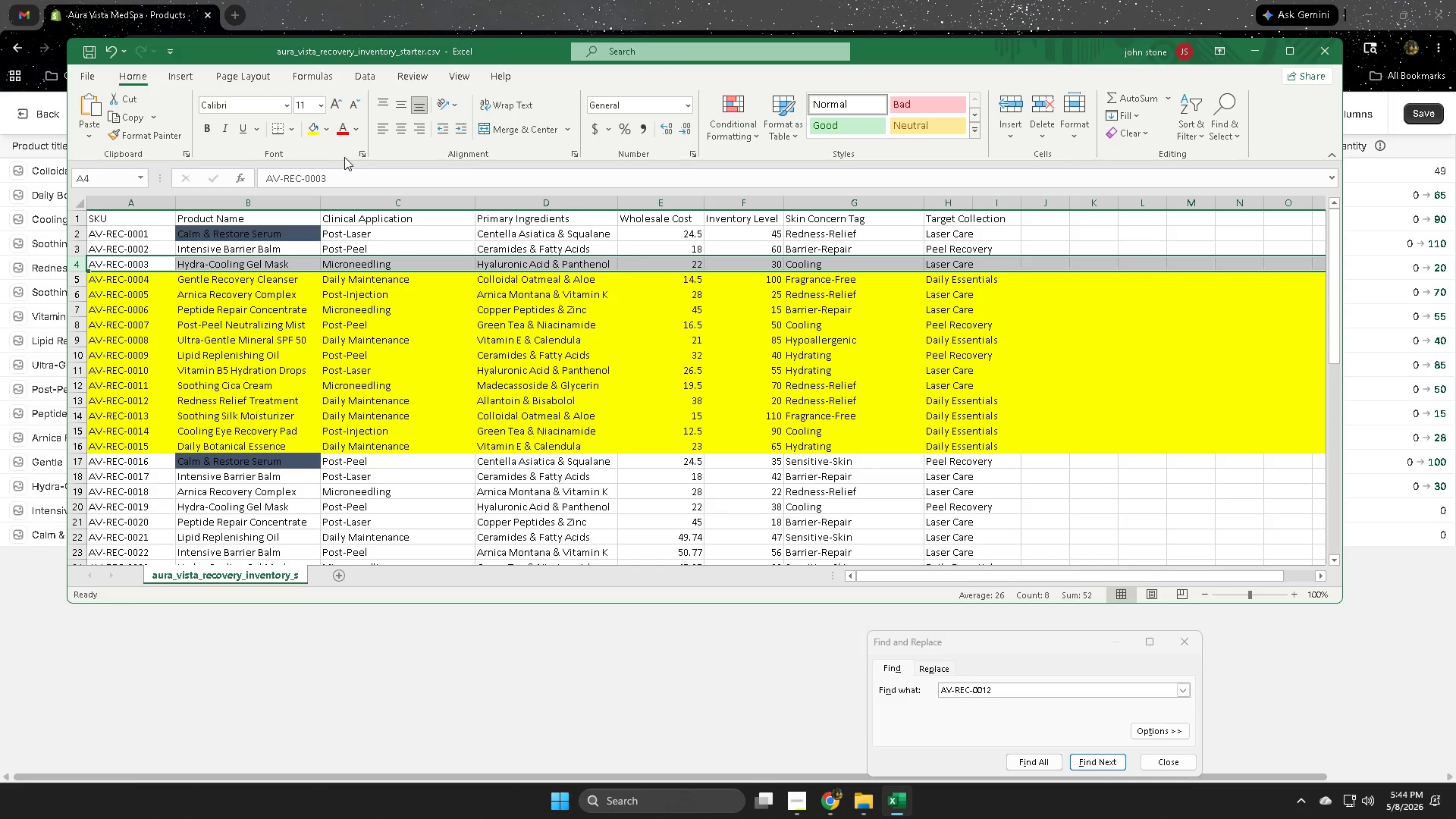 
left_click([313, 133])
 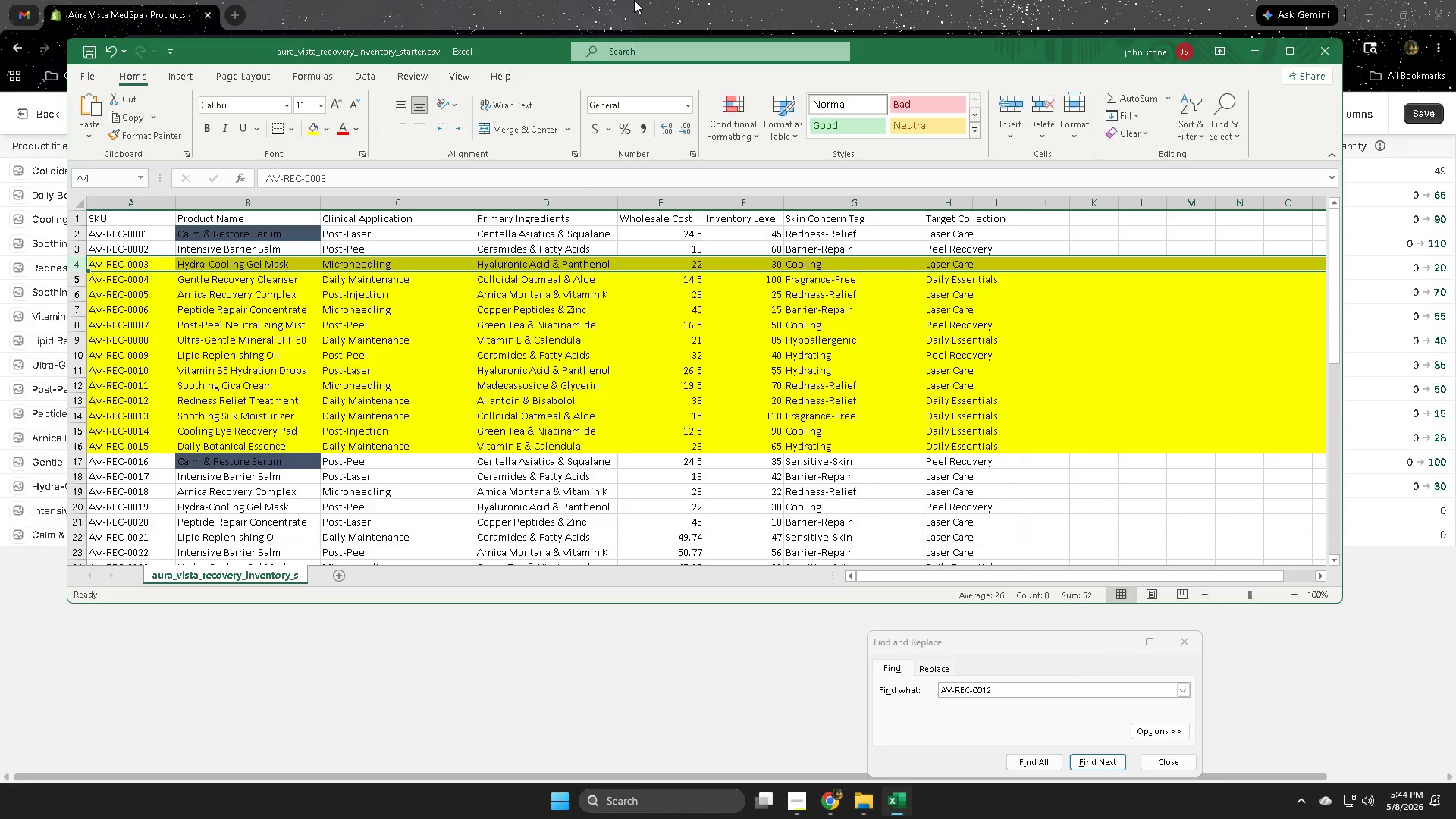 
left_click([634, 0])
 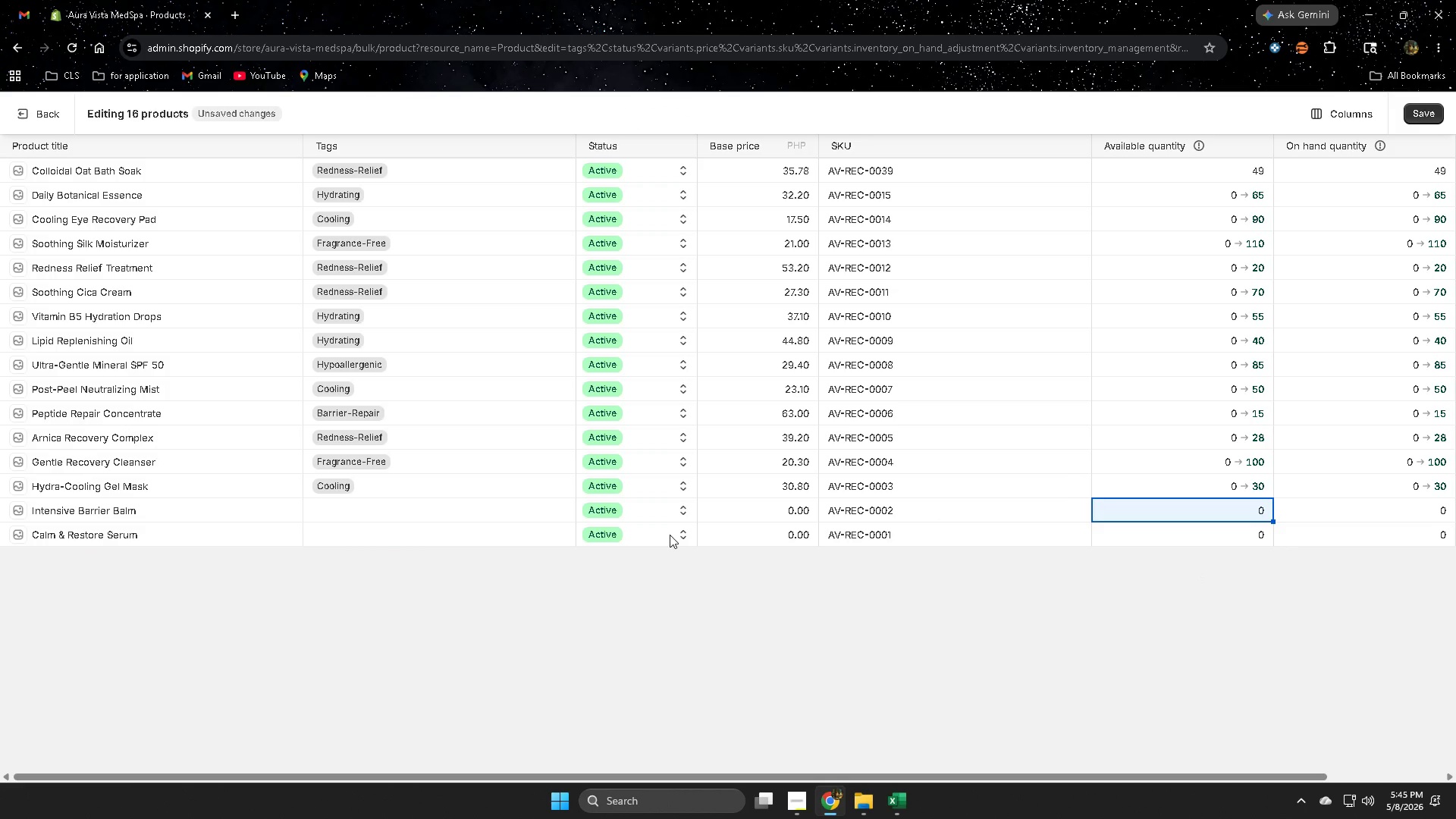 
wait(6.17)
 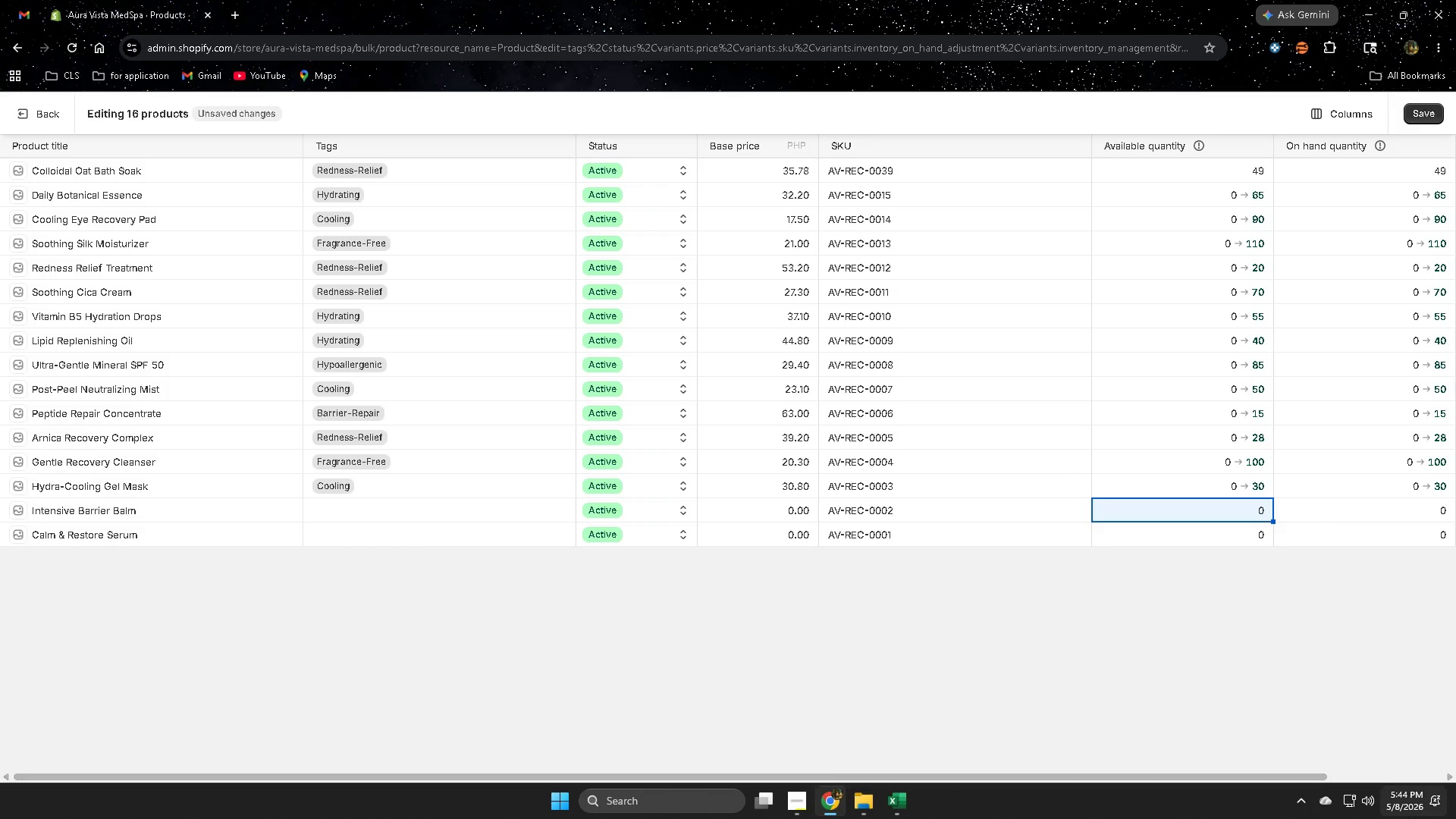 
left_click_drag(start_coordinate=[902, 796], to_coordinate=[899, 805])
 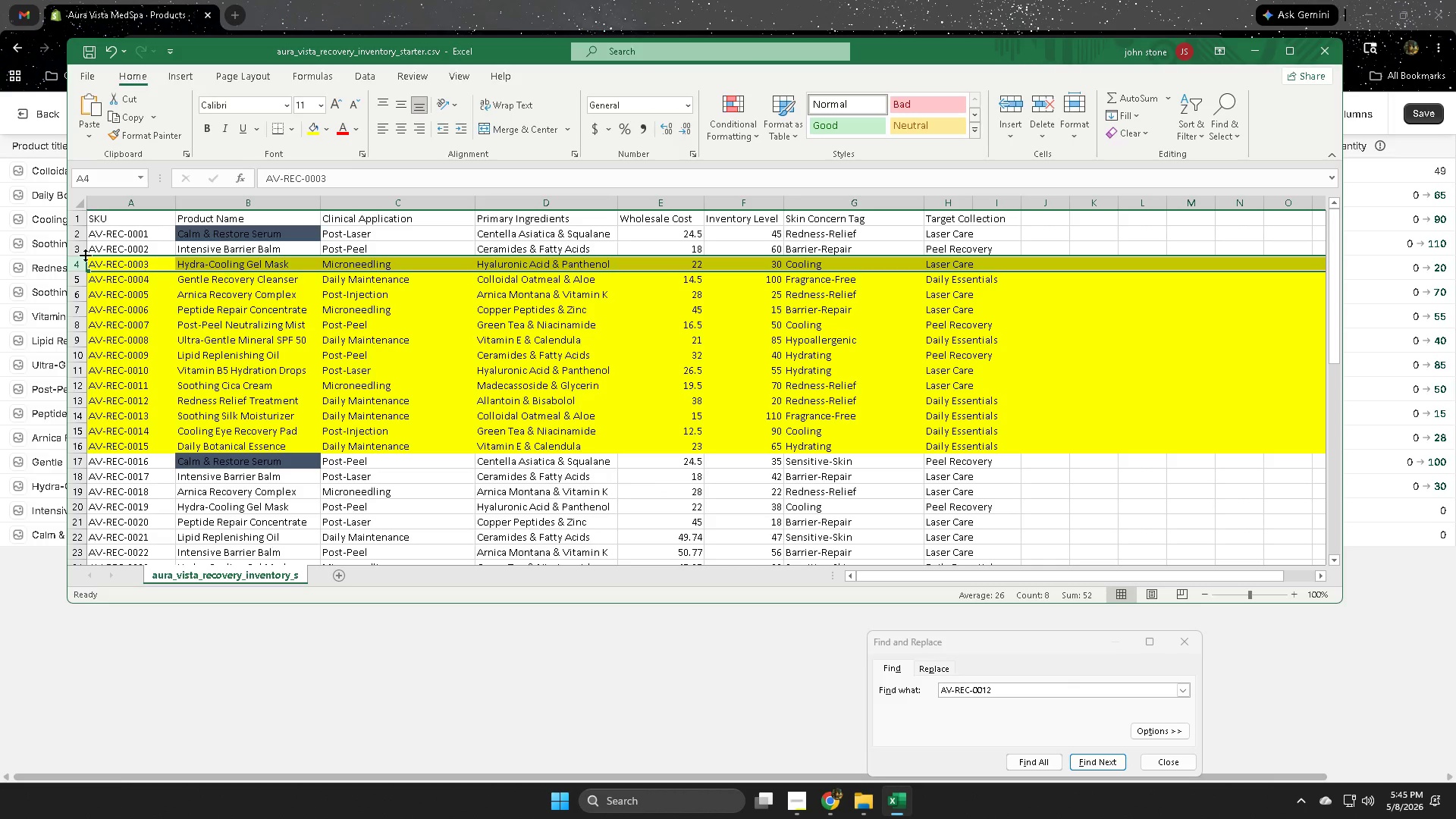 
left_click([80, 245])
 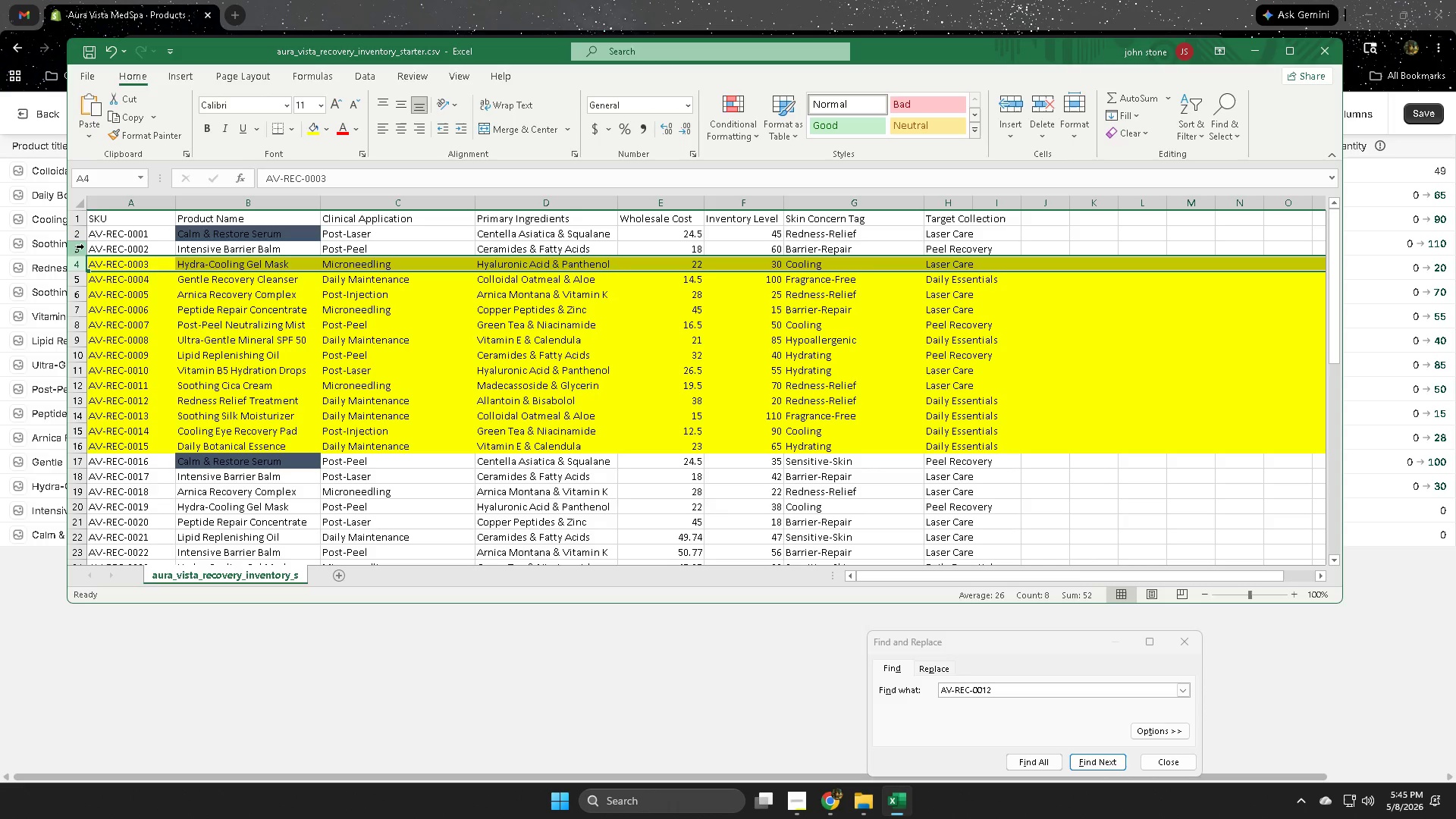 
left_click([80, 245])
 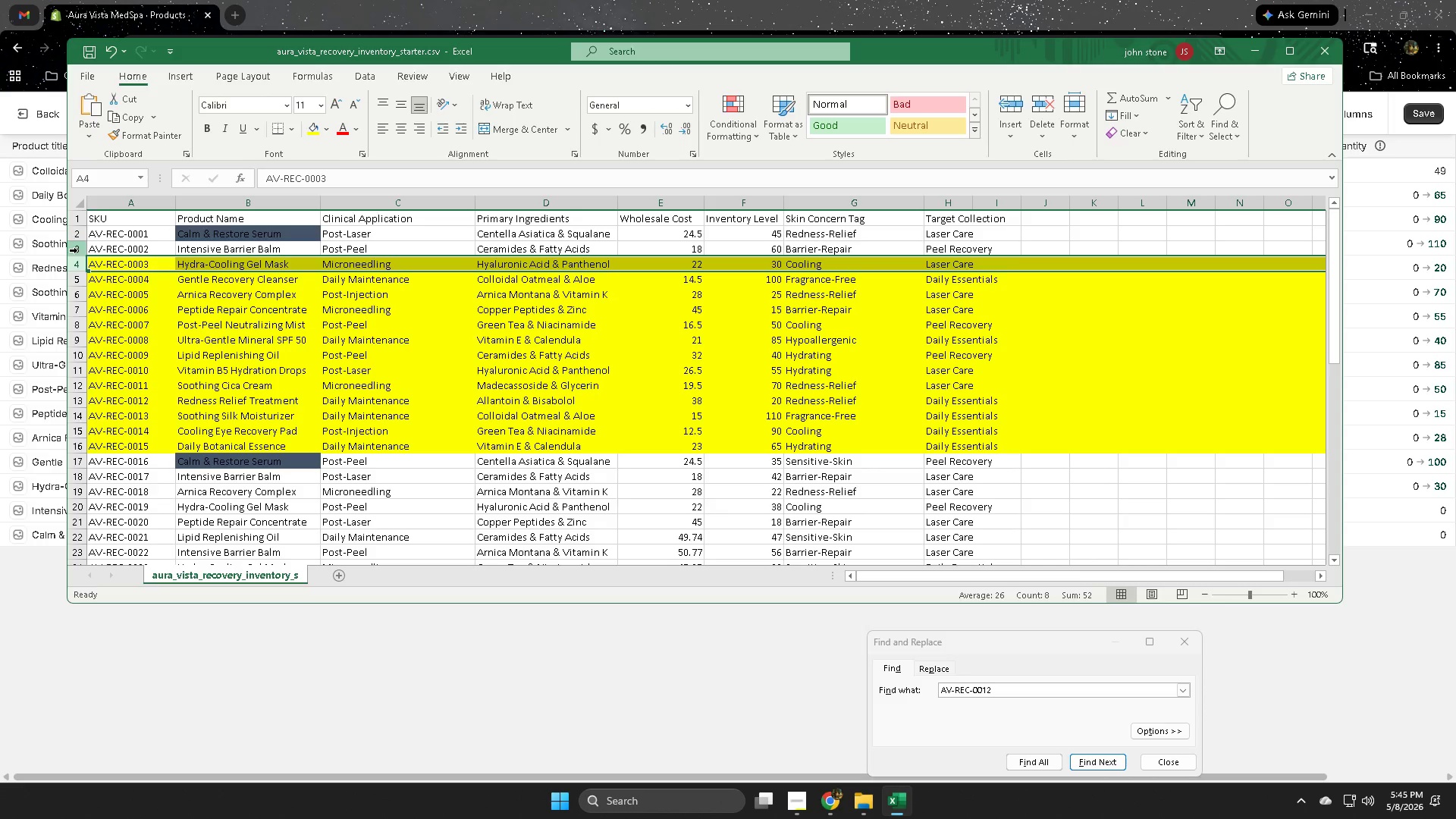 
left_click([79, 249])
 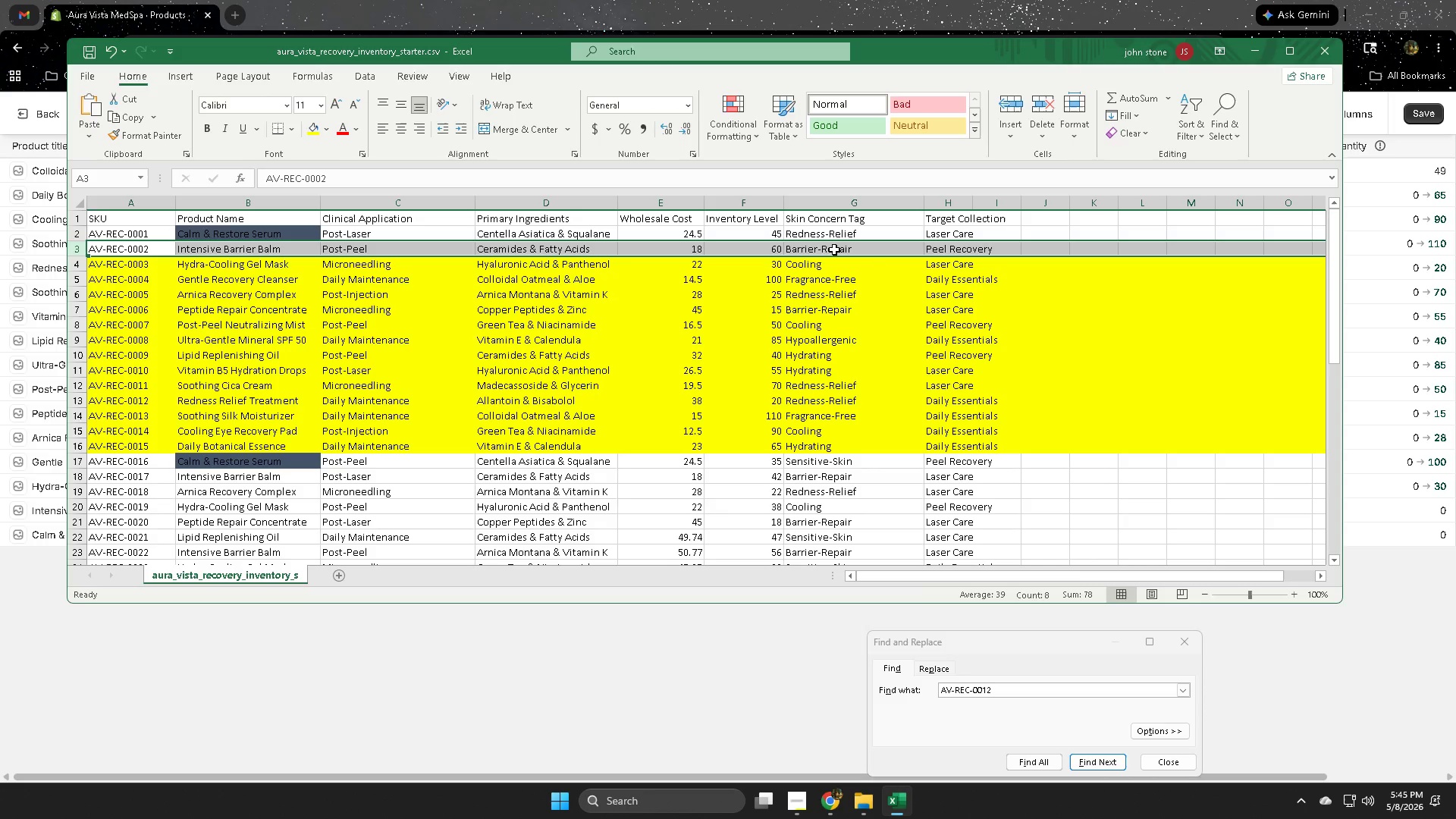 
double_click([805, 249])
 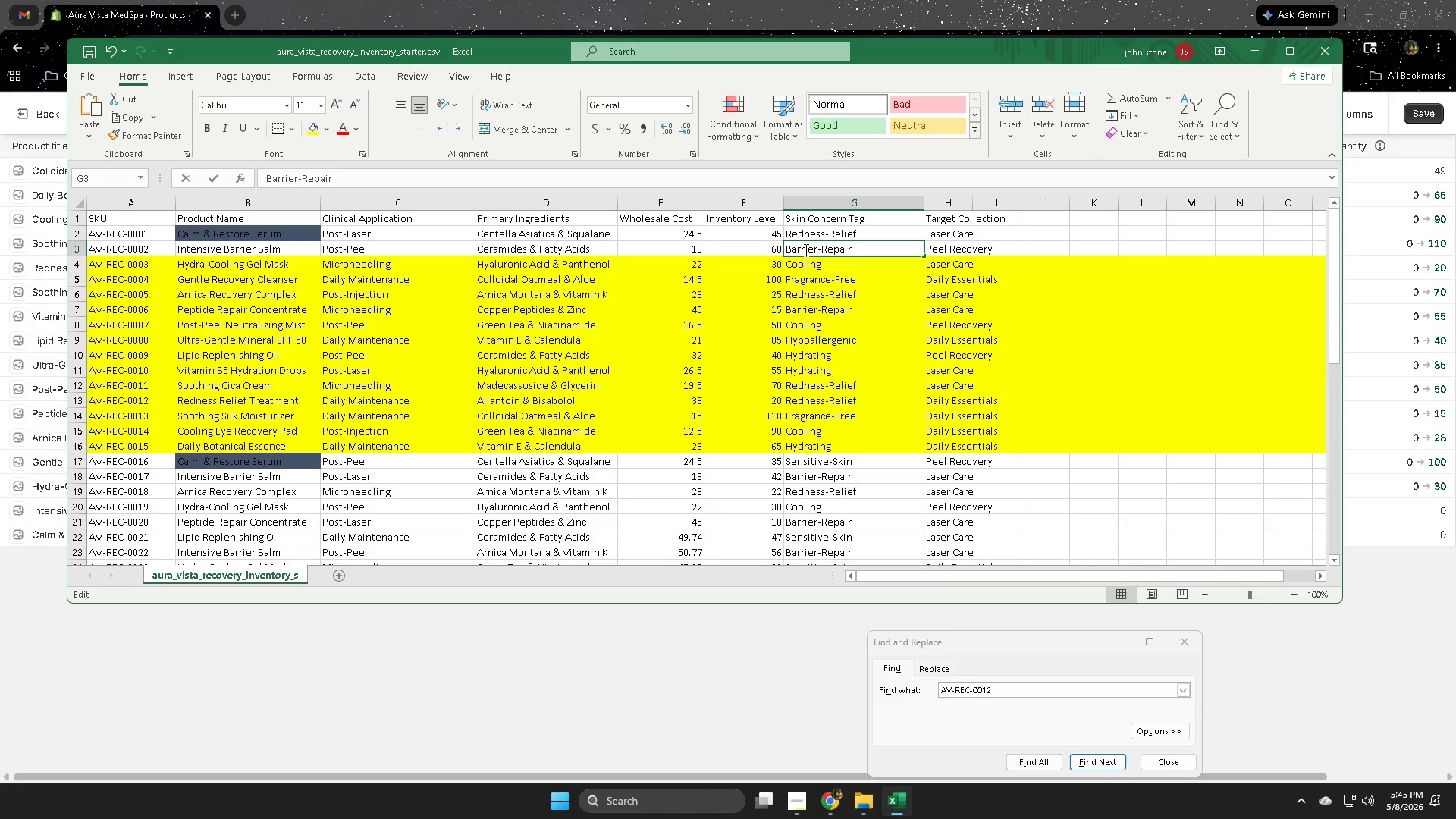 
triple_click([805, 249])
 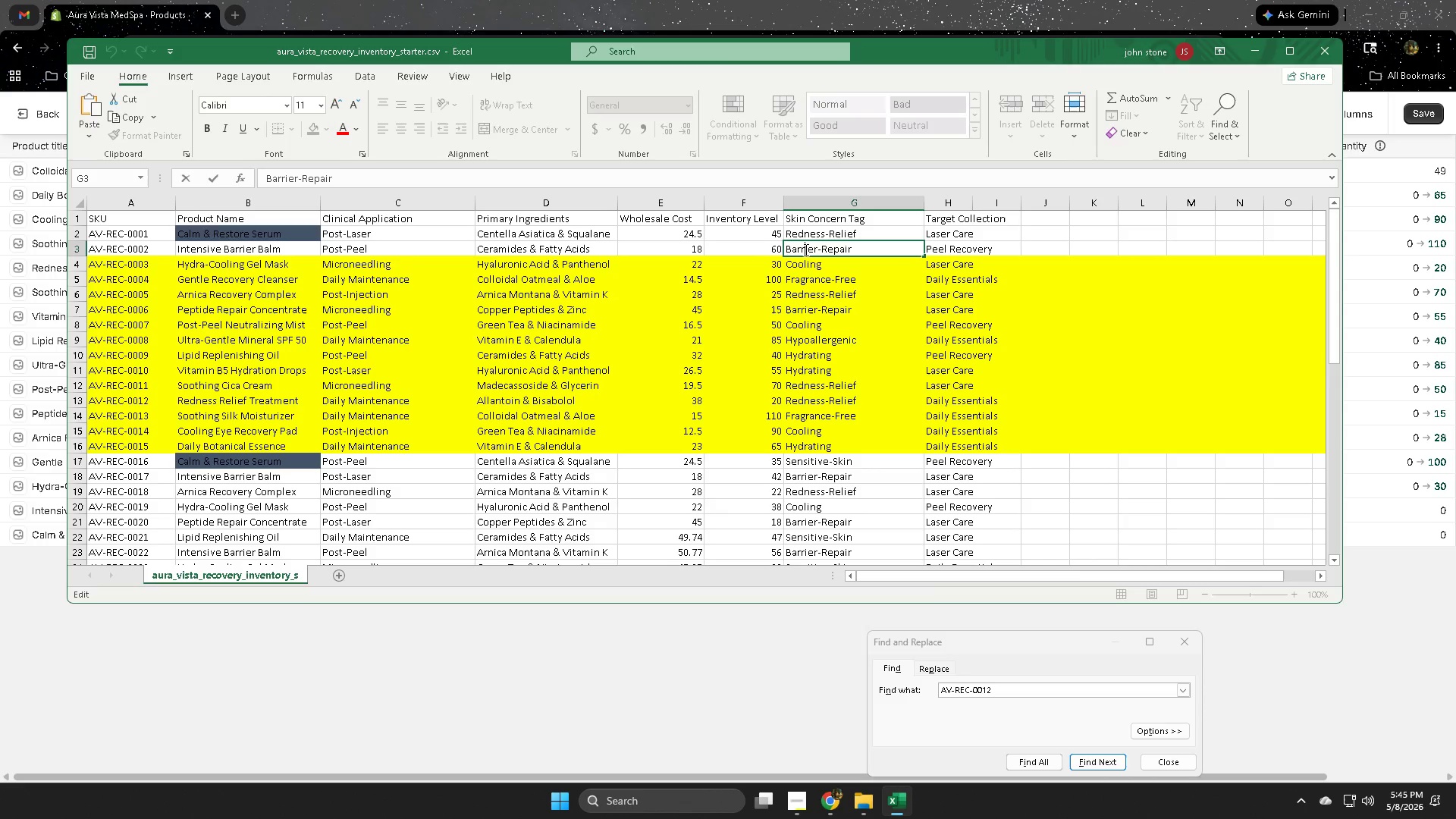 
triple_click([805, 249])
 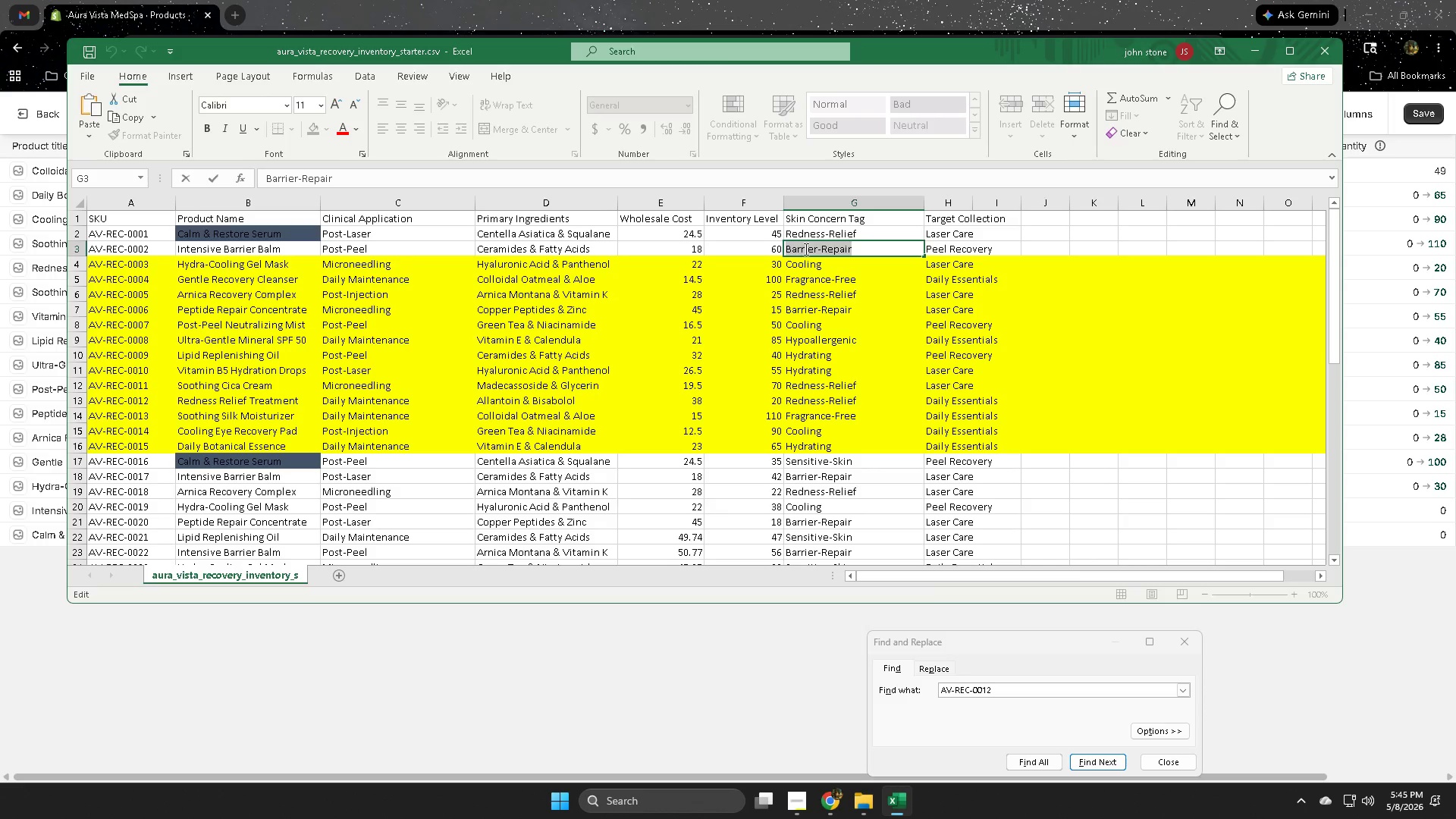 
key(Control+ControlLeft)
 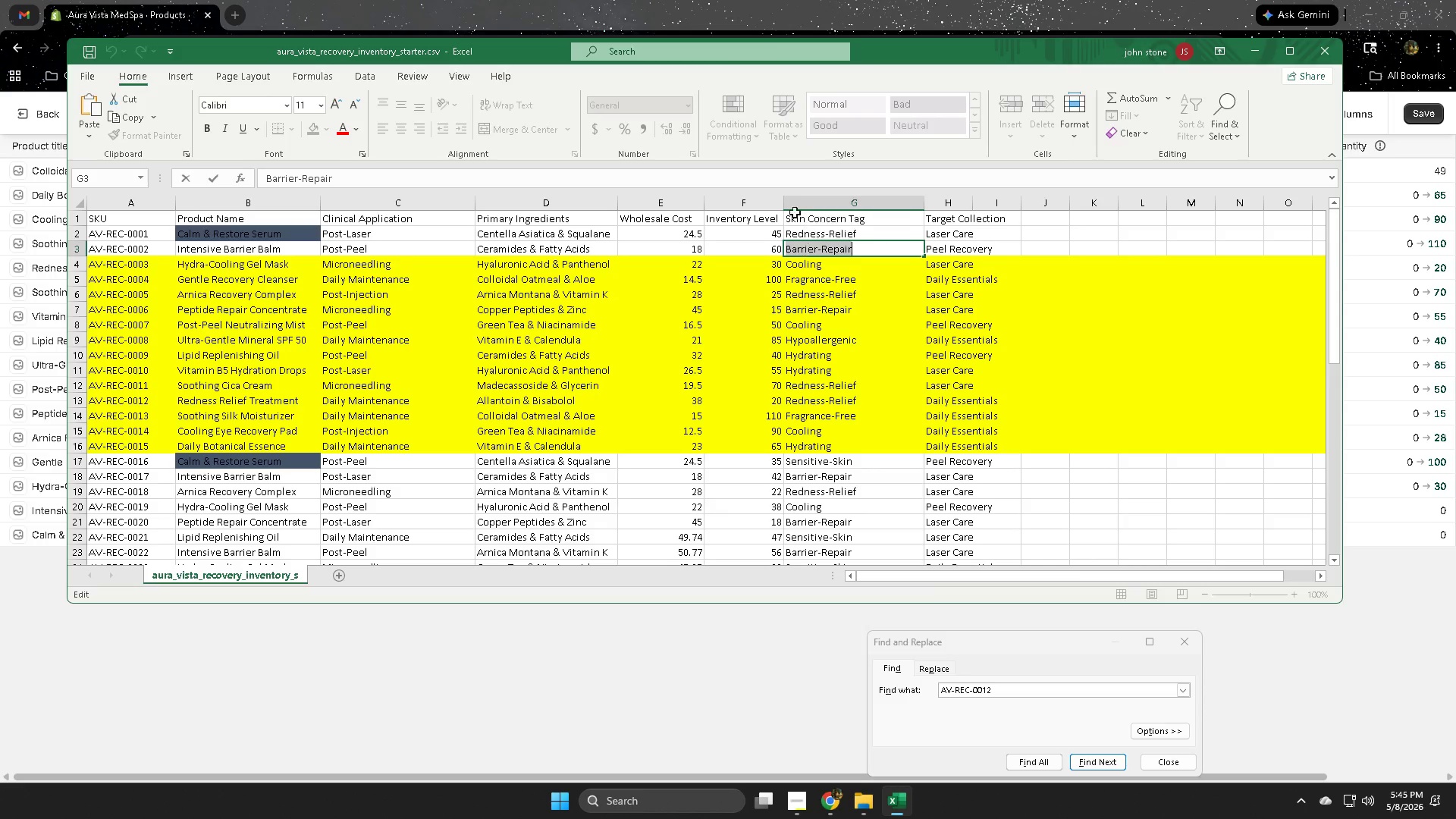 
key(Control+C)
 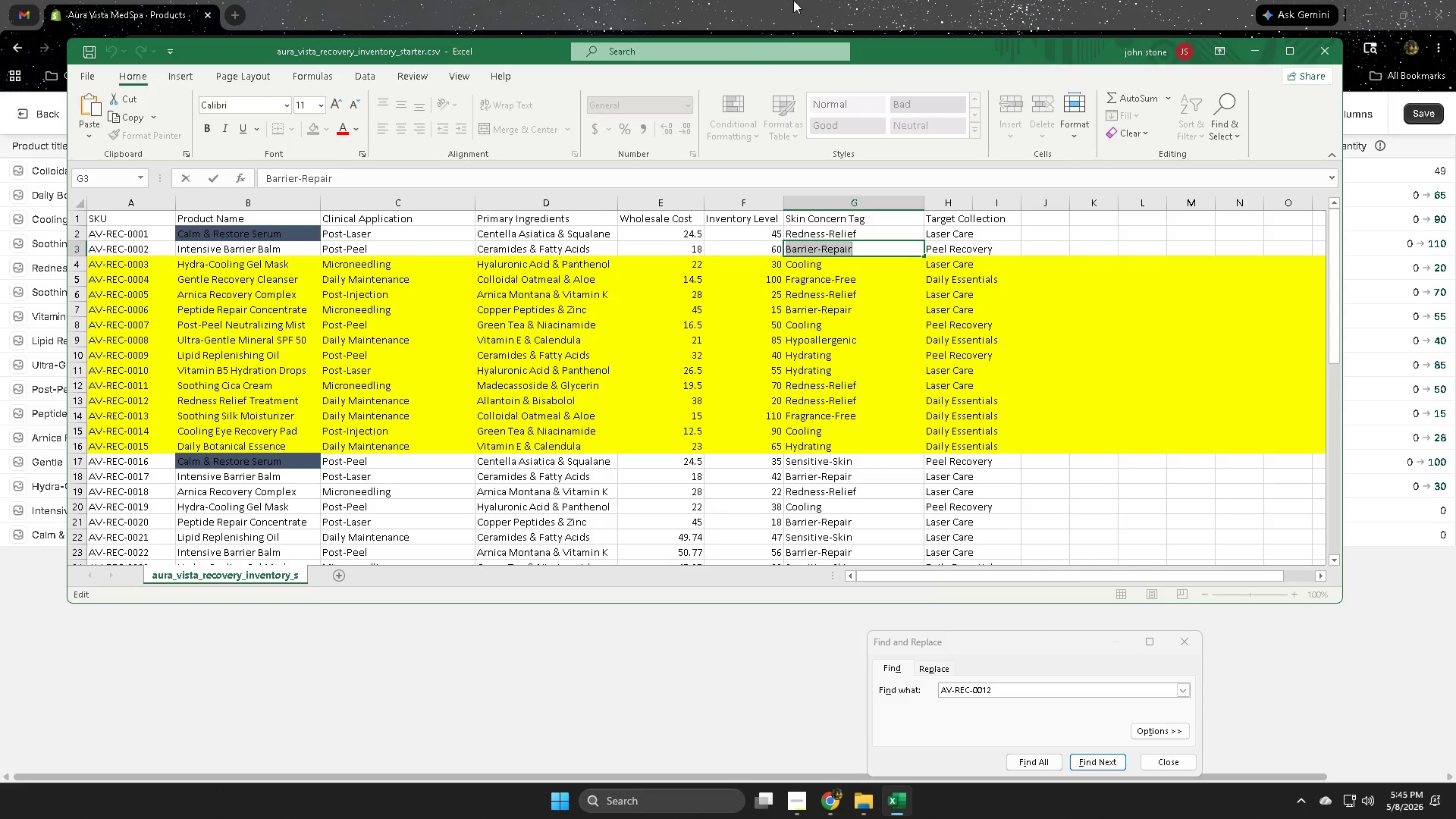 
left_click([798, 0])
 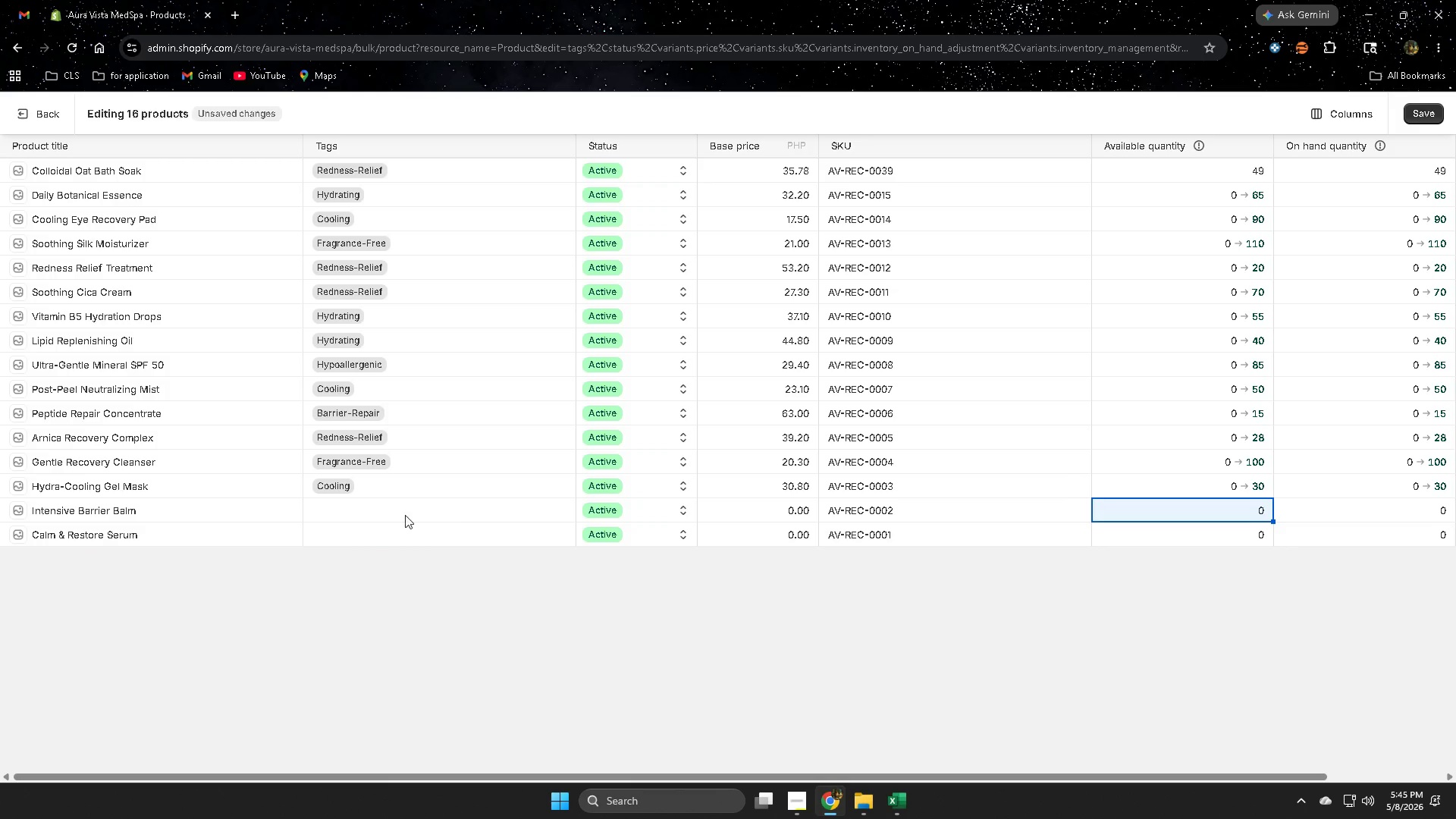 
left_click([384, 509])
 